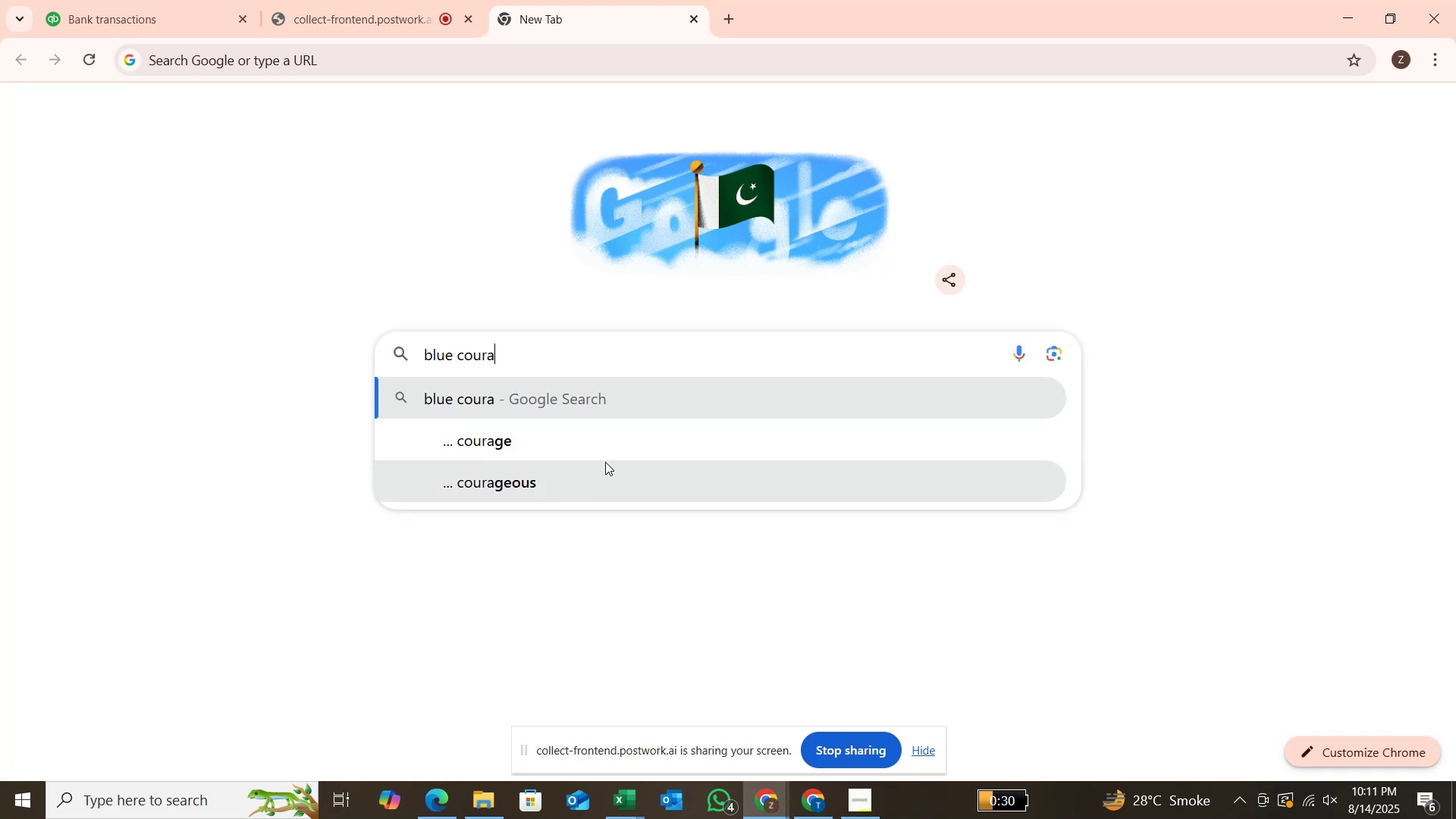 
left_click([610, 442])
 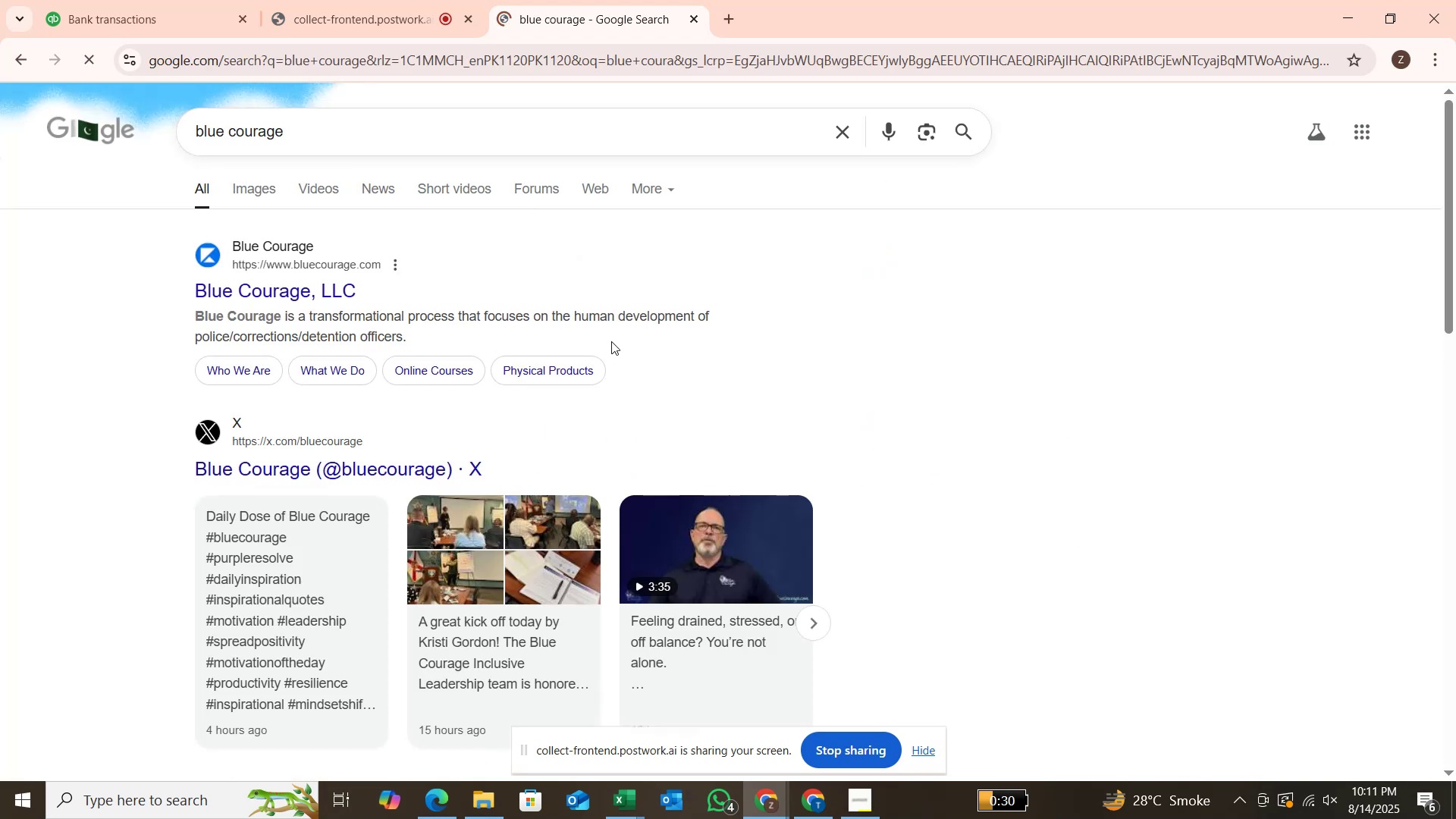 
wait(8.33)
 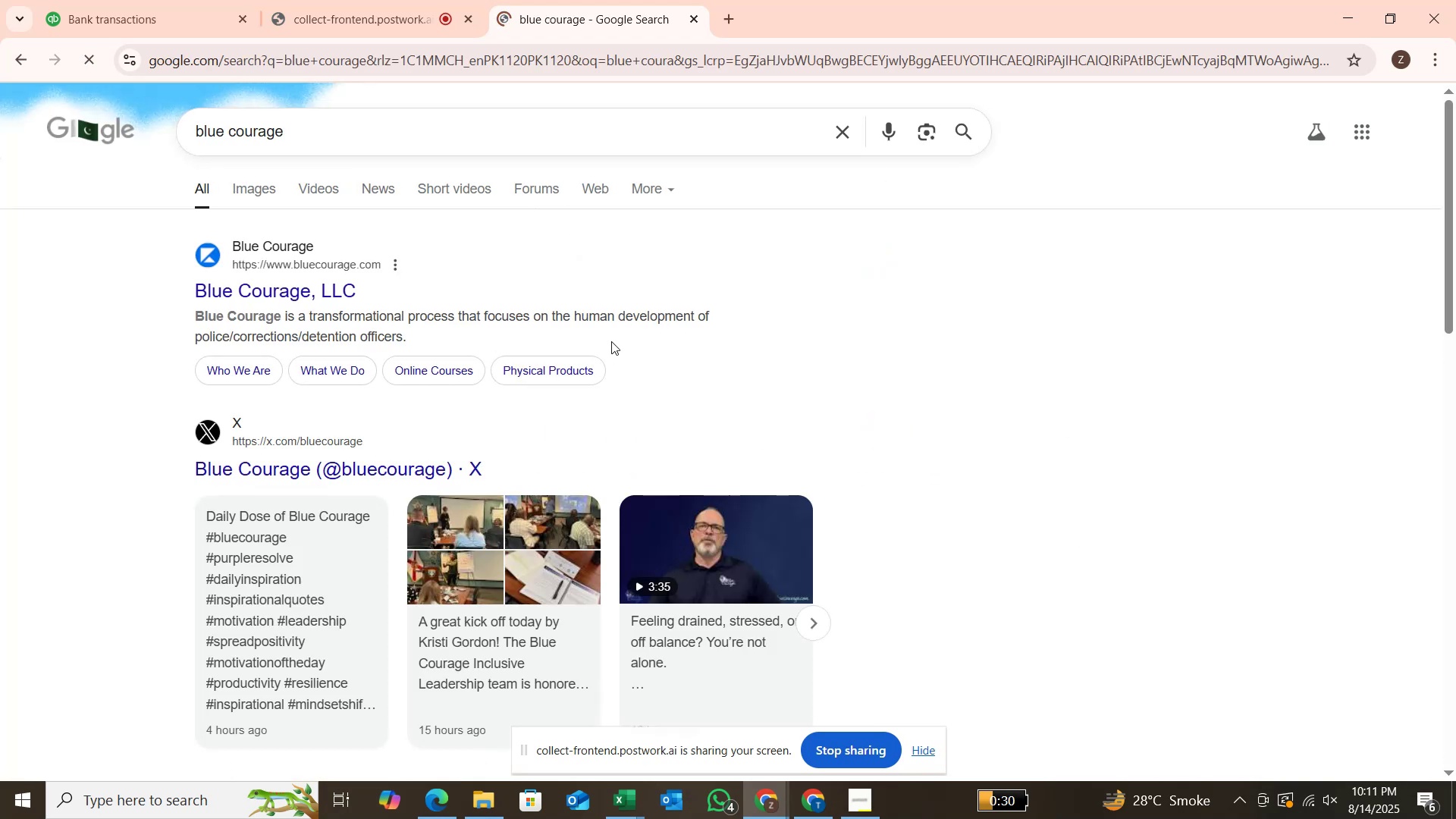 
scroll: coordinate [613, 341], scroll_direction: down, amount: 4.0
 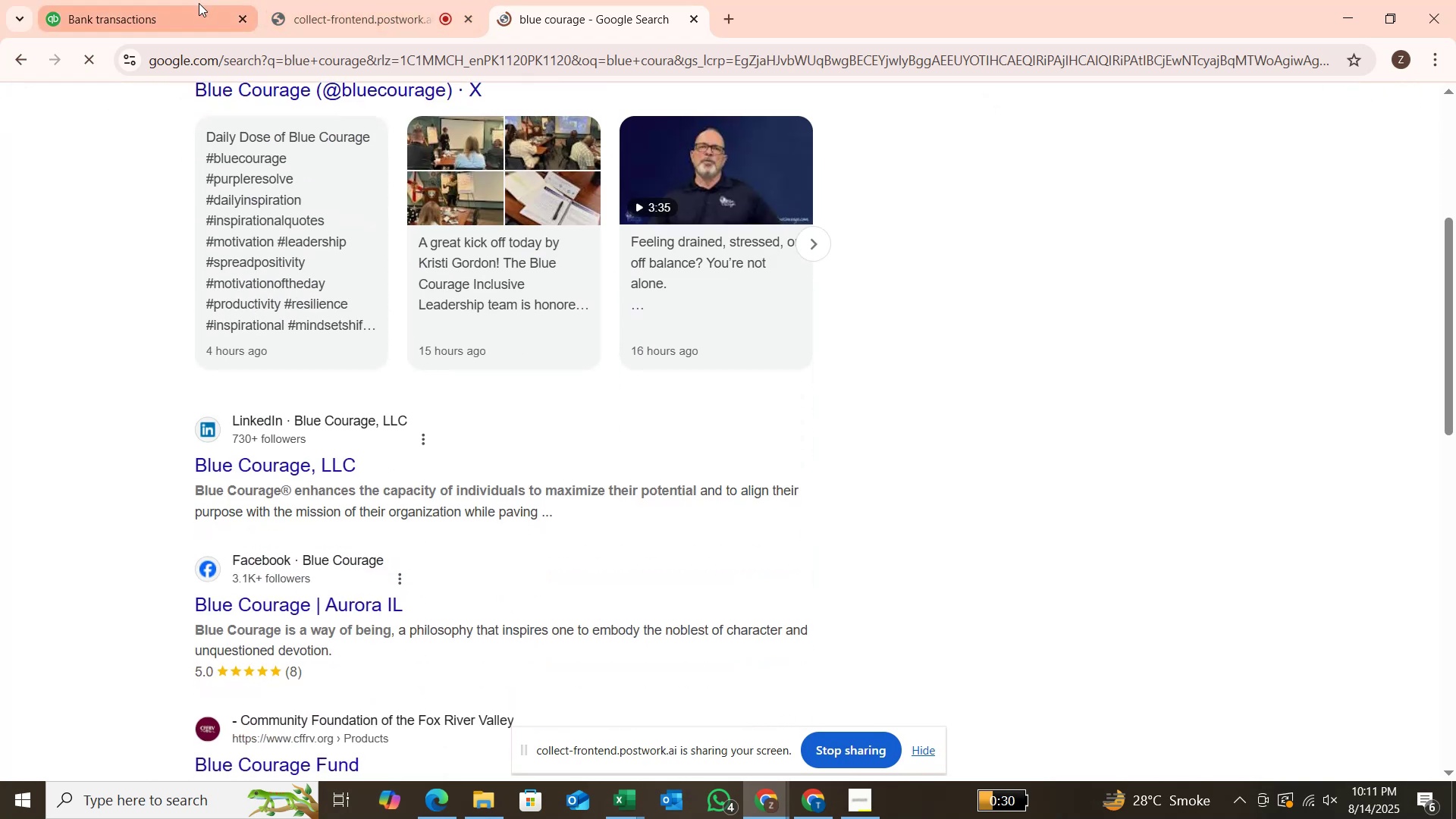 
left_click([203, 22])
 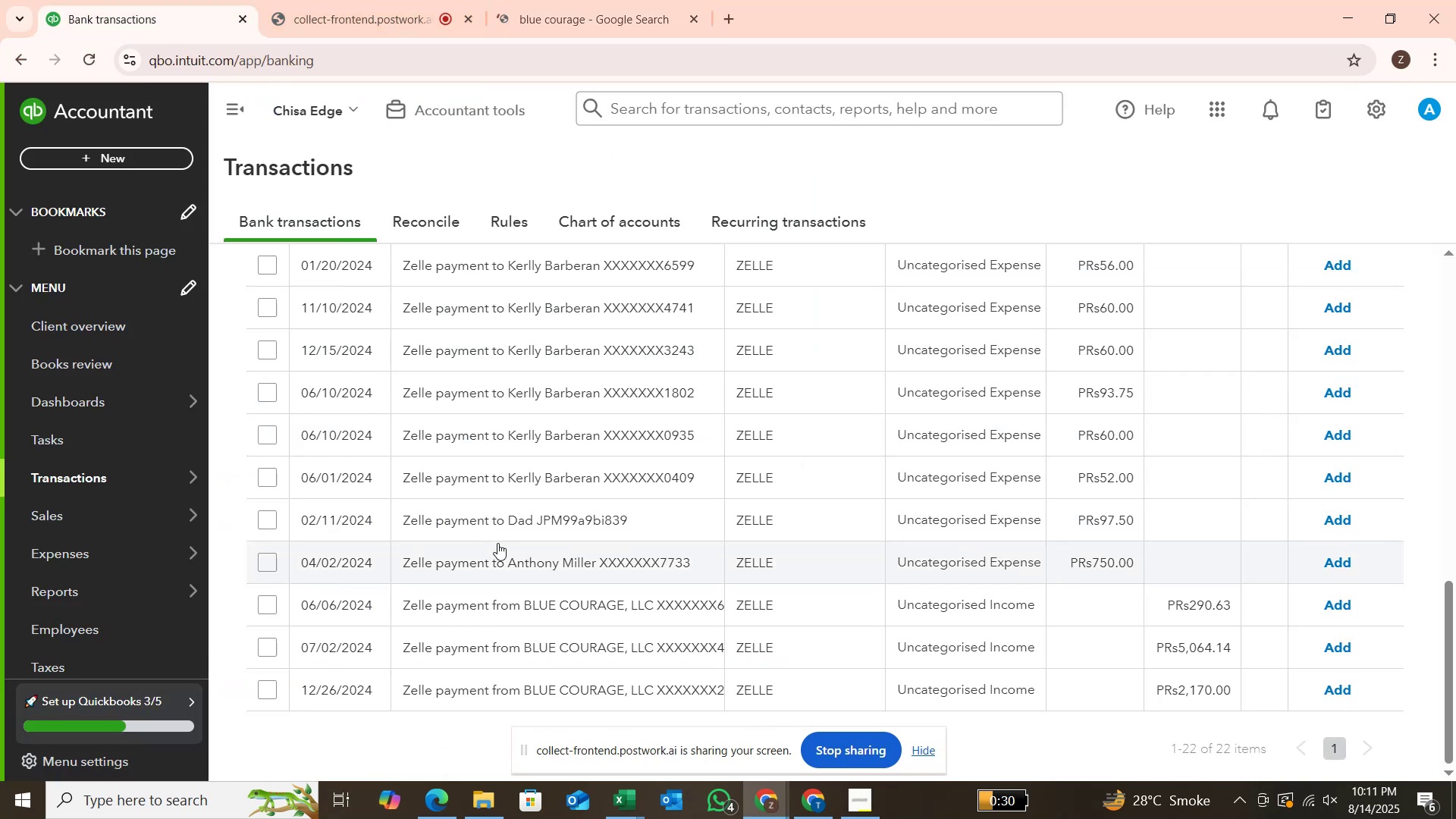 
scroll: coordinate [498, 537], scroll_direction: up, amount: 4.0
 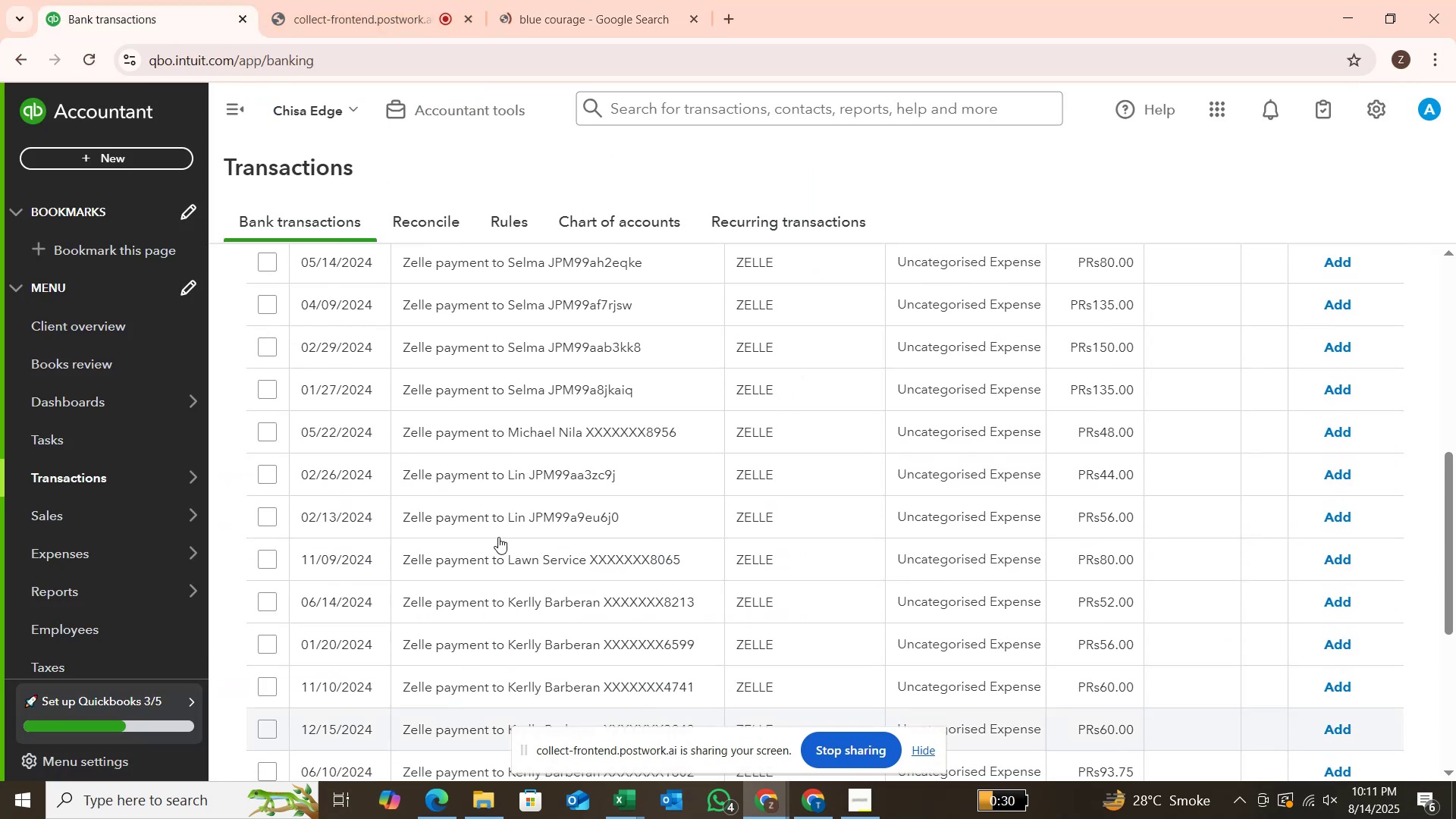 
scroll: coordinate [501, 534], scroll_direction: down, amount: 6.0
 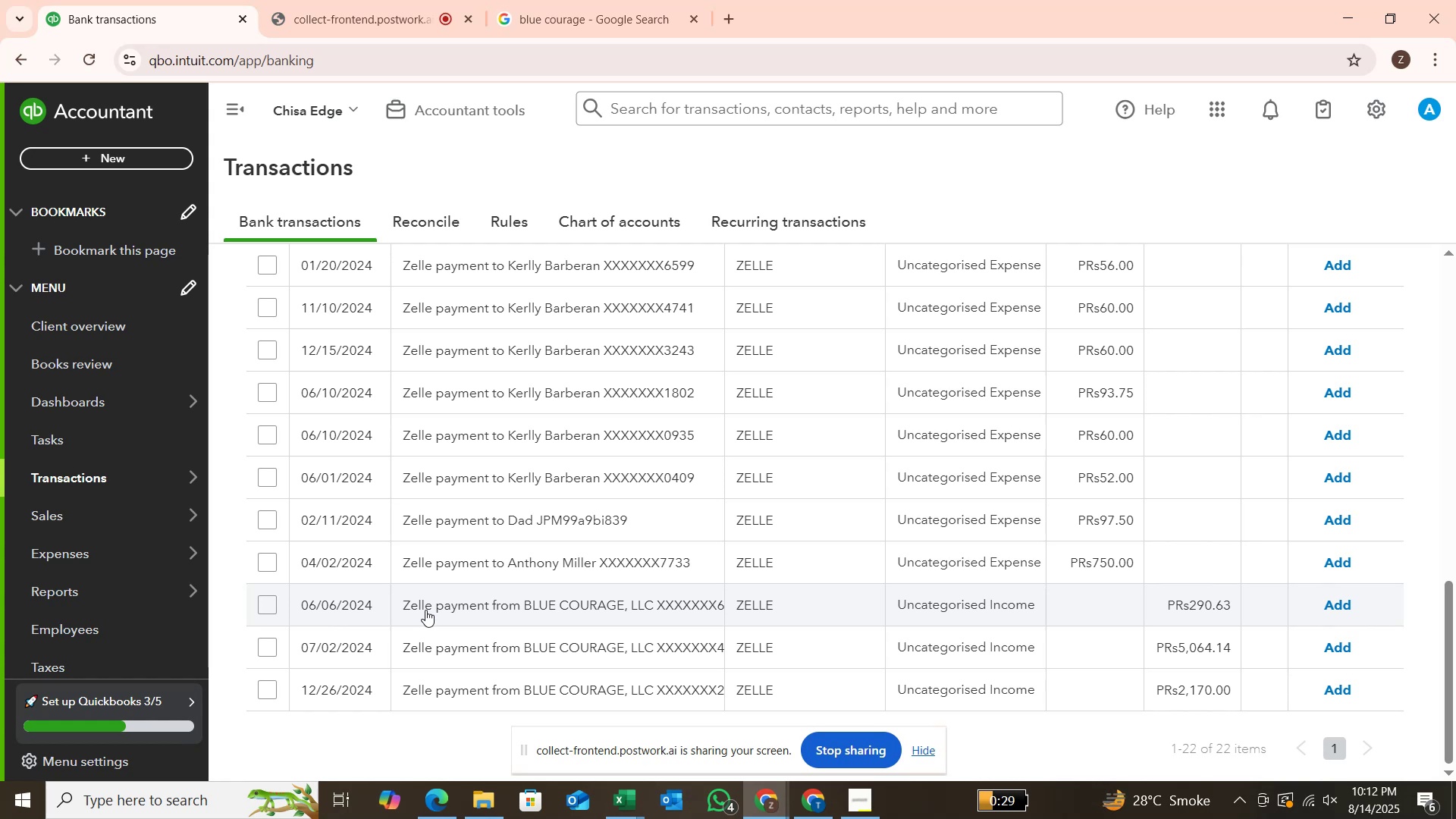 
wait(18.31)
 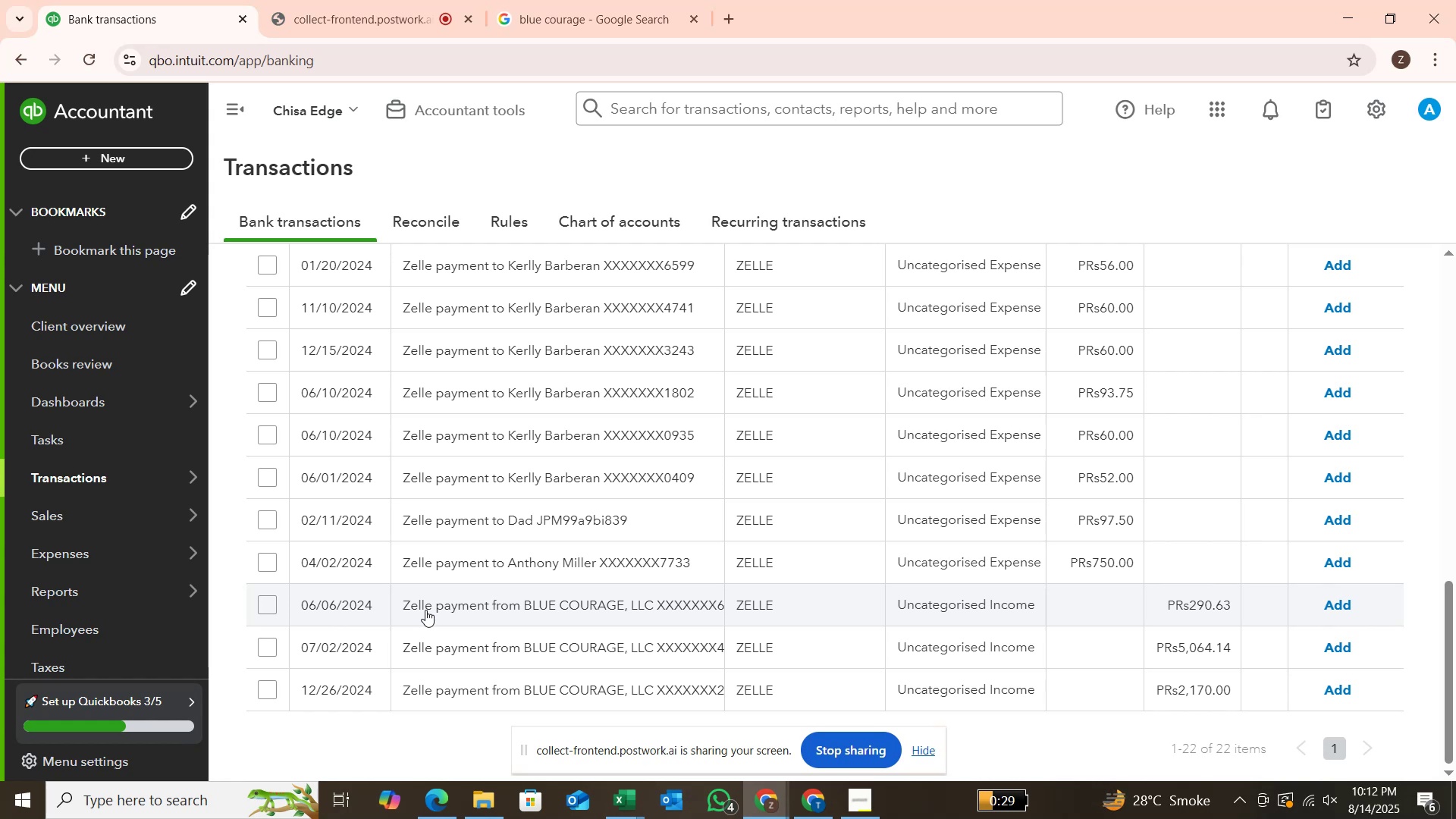 
scroll: coordinate [529, 516], scroll_direction: up, amount: 7.0
 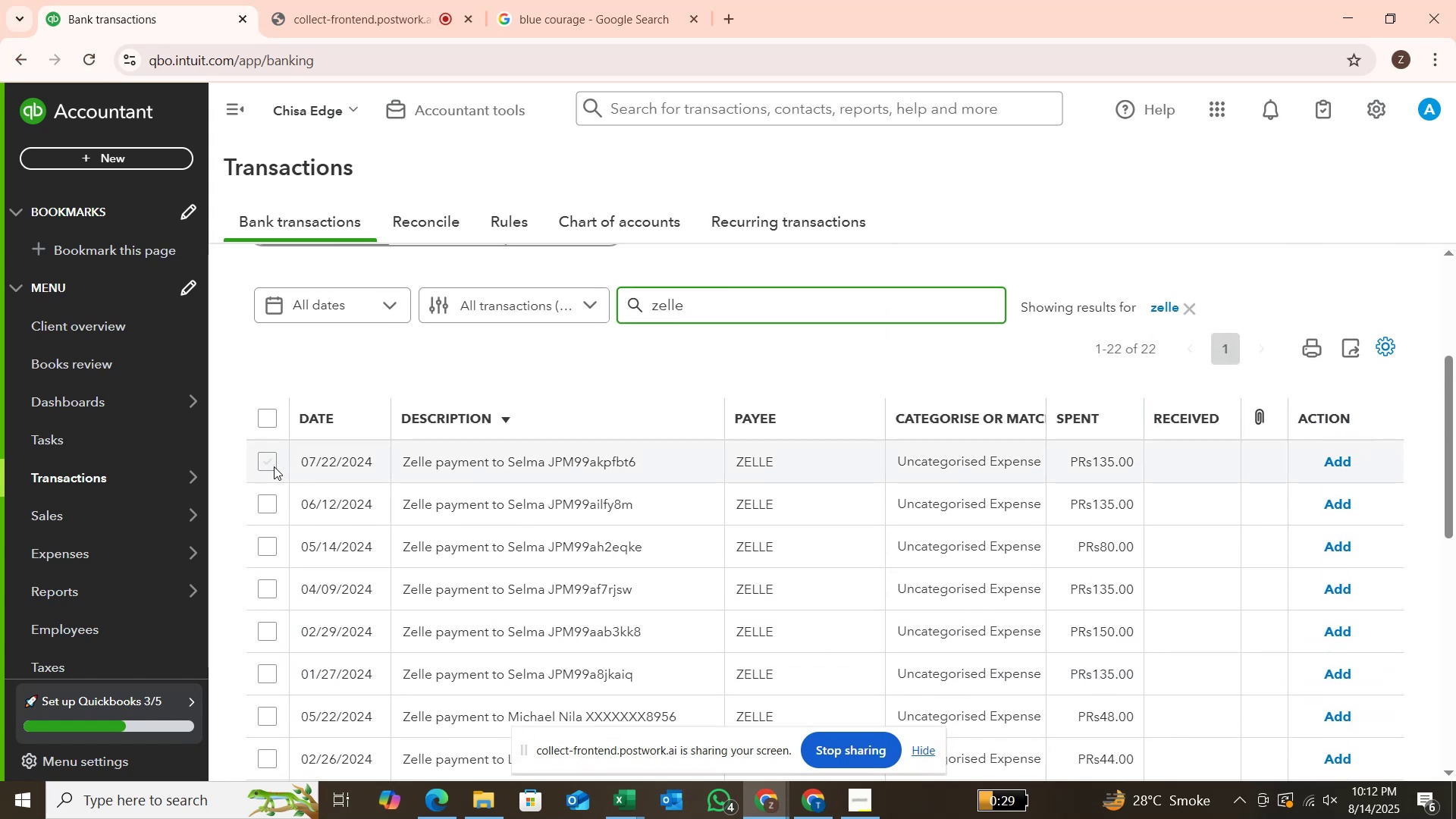 
left_click([274, 466])
 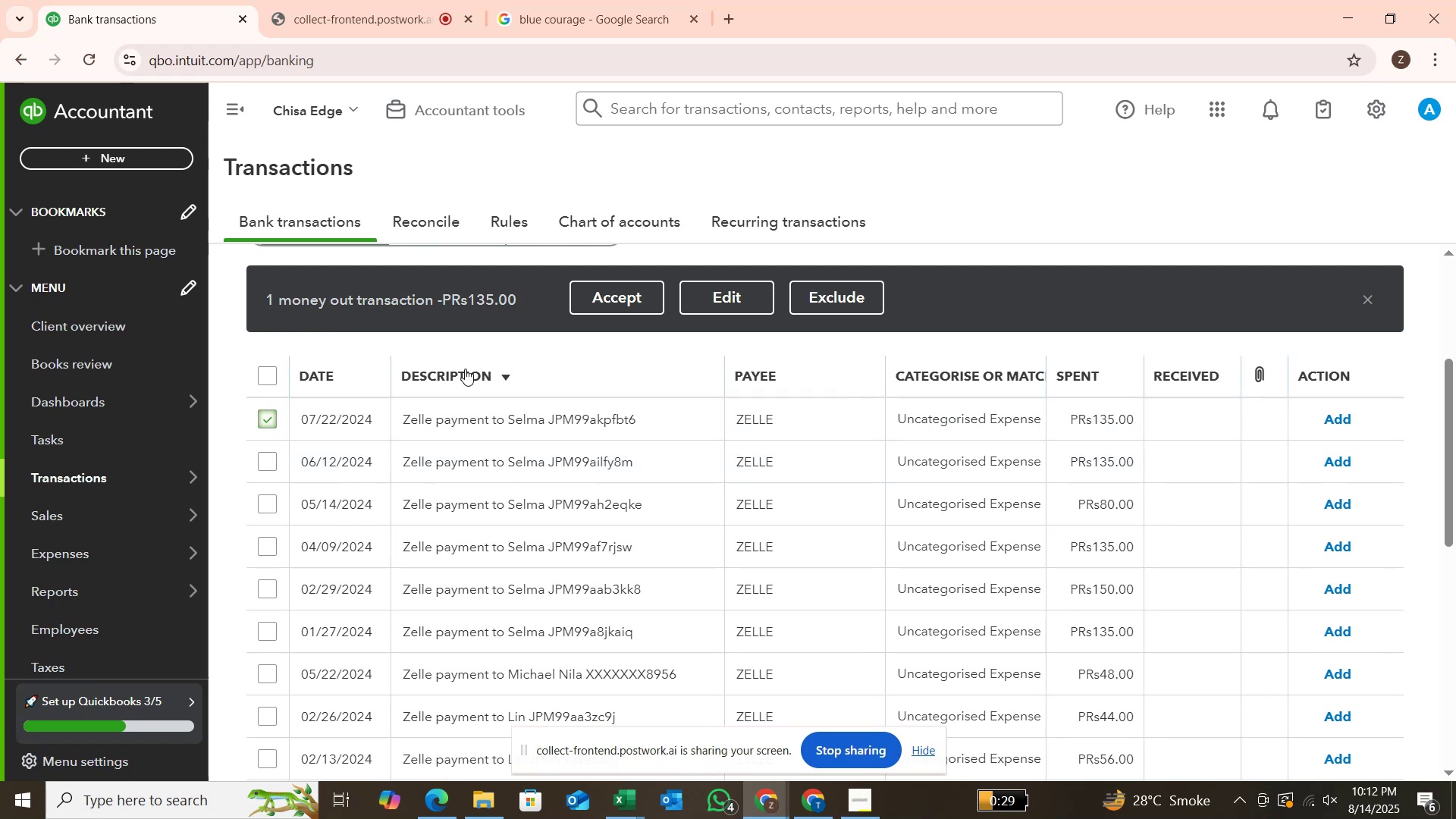 
left_click([734, 293])
 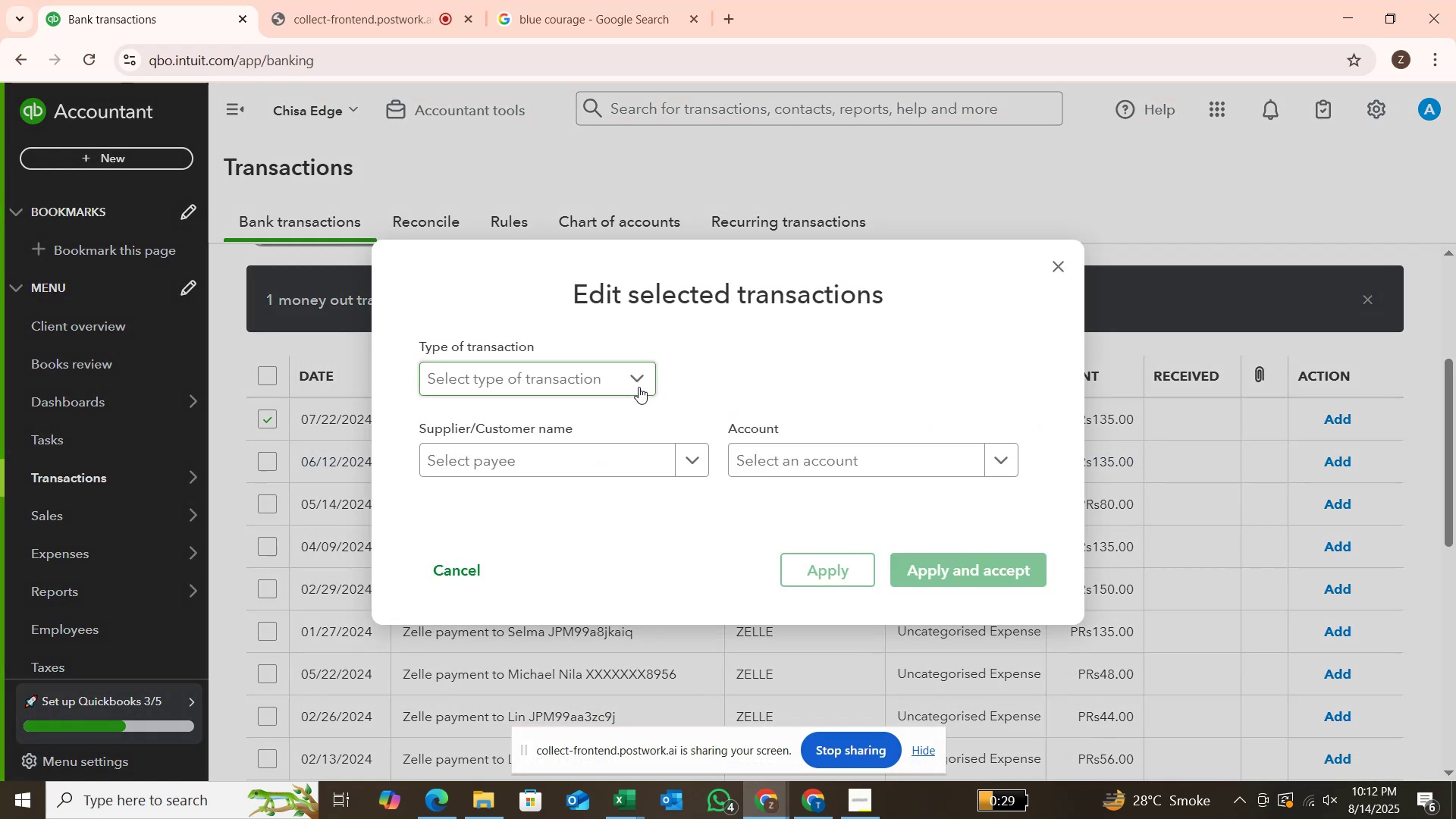 
left_click([615, 422])
 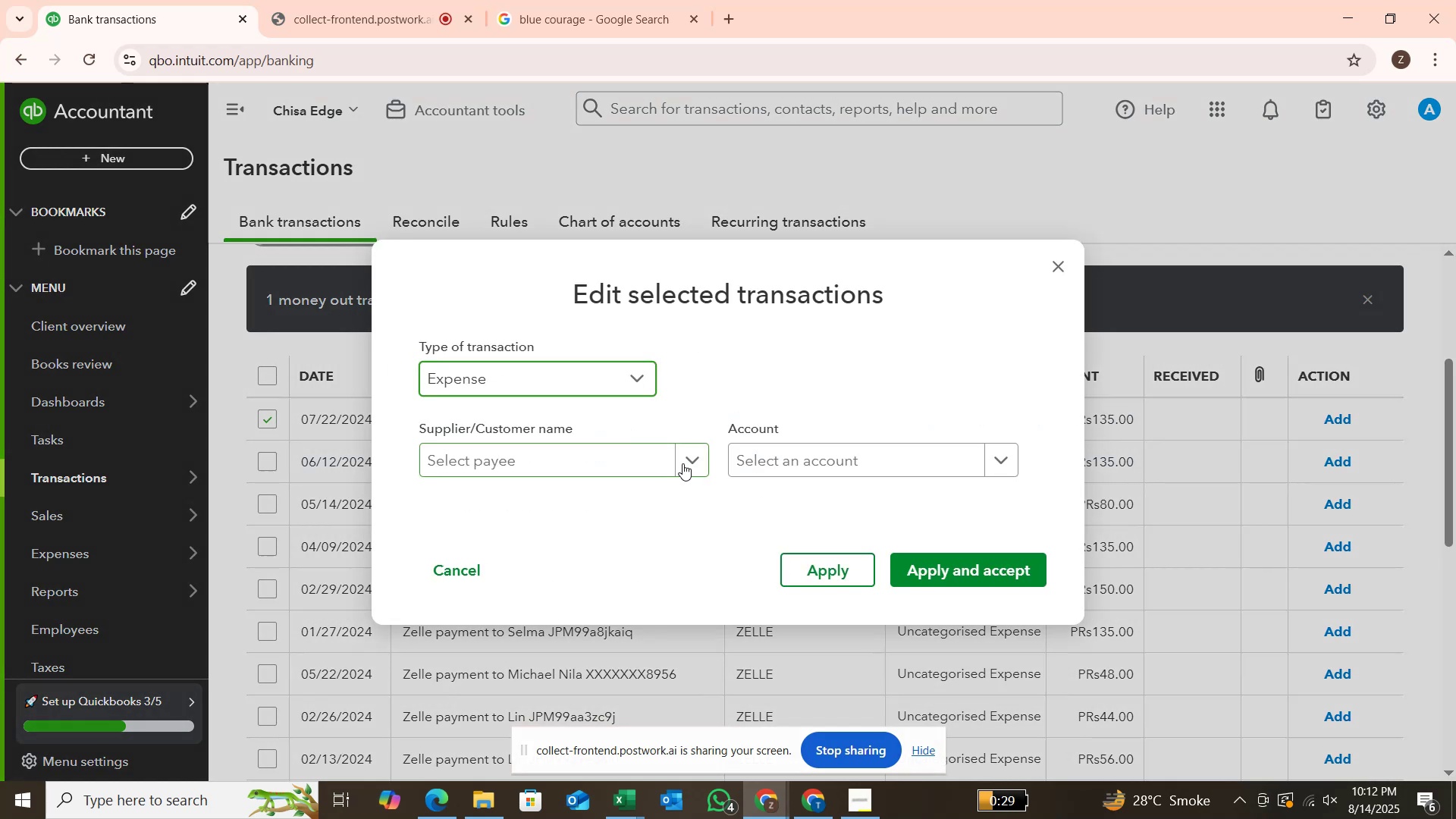 
left_click([656, 460])
 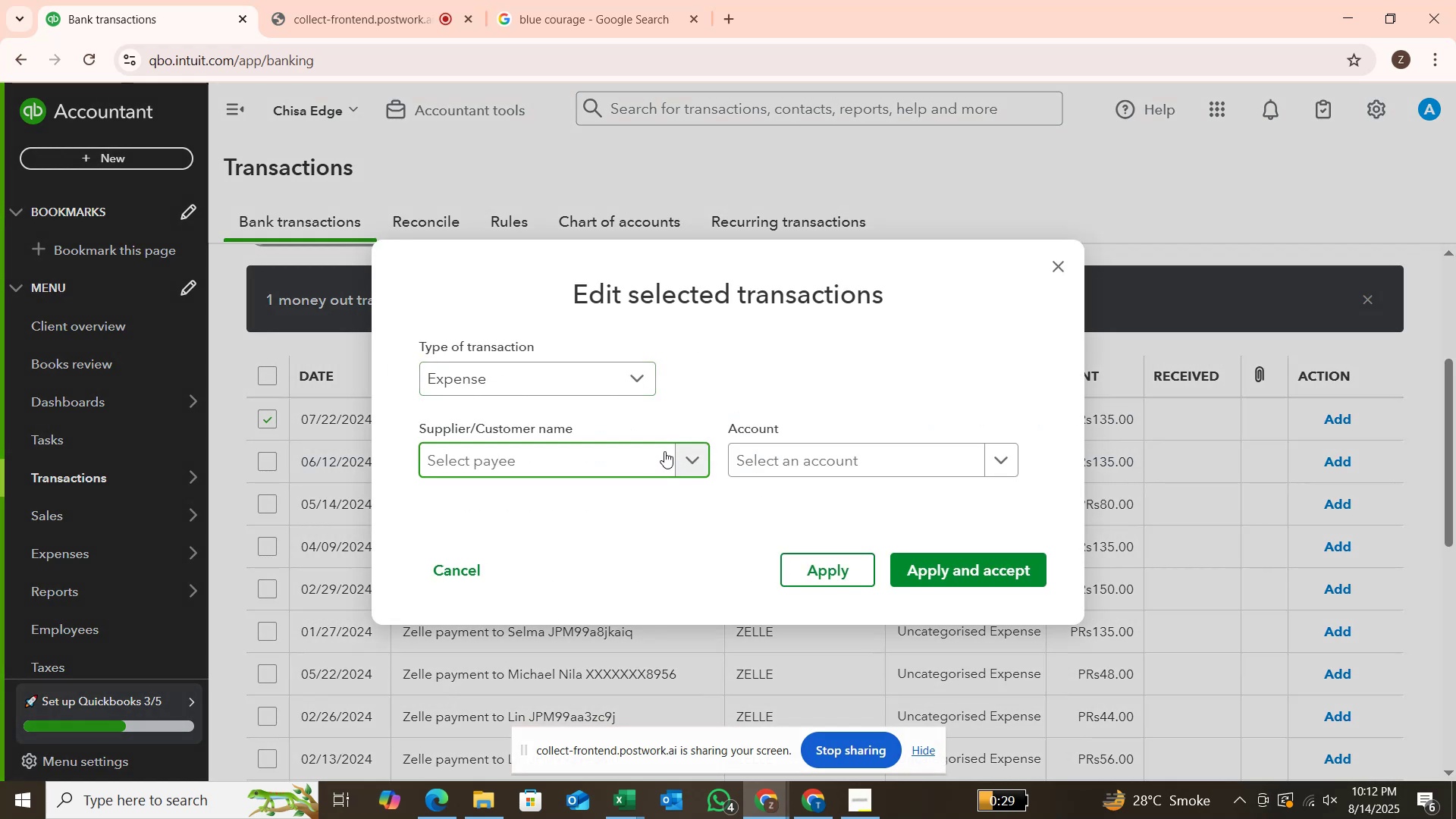 
type(zelle paym)
key(Backspace)
key(Backspace)
key(Backspace)
key(Backspace)
key(Backspace)
key(Backspace)
key(Backspace)
key(Backspace)
key(Backspace)
key(Backspace)
key(Backspace)
type(Z)
 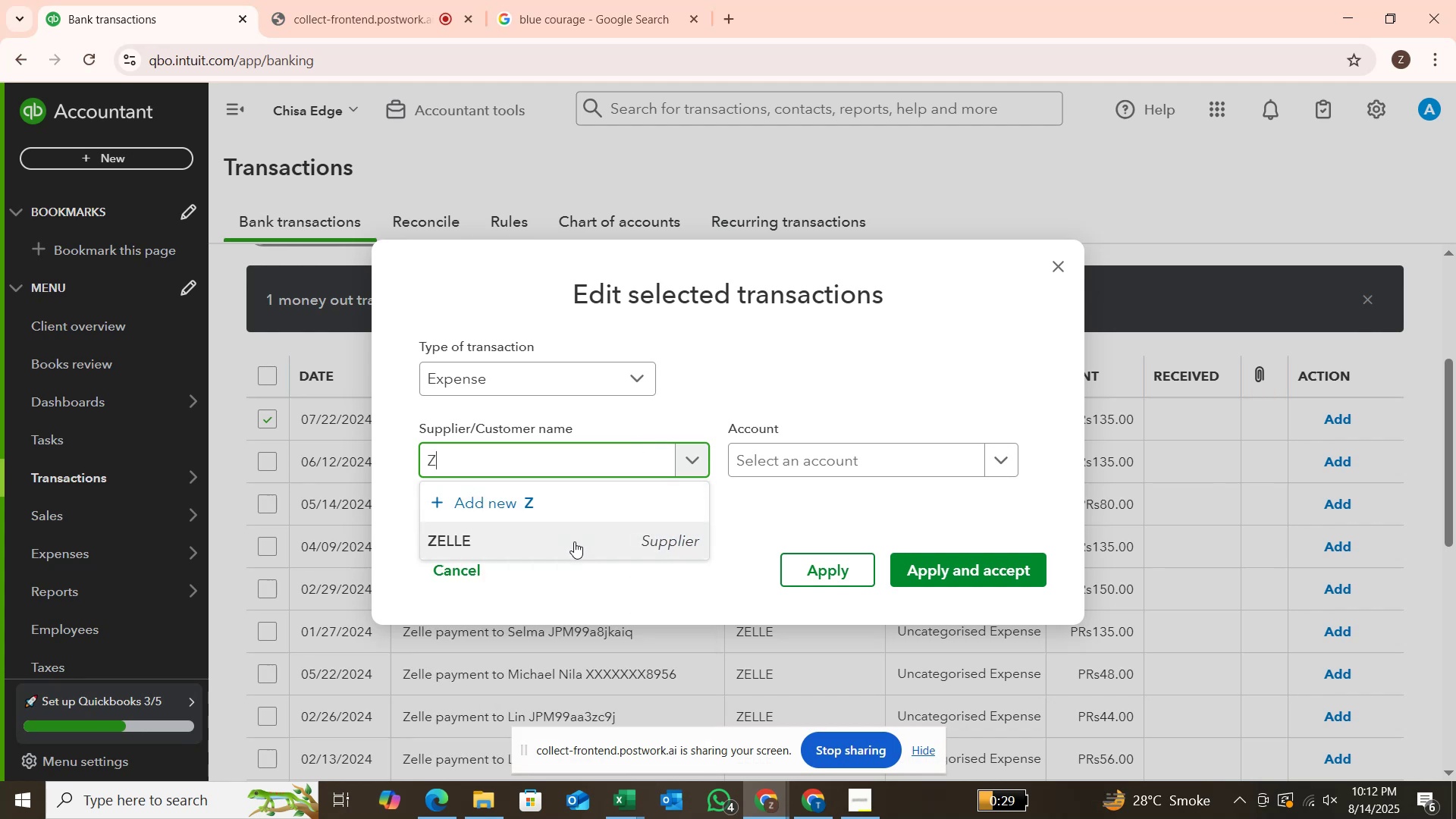 
left_click([574, 541])
 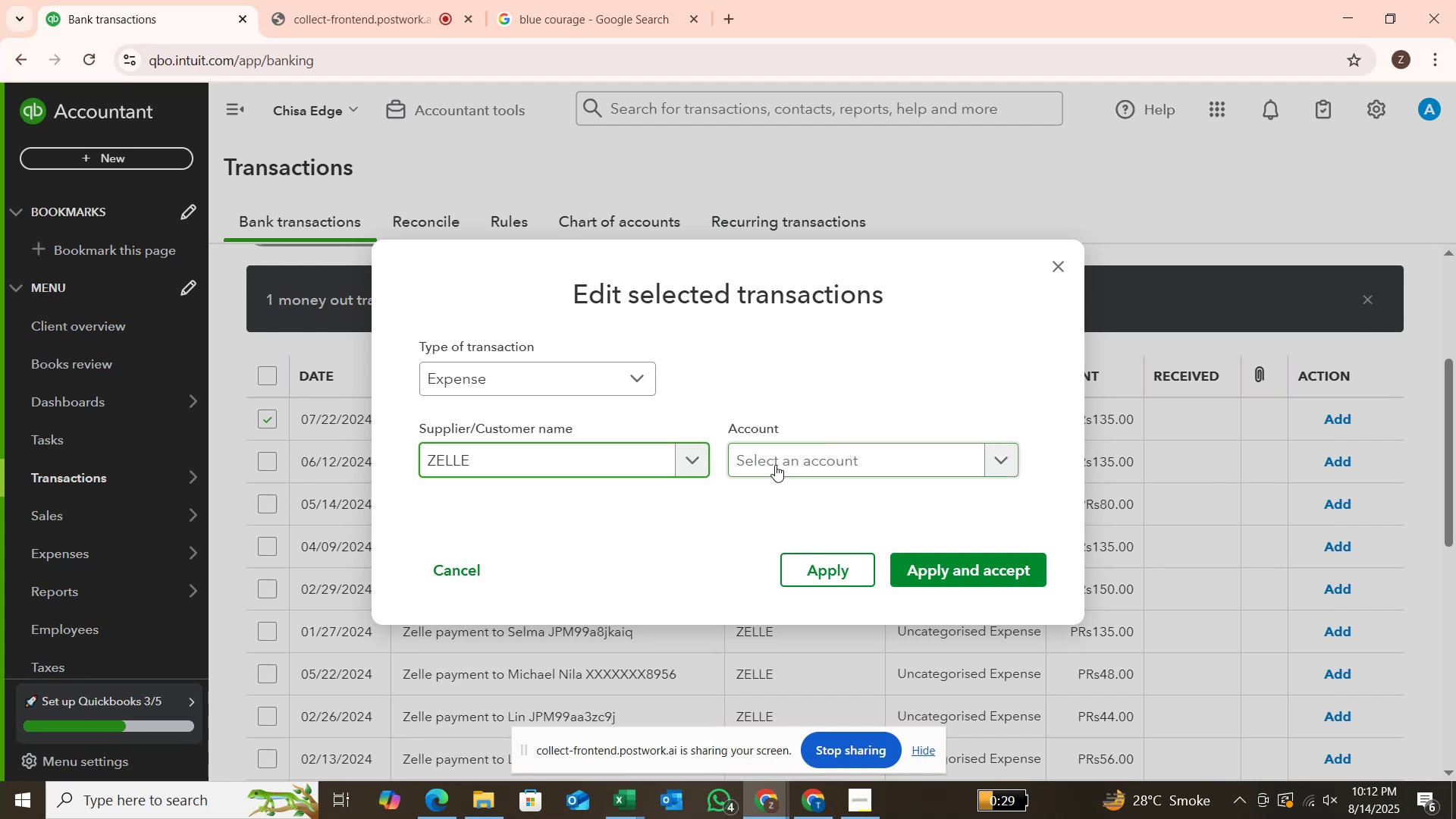 
left_click([777, 463])
 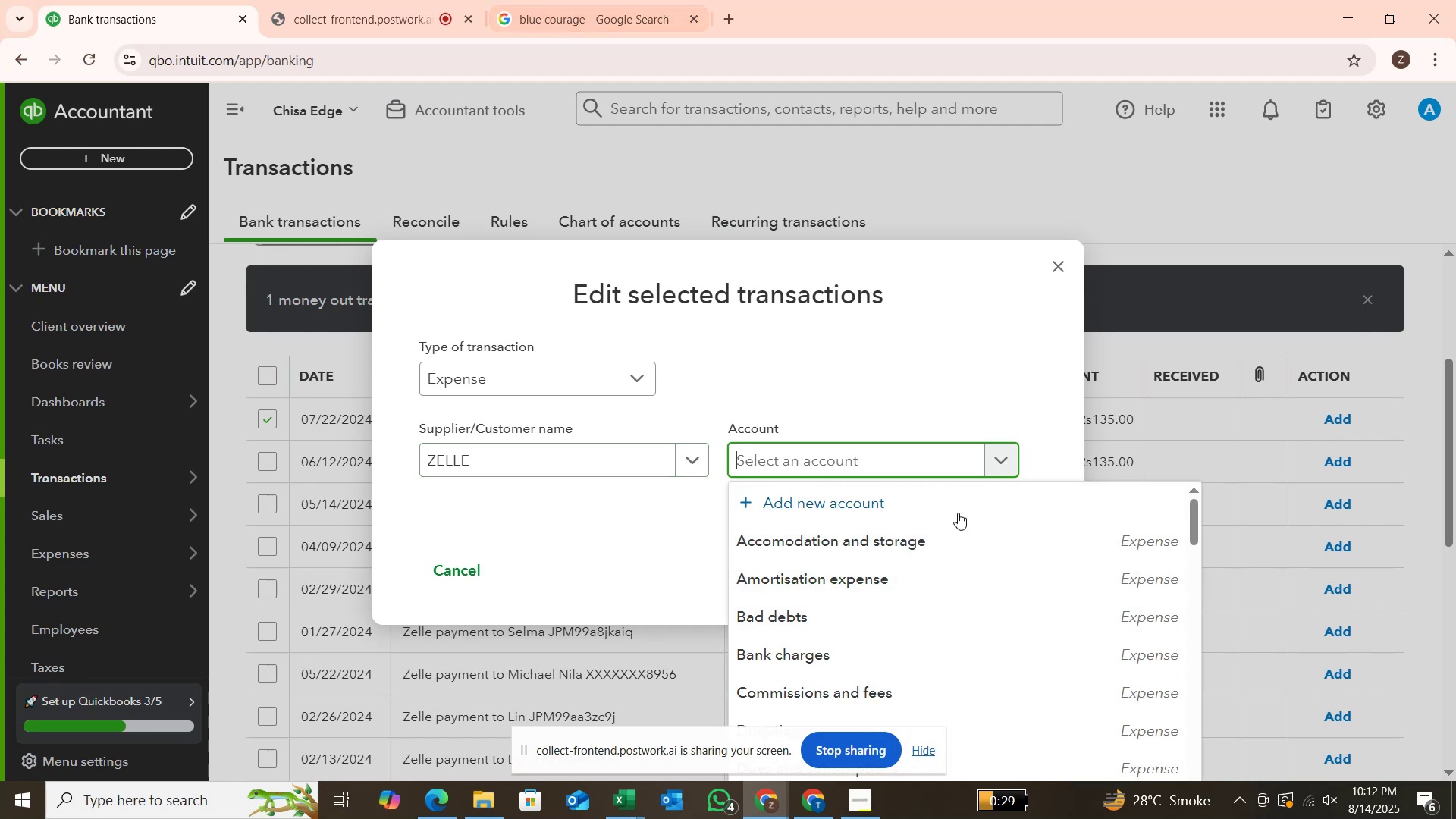 
wait(5.93)
 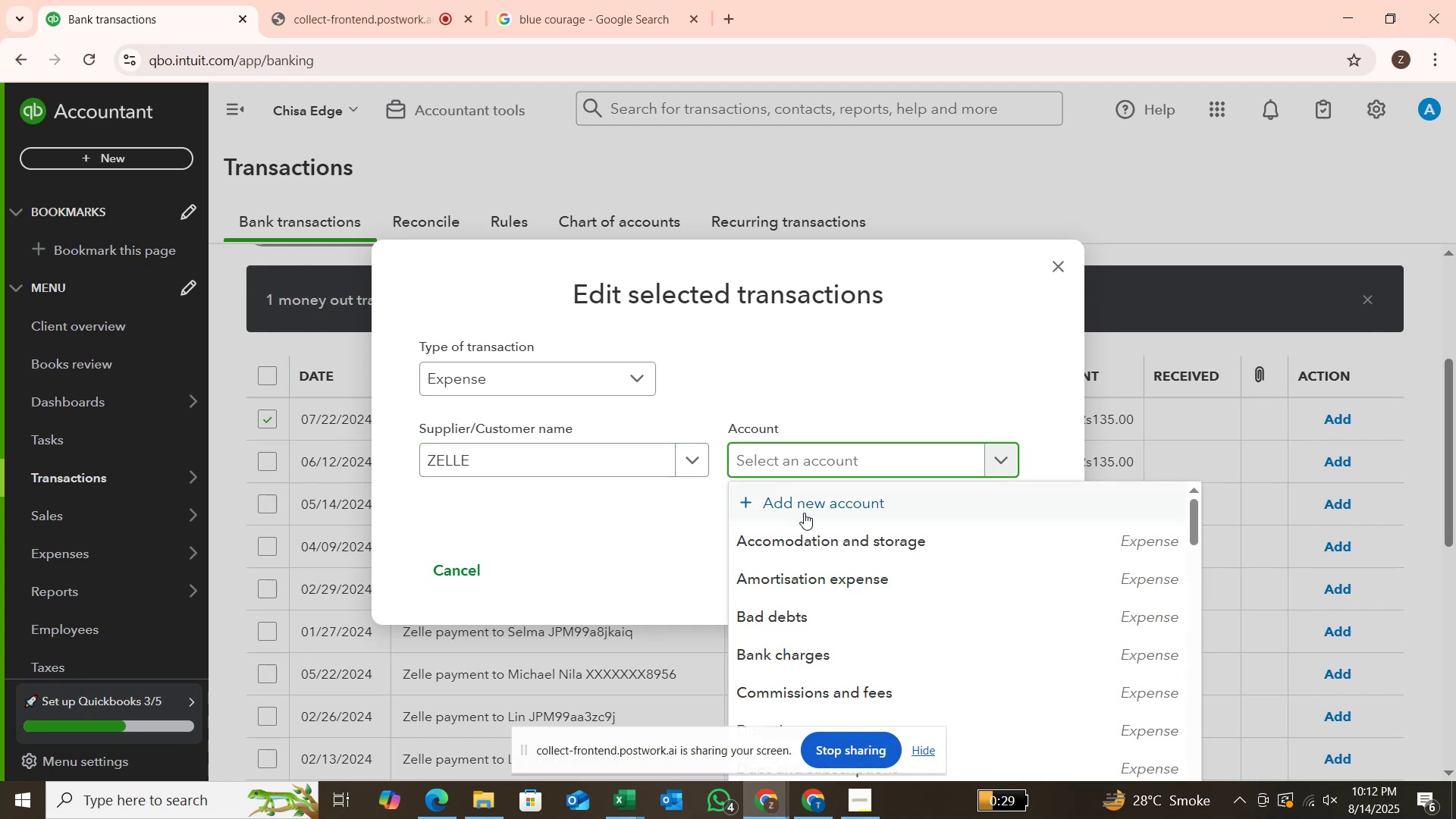 
scroll: coordinate [1001, 585], scroll_direction: down, amount: 4.0
 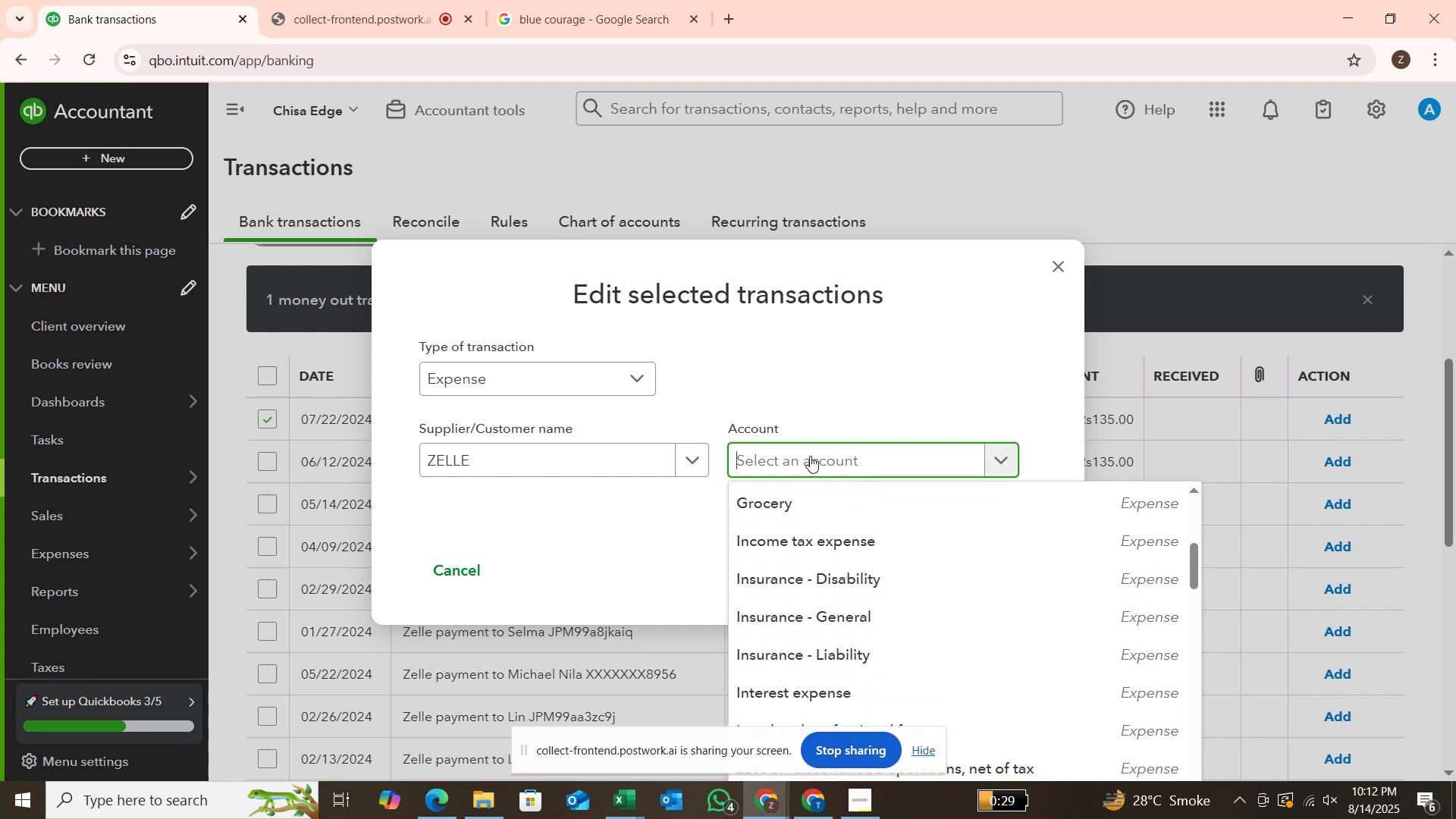 
type(suppl)
 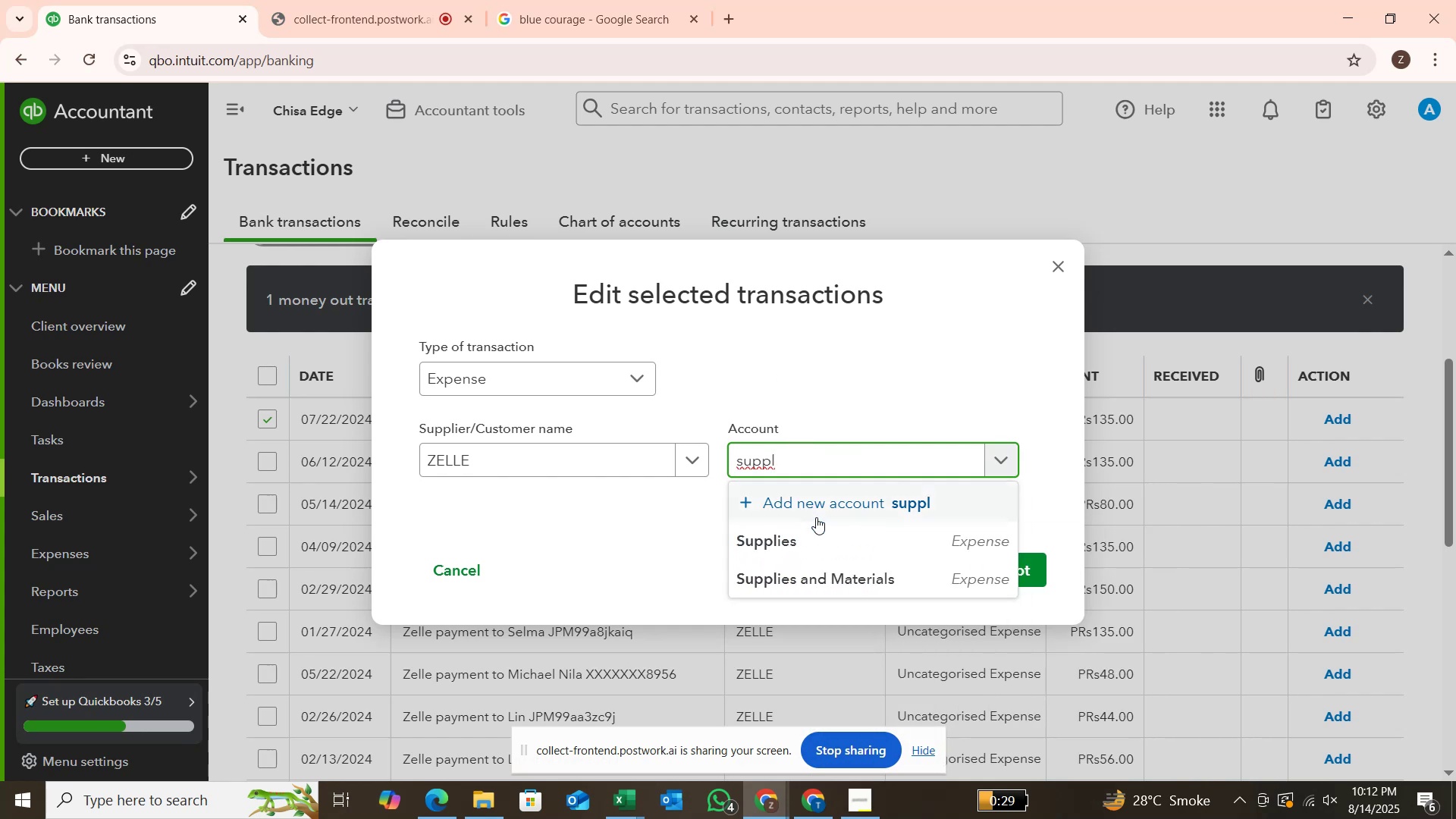 
left_click([849, 588])
 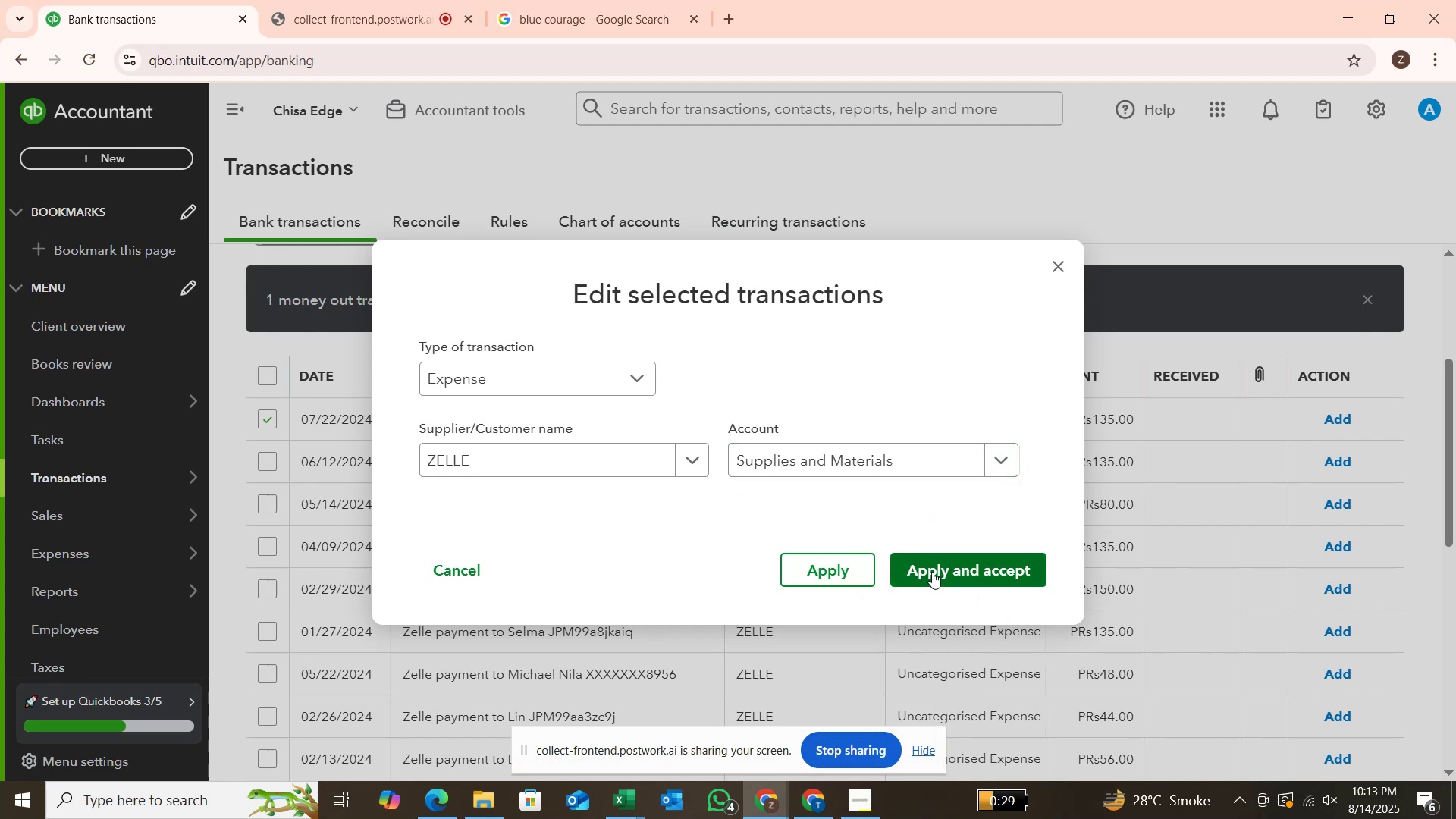 
left_click([934, 572])
 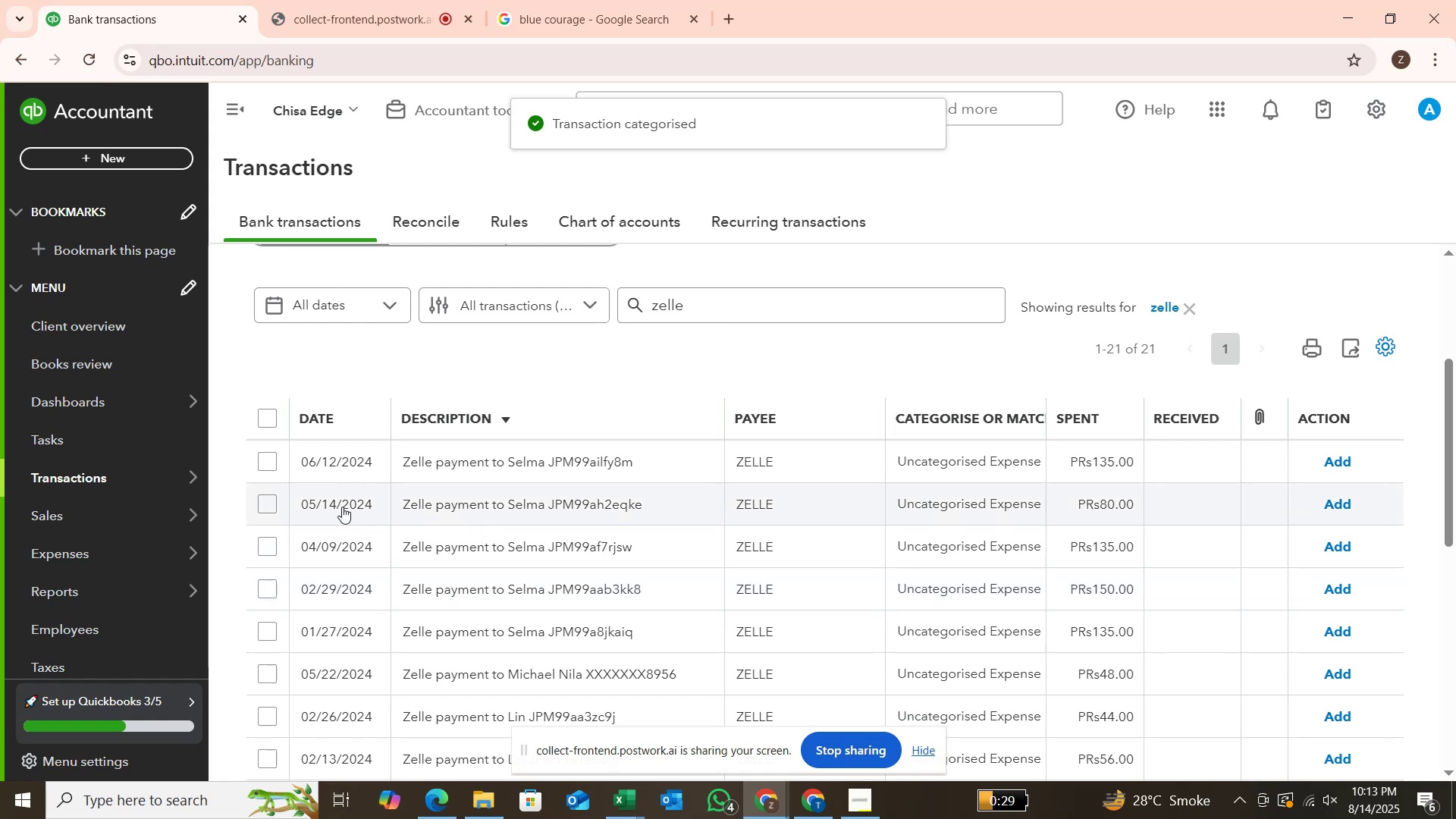 
left_click([266, 461])
 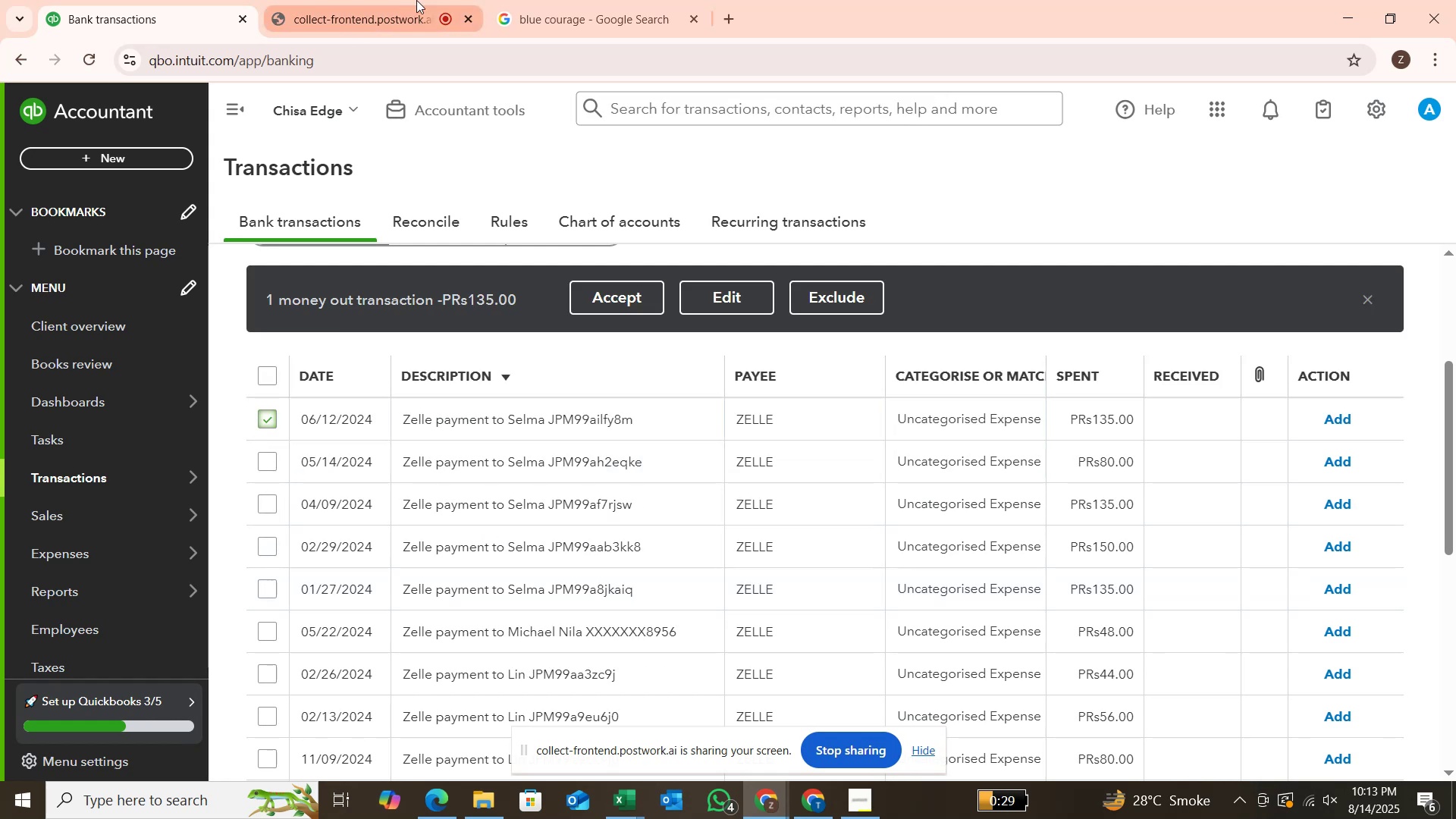 
left_click([708, 306])
 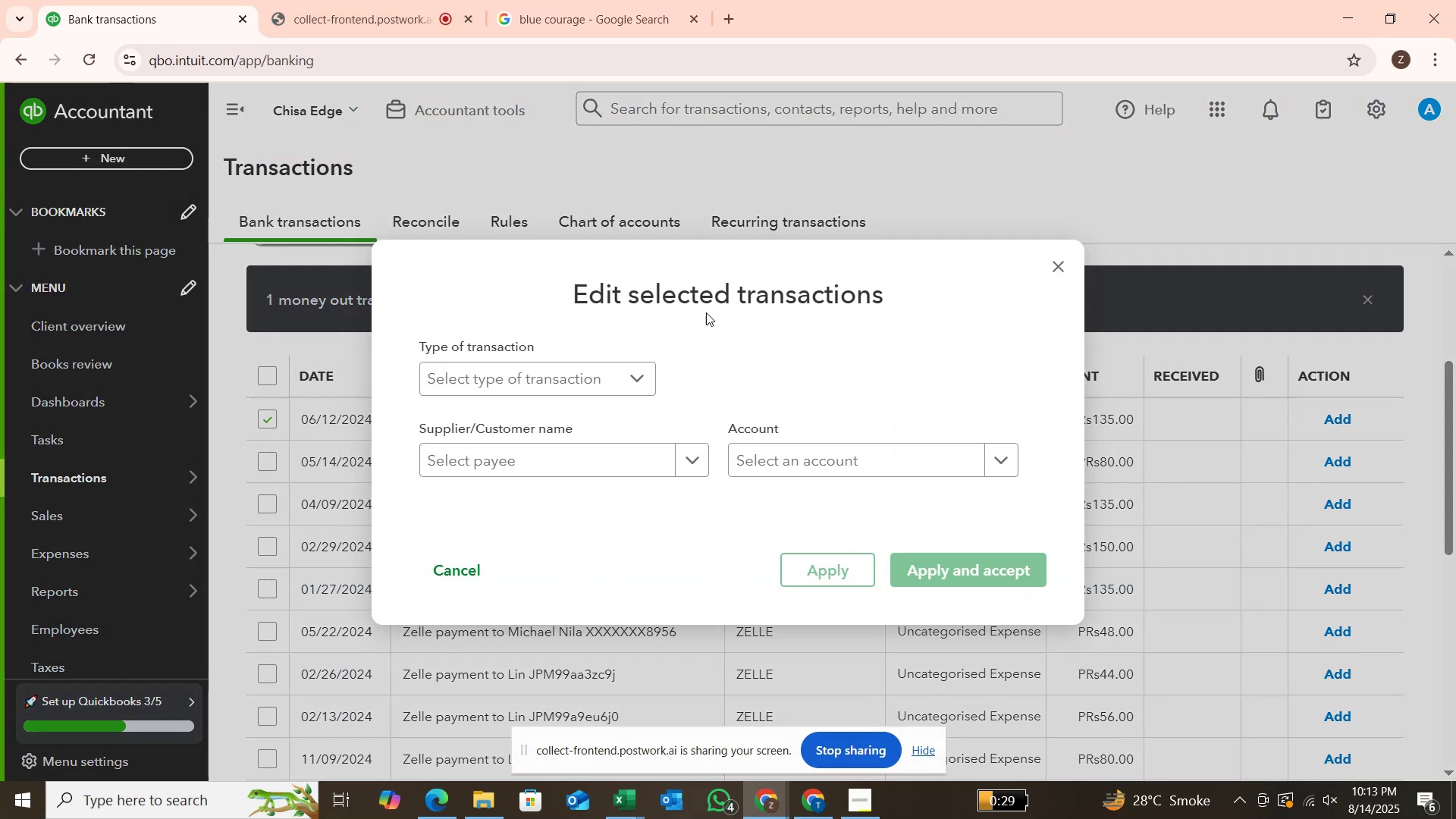 
left_click([642, 374])
 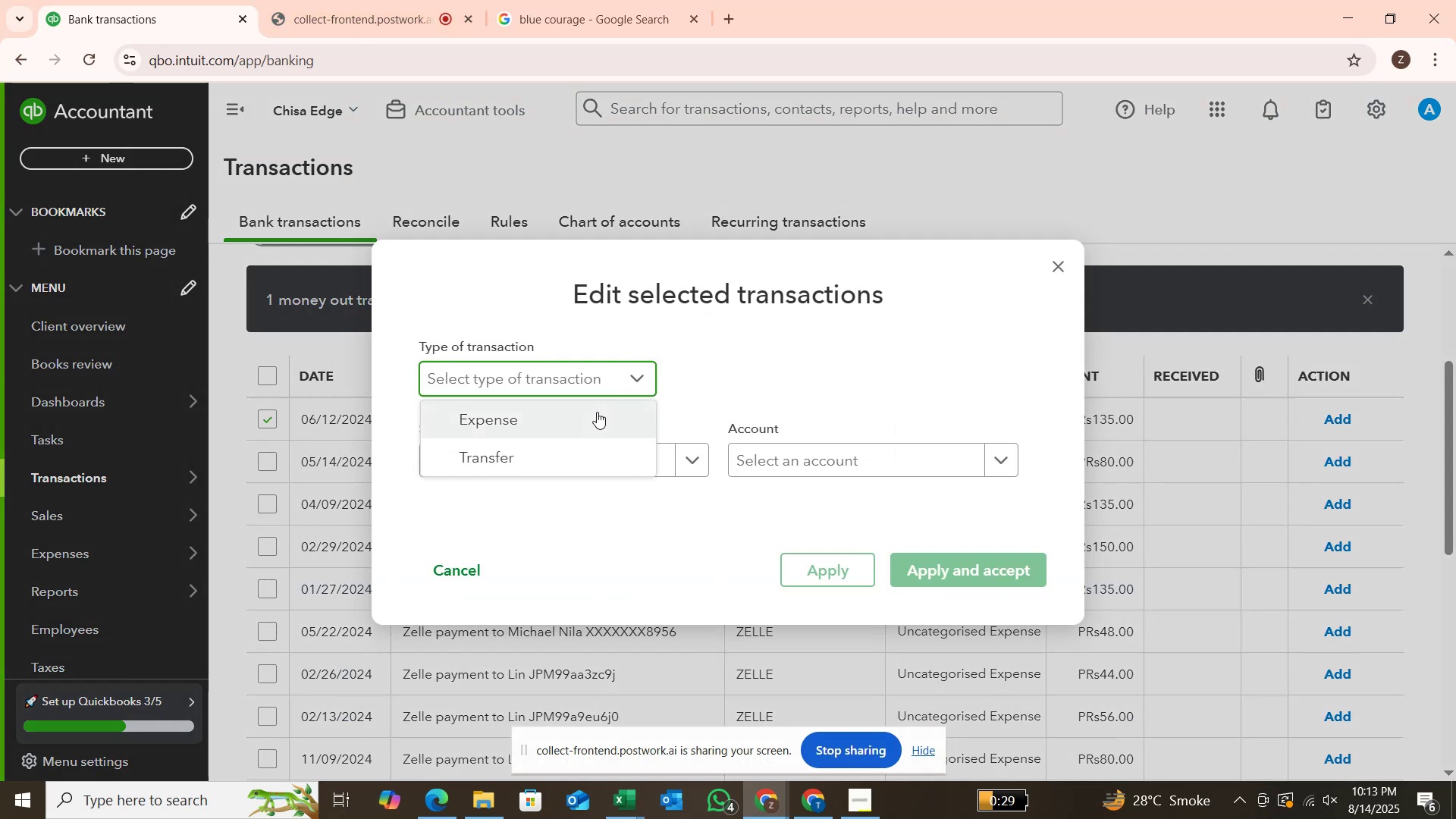 
left_click([596, 412])
 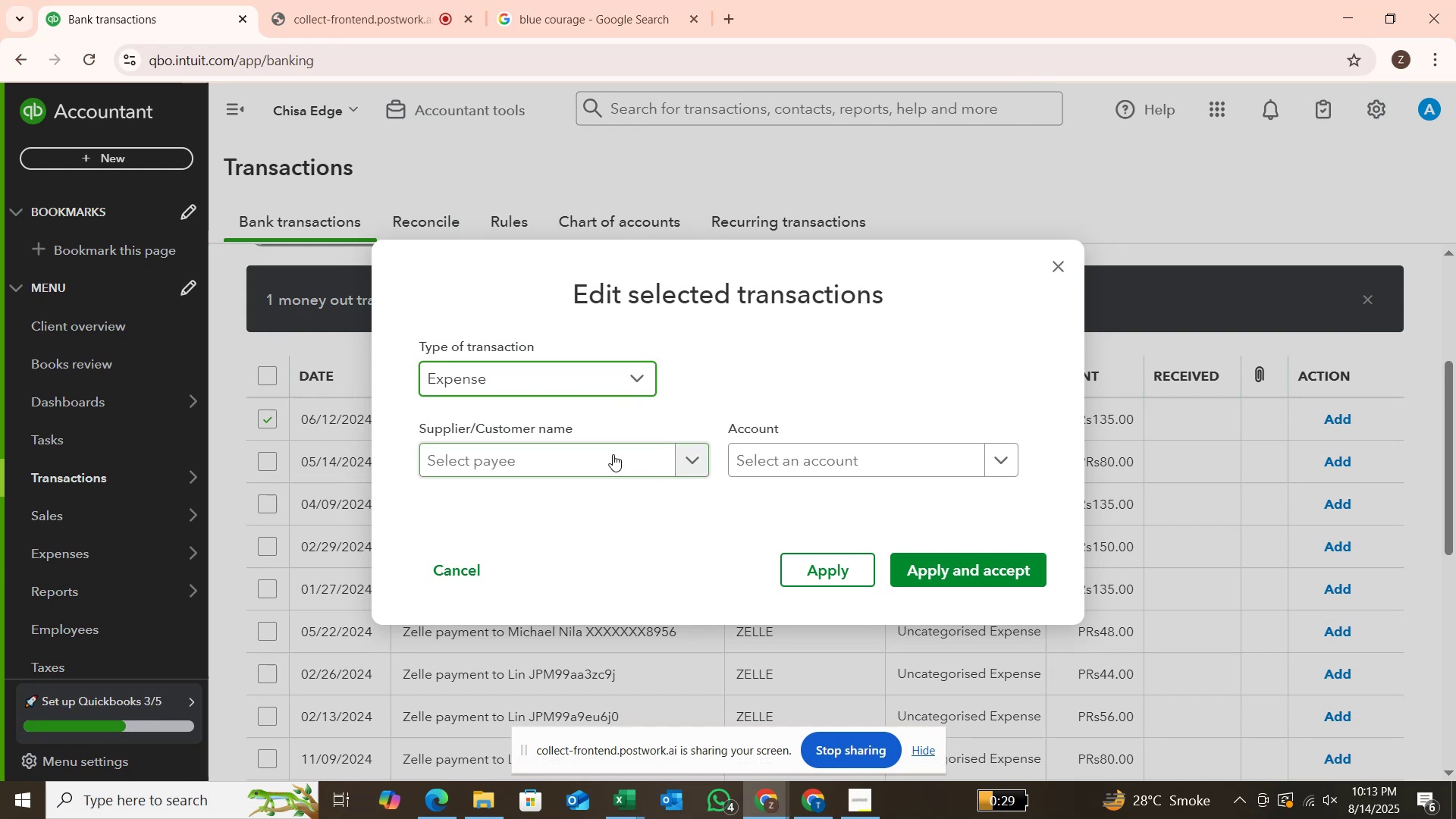 
left_click([613, 454])
 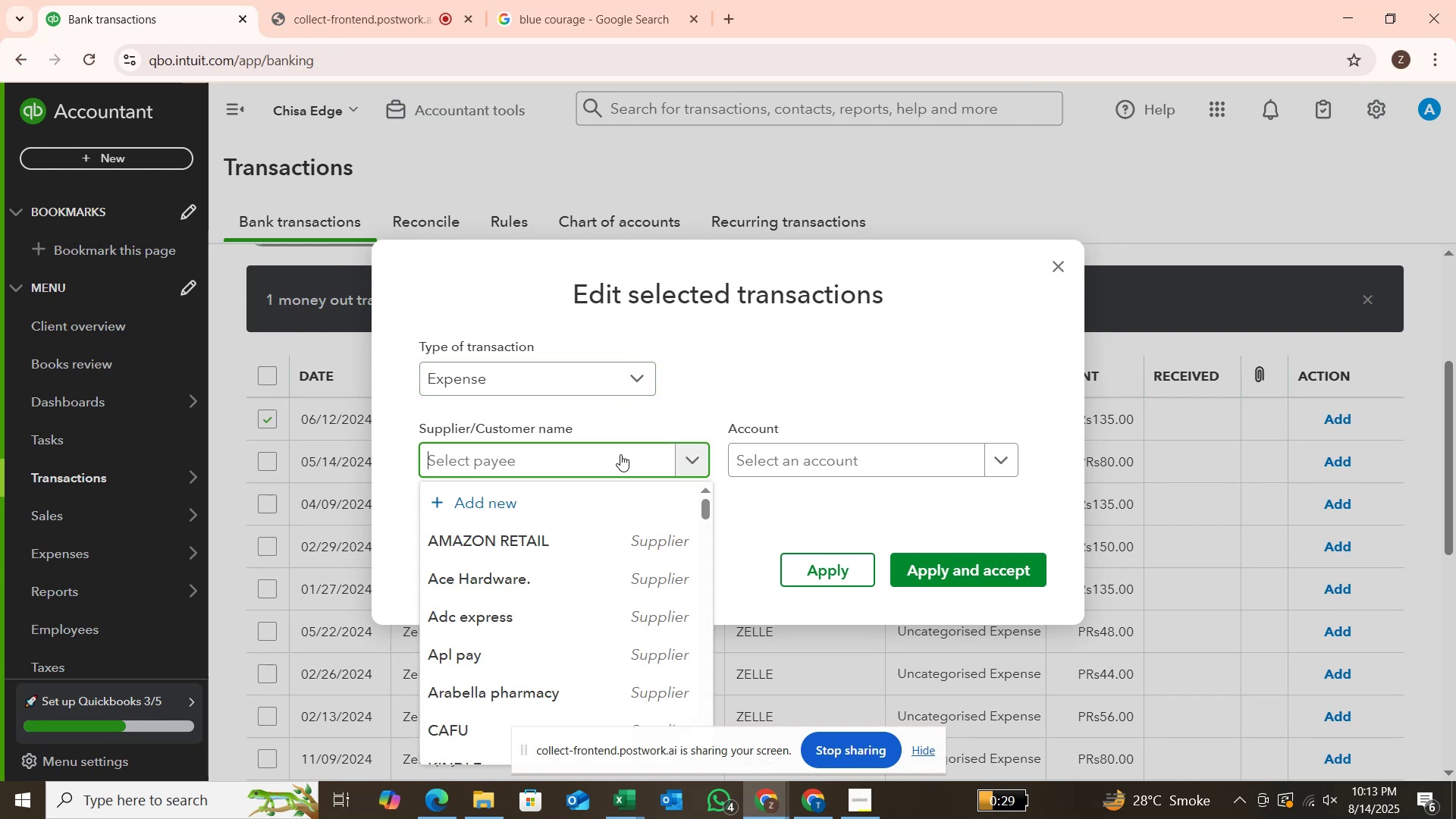 
key(CapsLock)
 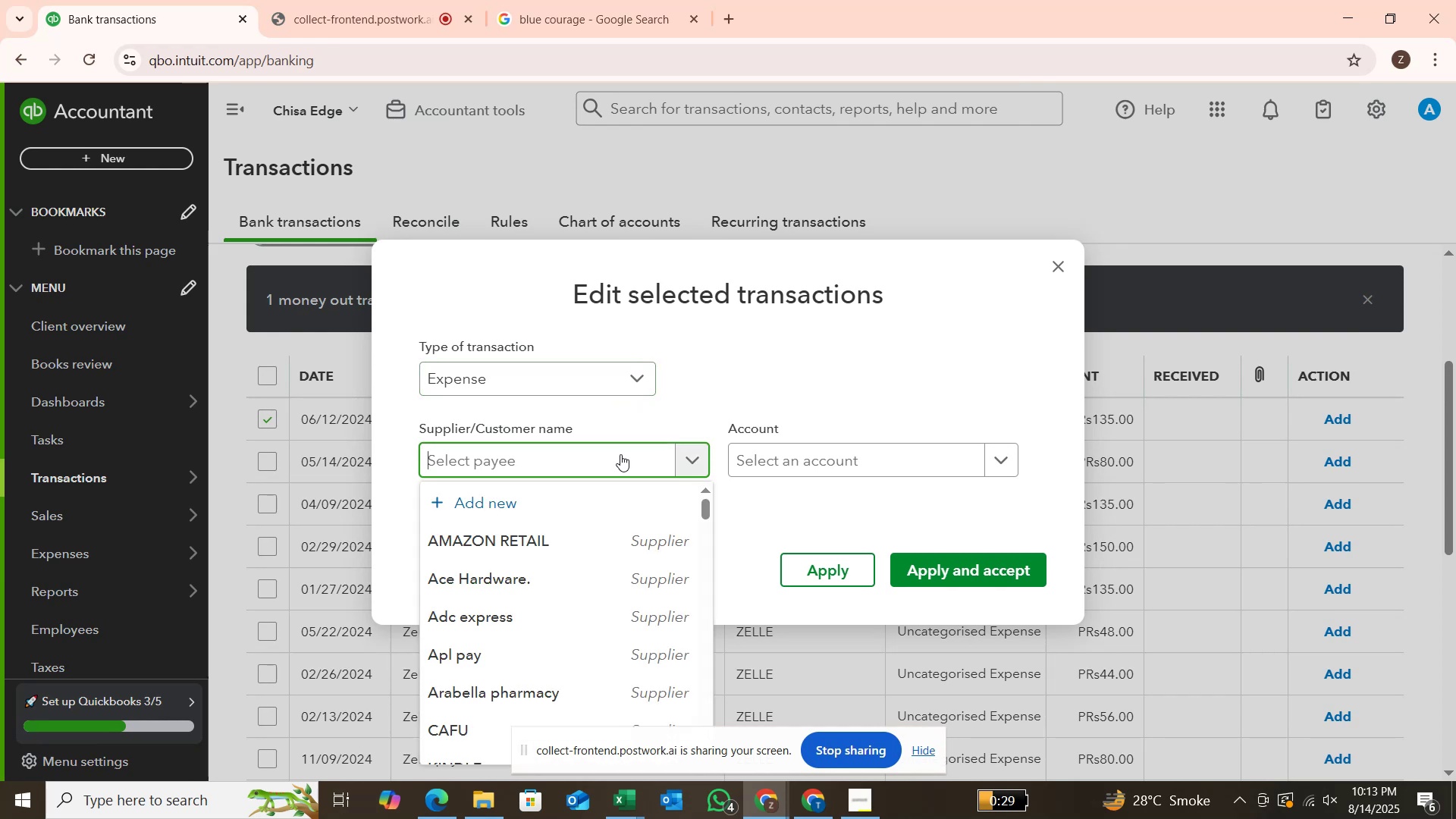 
key(Z)
 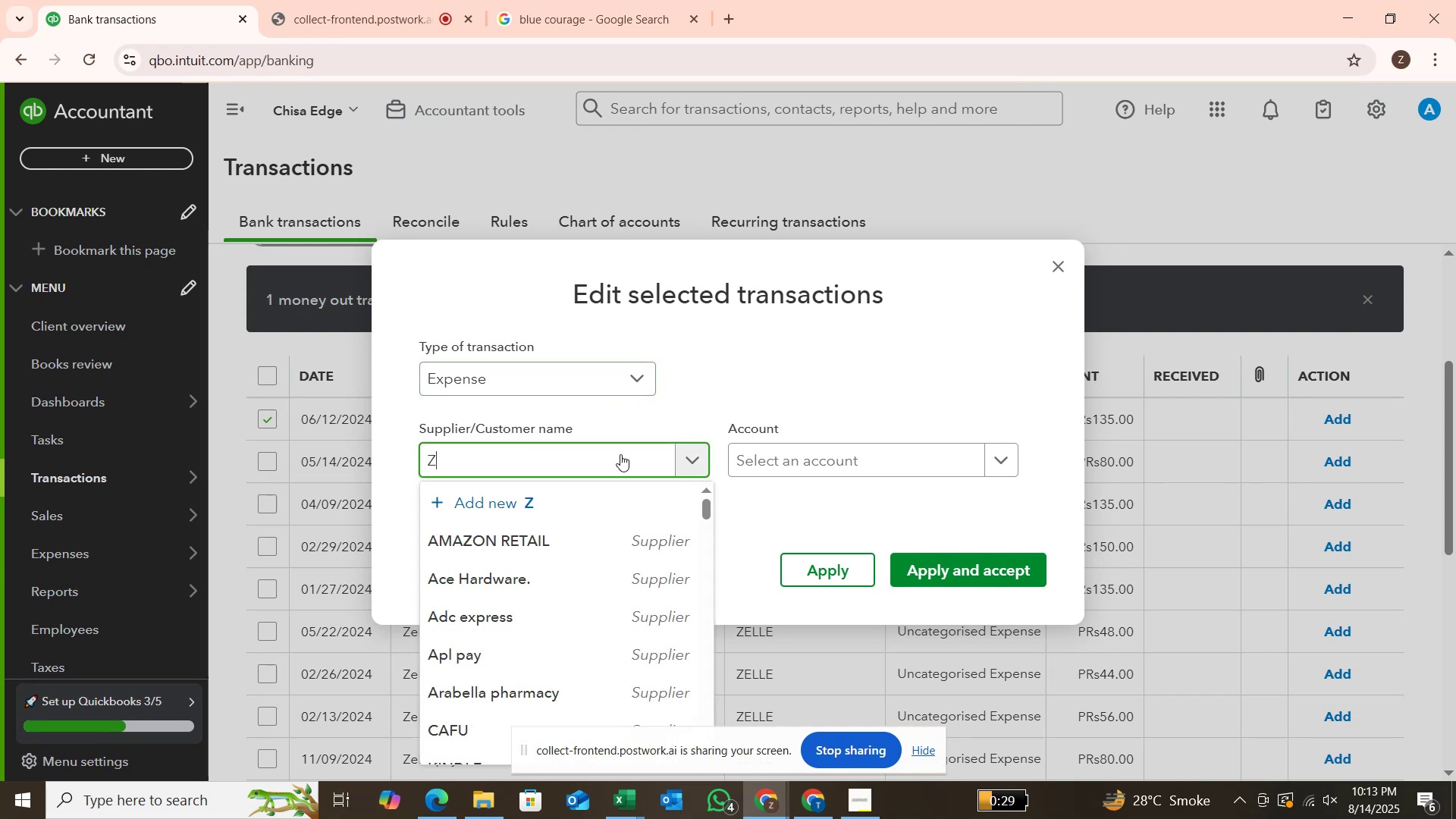 
key(CapsLock)
 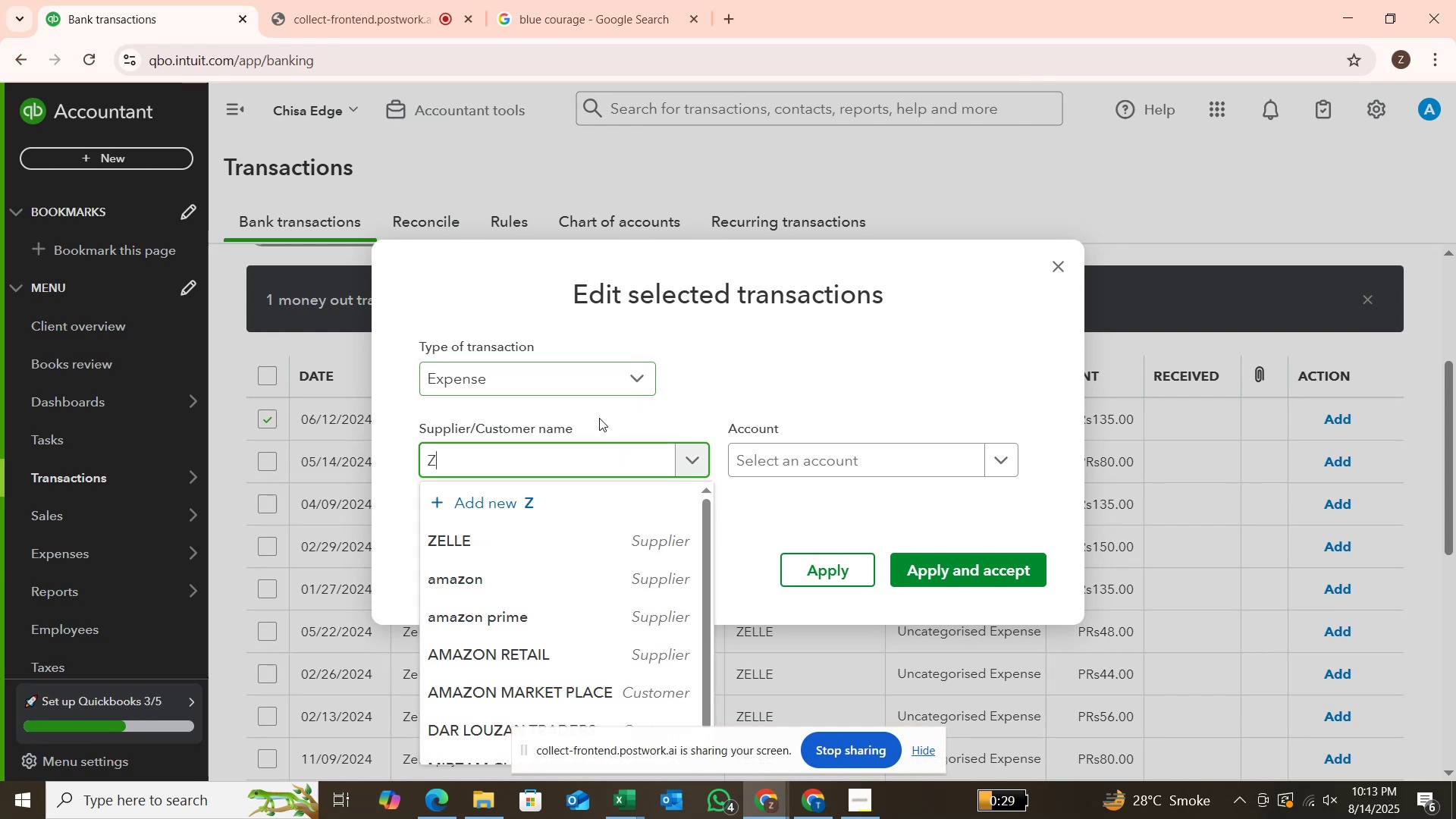 
left_click([557, 551])
 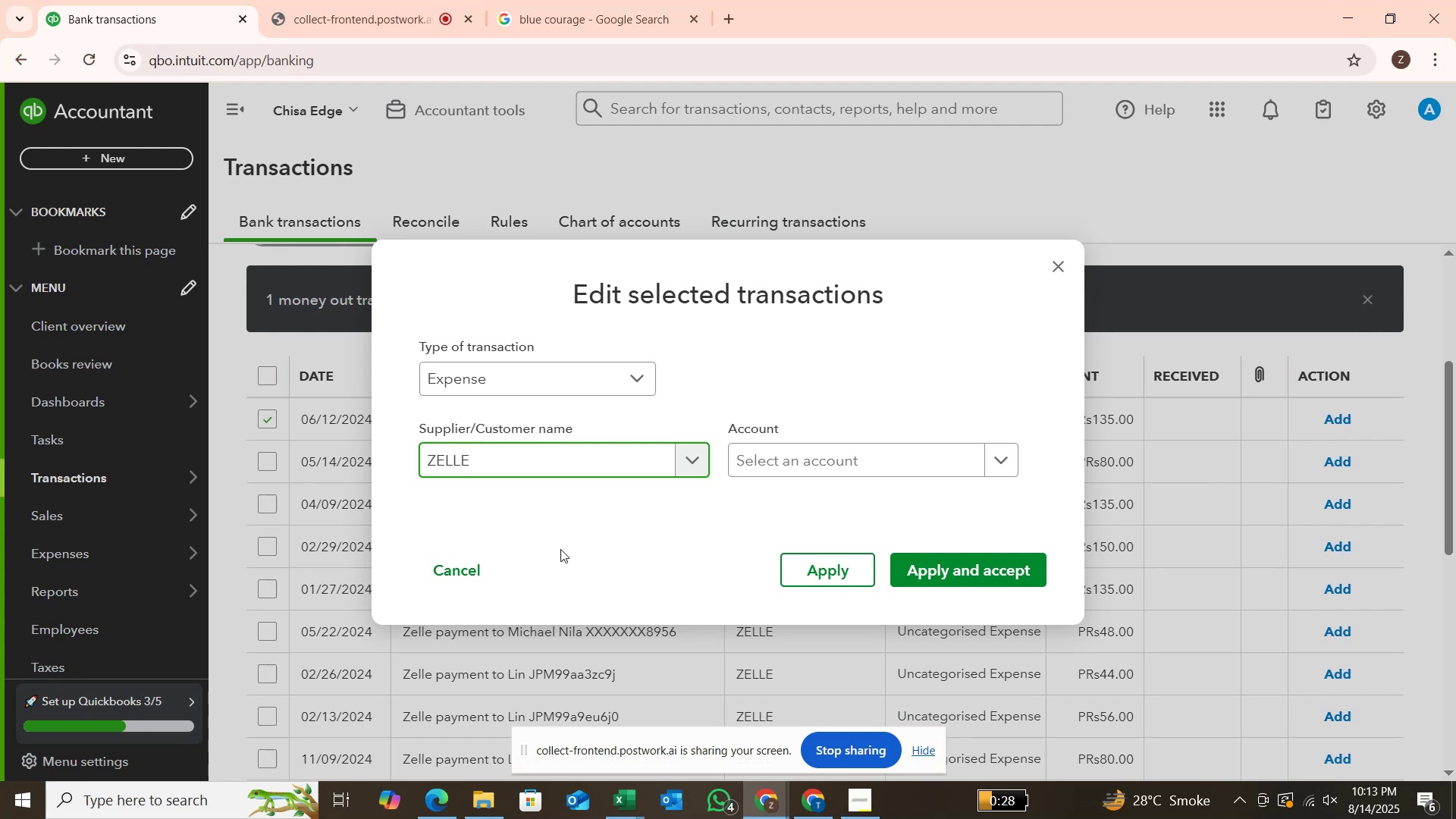 
wait(36.48)
 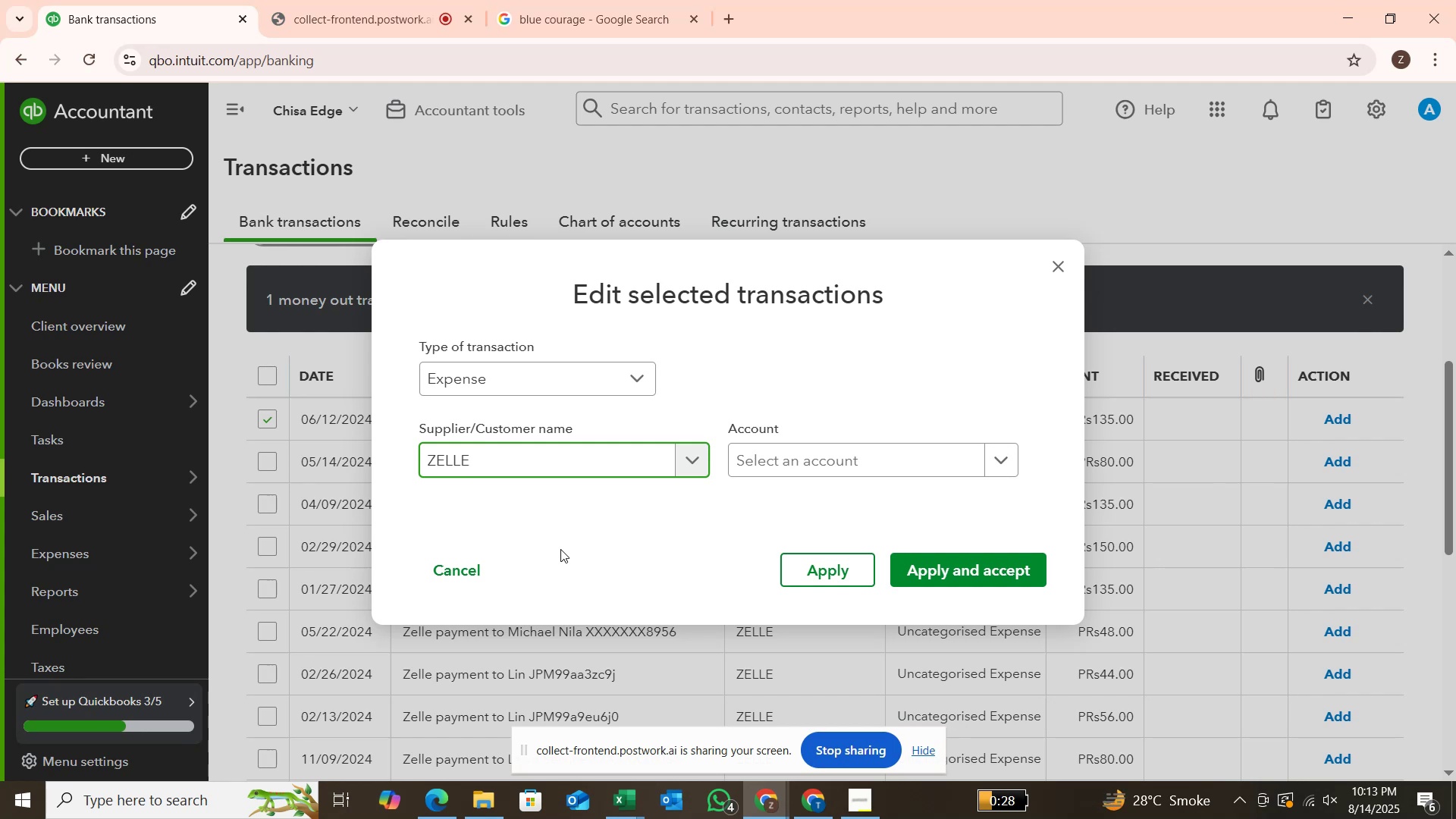 
left_click([918, 471])
 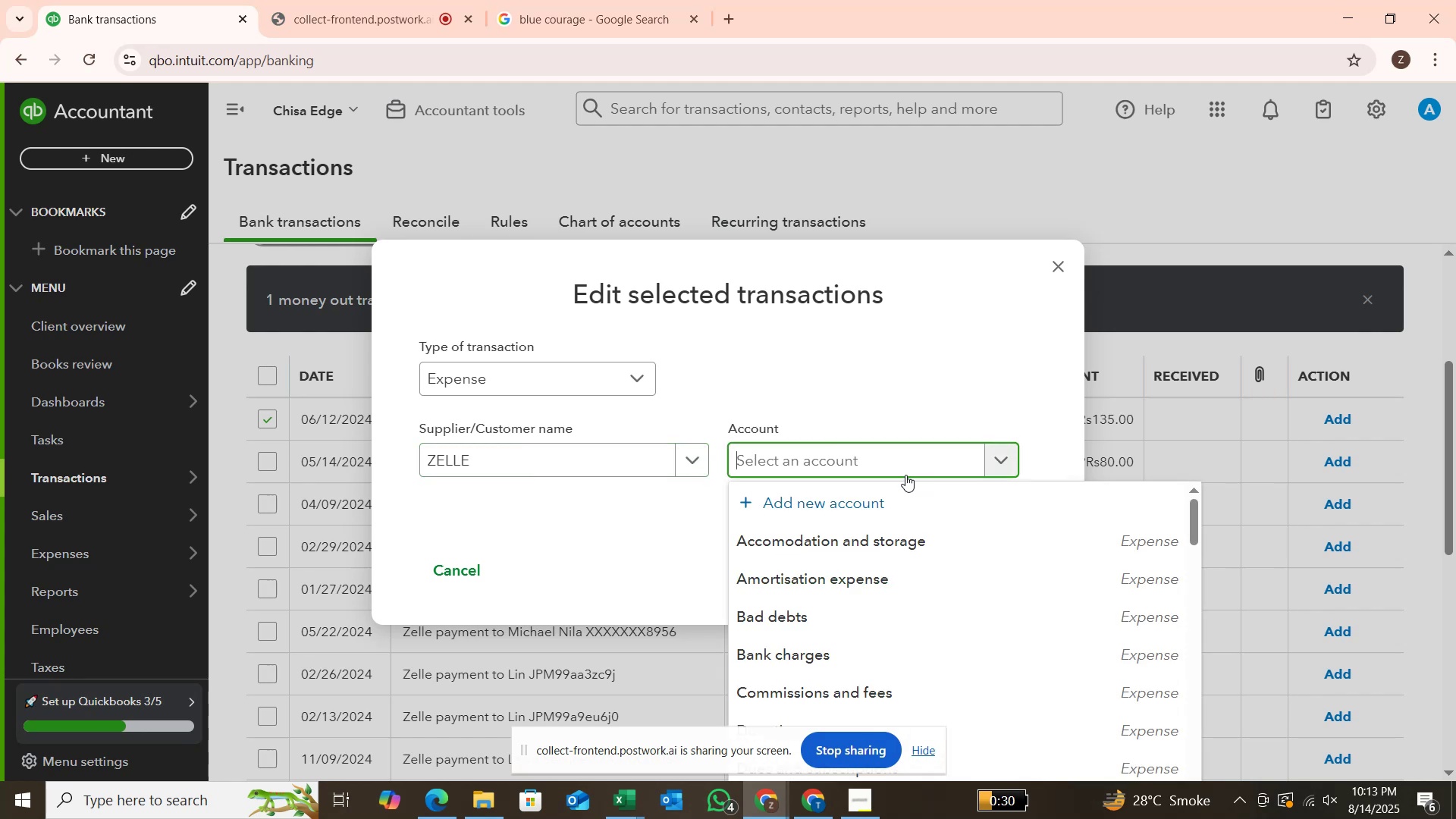 
scroll: coordinate [888, 567], scroll_direction: down, amount: 11.0
 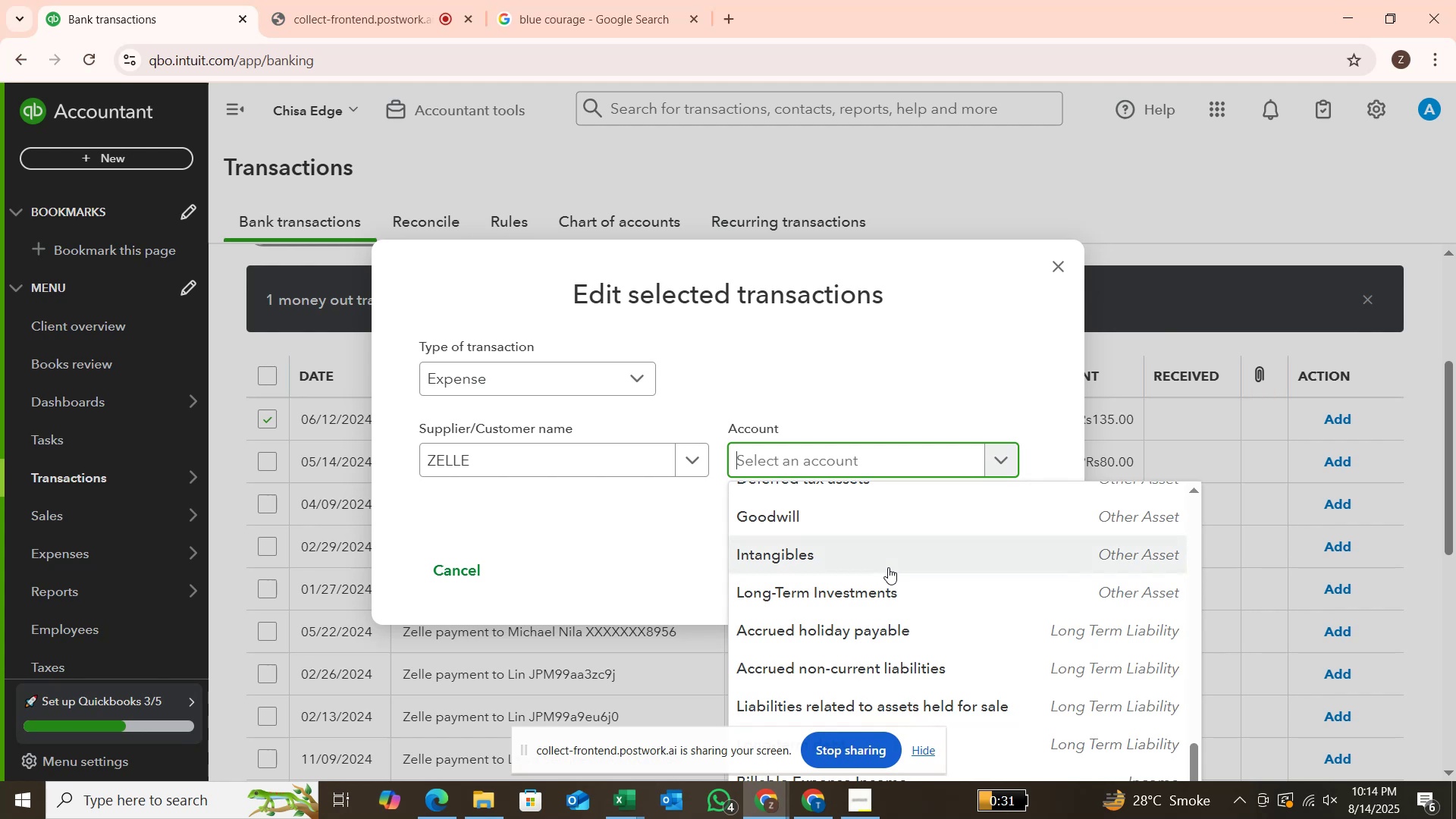 
scroll: coordinate [888, 567], scroll_direction: down, amount: 3.0
 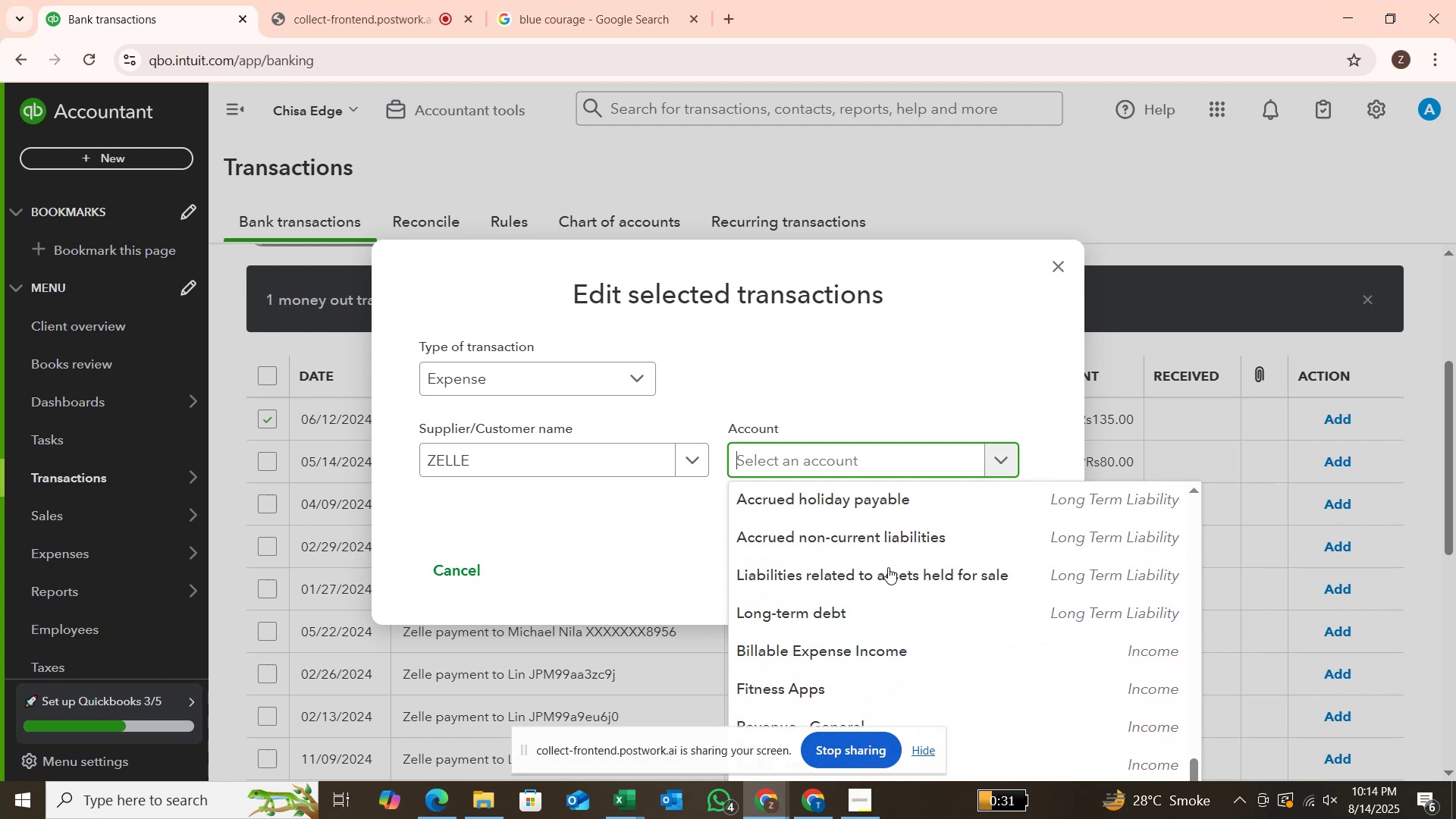 
scroll: coordinate [888, 567], scroll_direction: up, amount: 2.0
 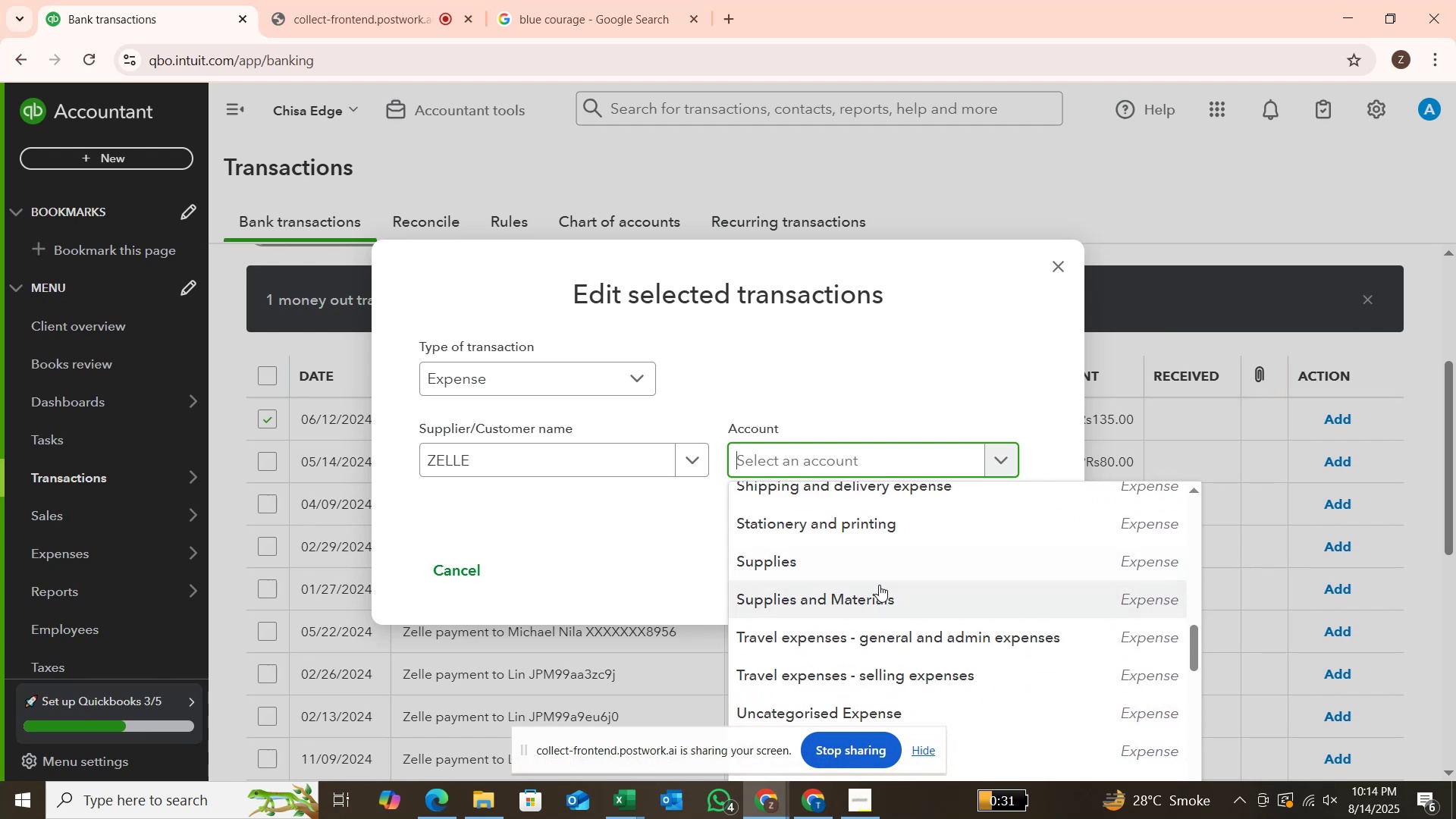 
left_click([878, 596])
 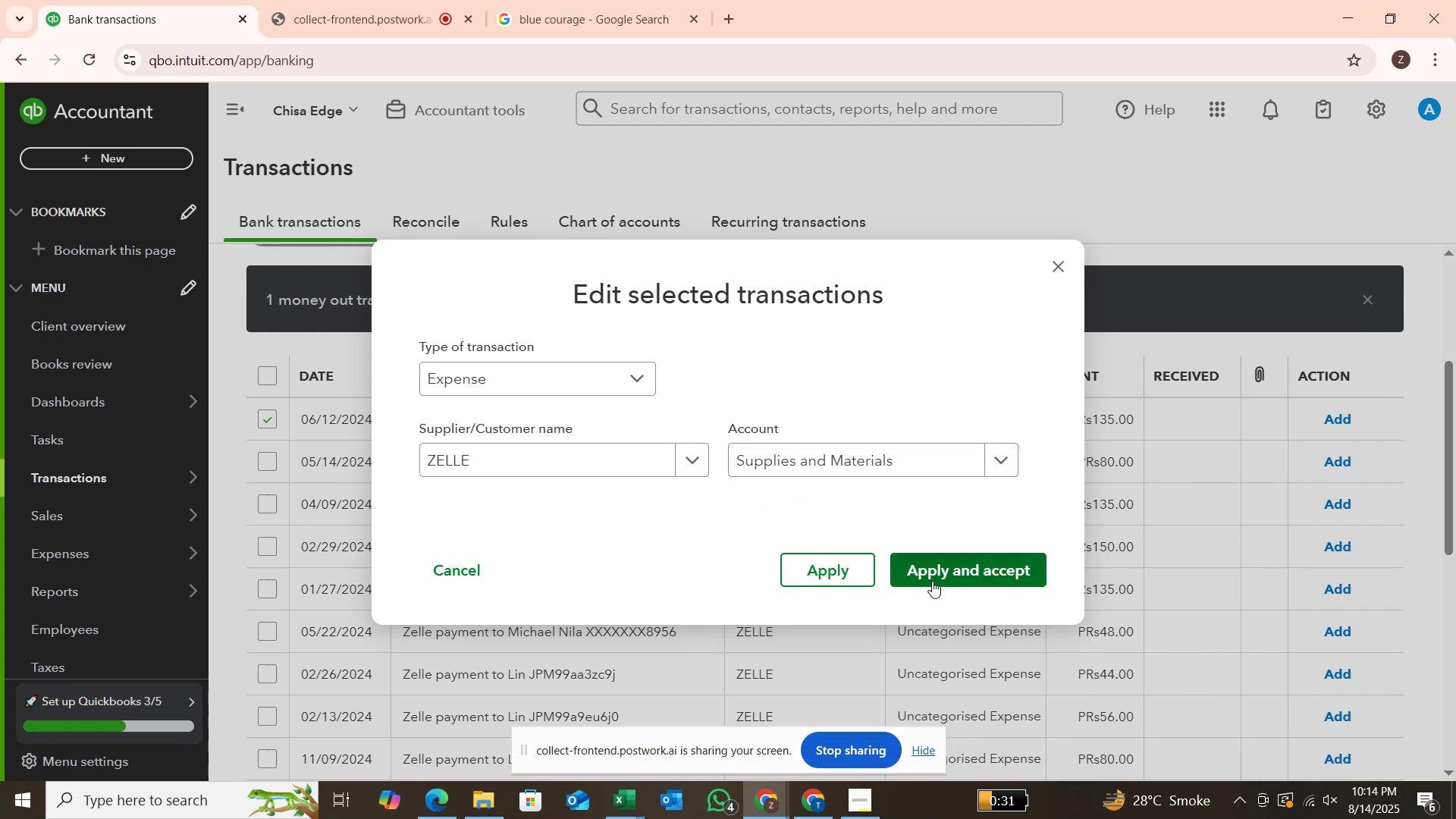 
left_click([932, 581])
 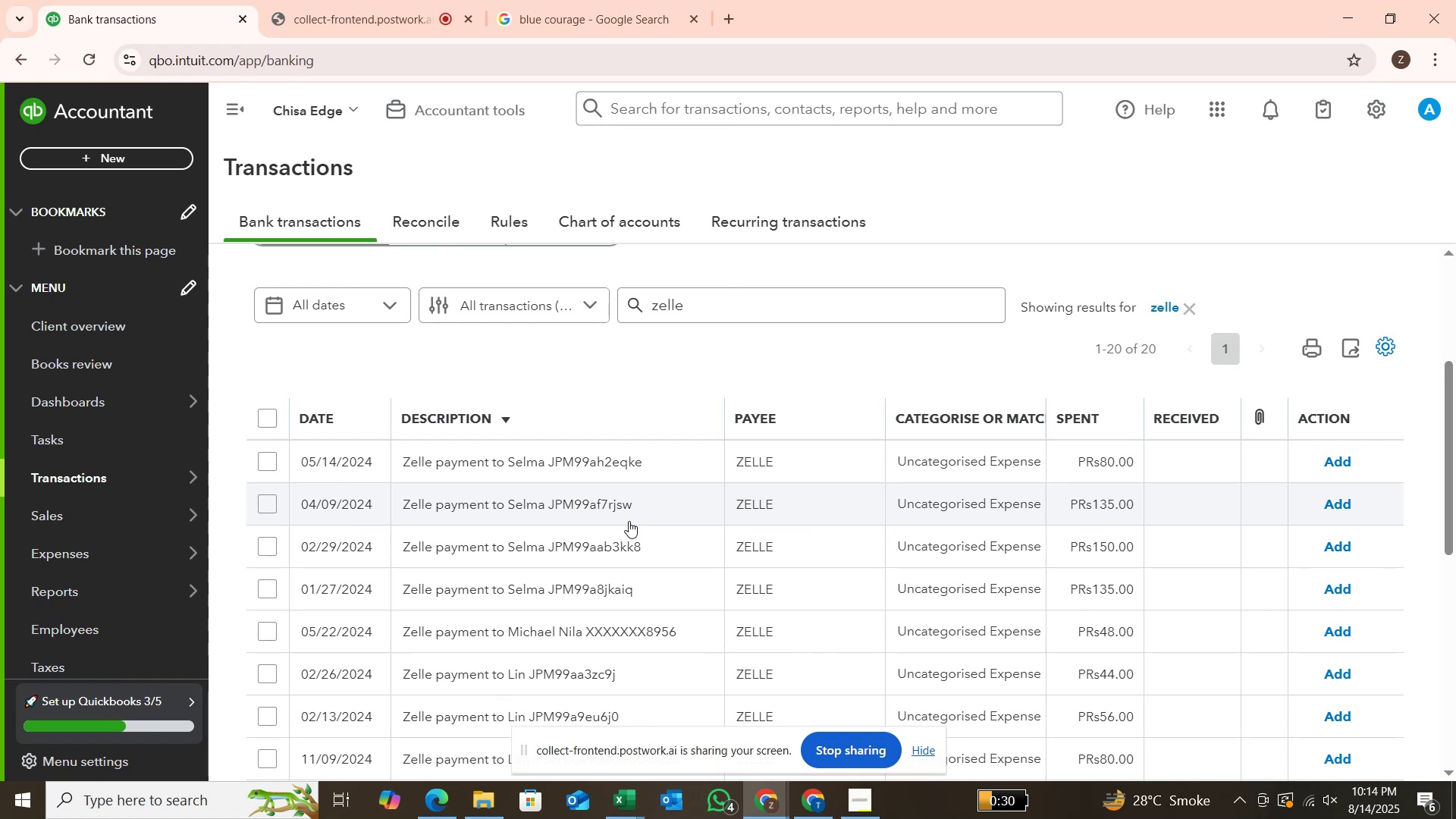 
wait(20.74)
 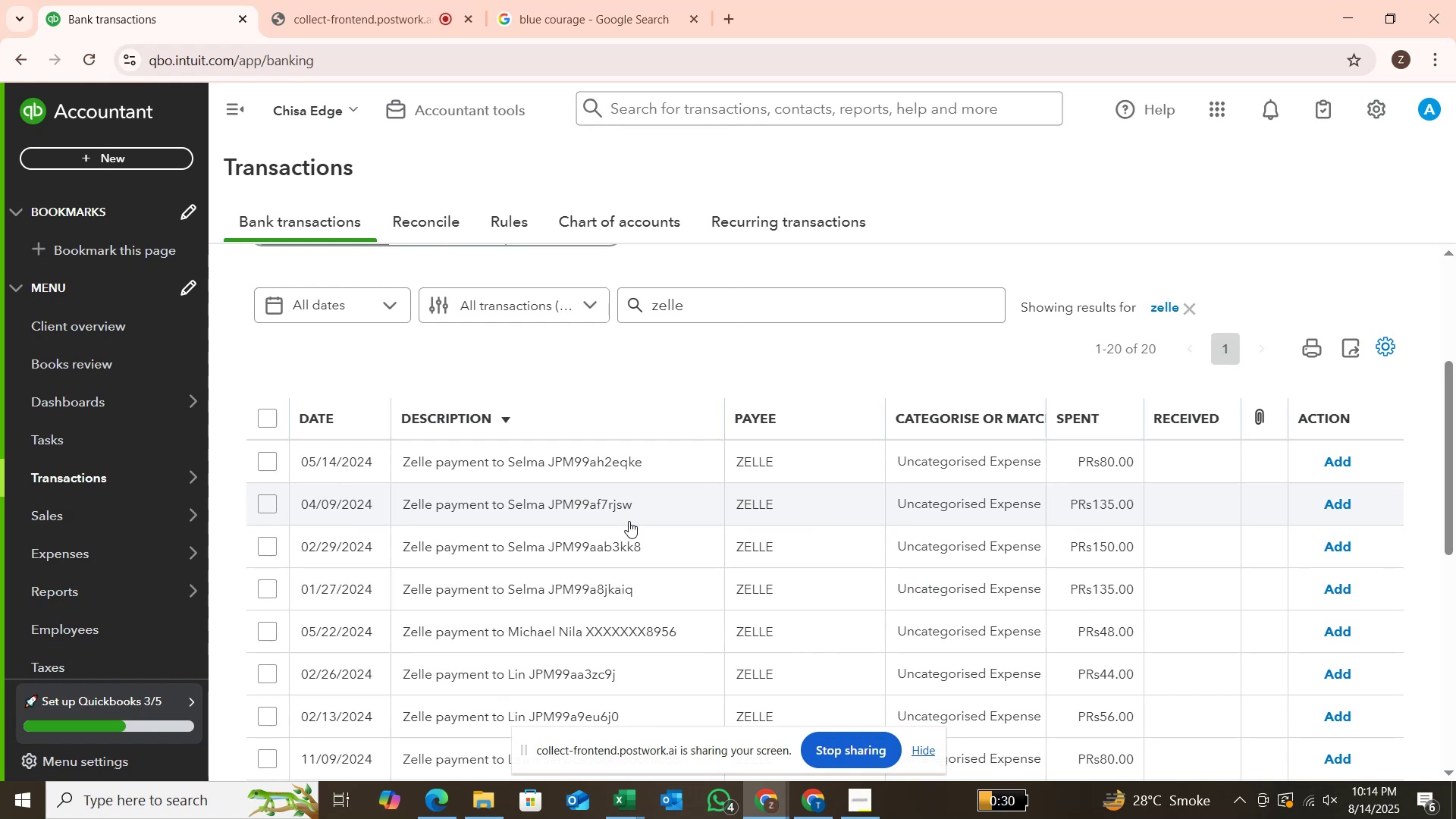 
left_click([268, 465])
 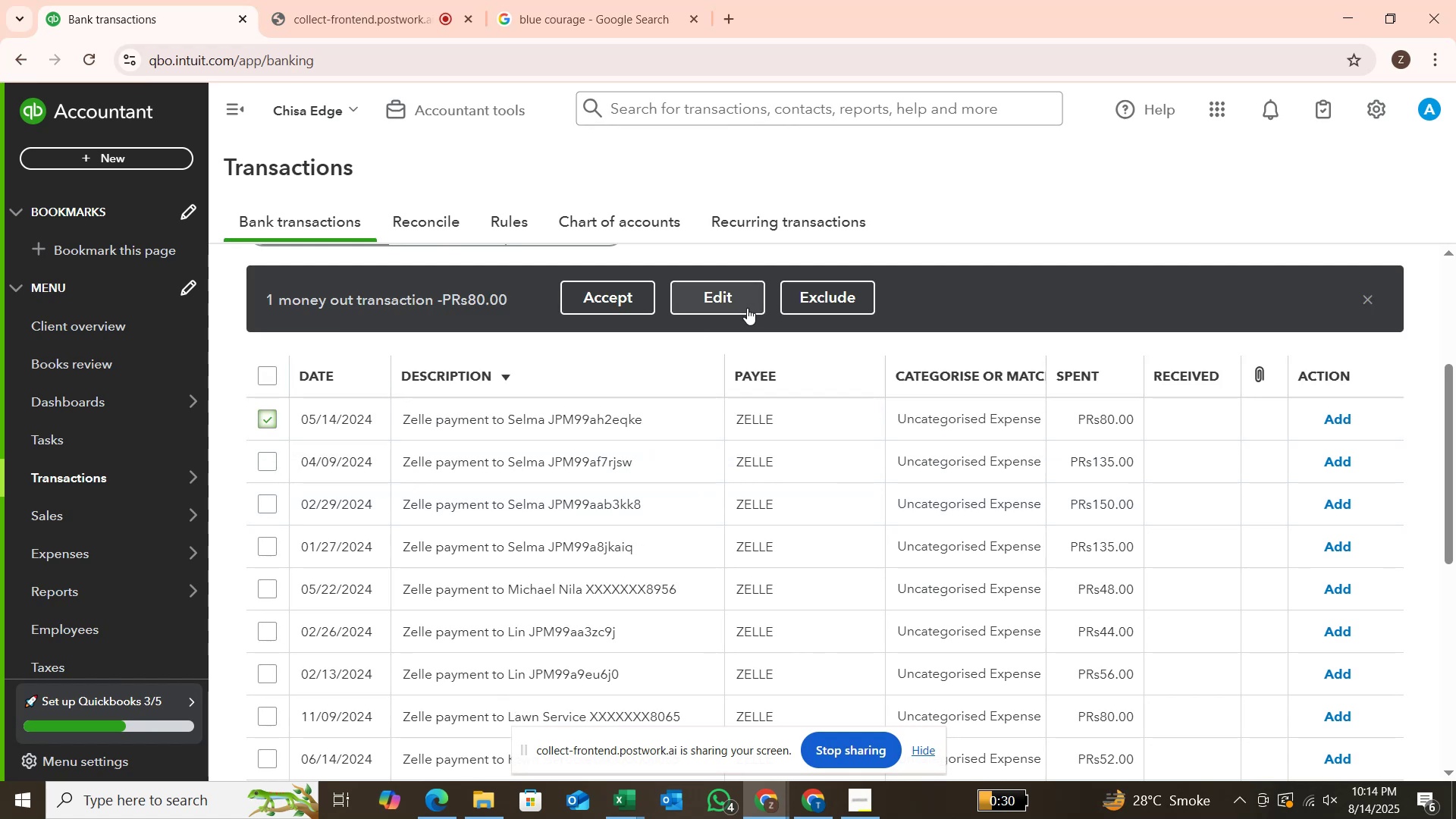 
left_click([747, 306])
 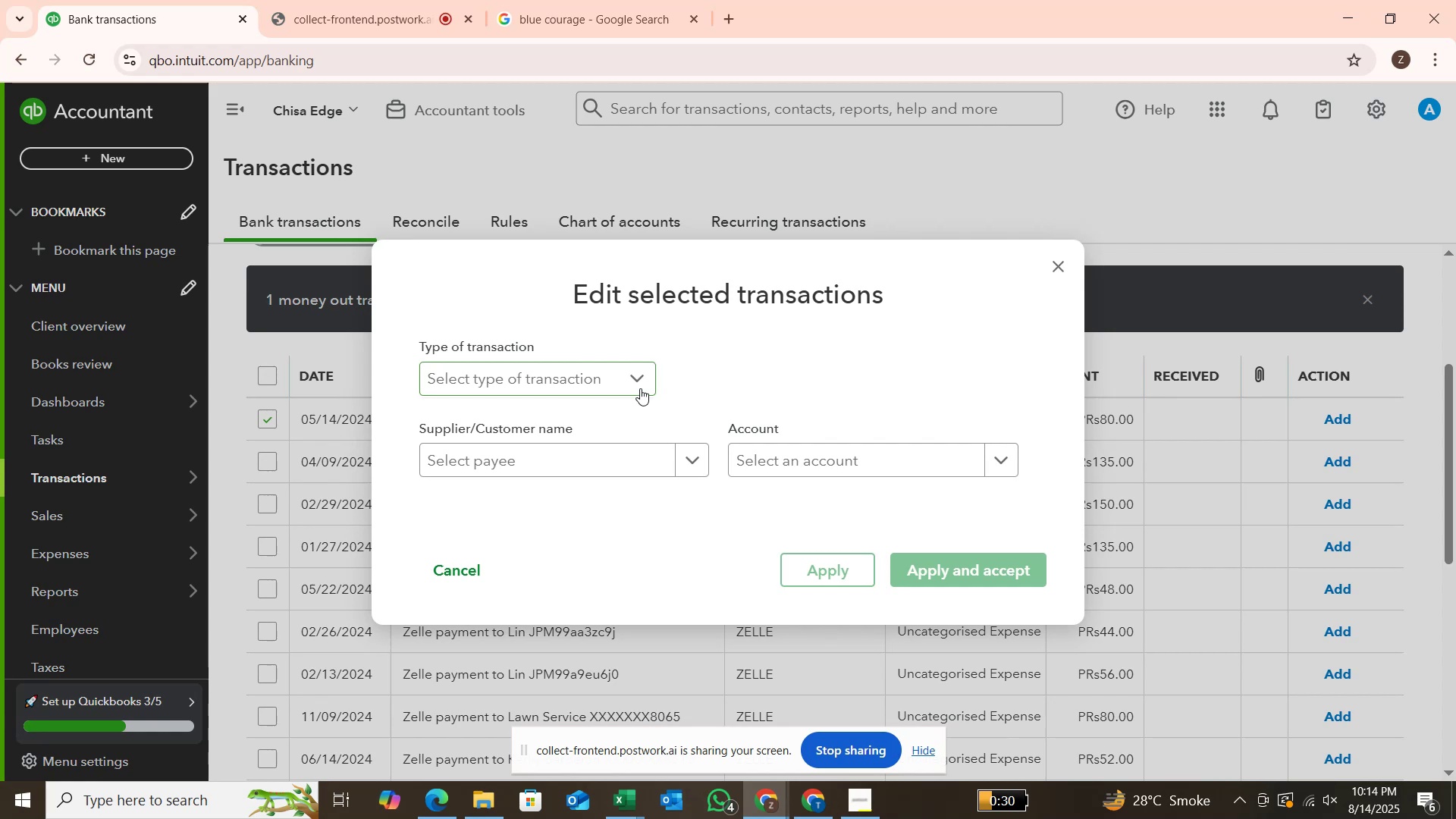 
left_click([647, 384])
 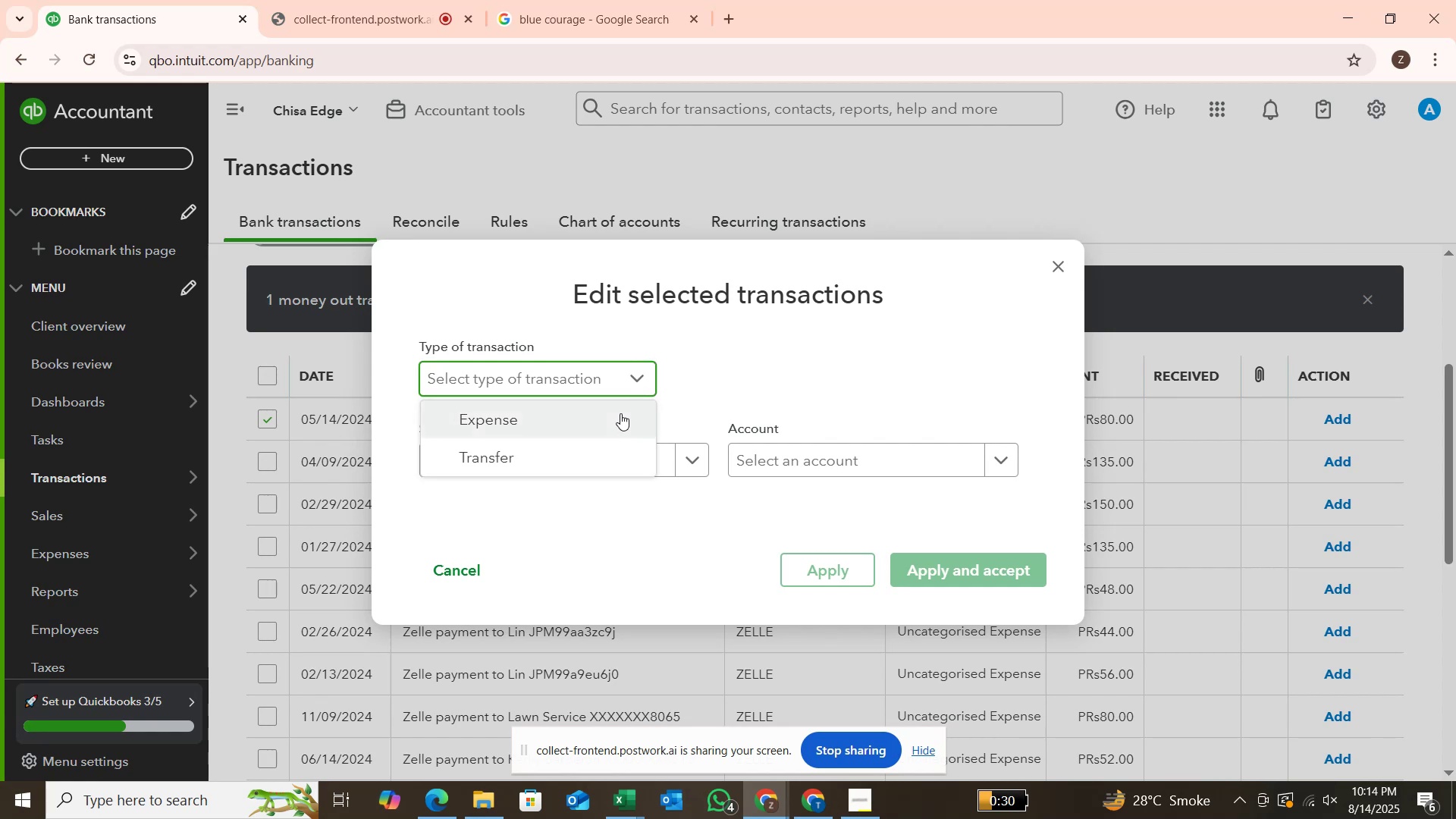 
left_click([620, 413])
 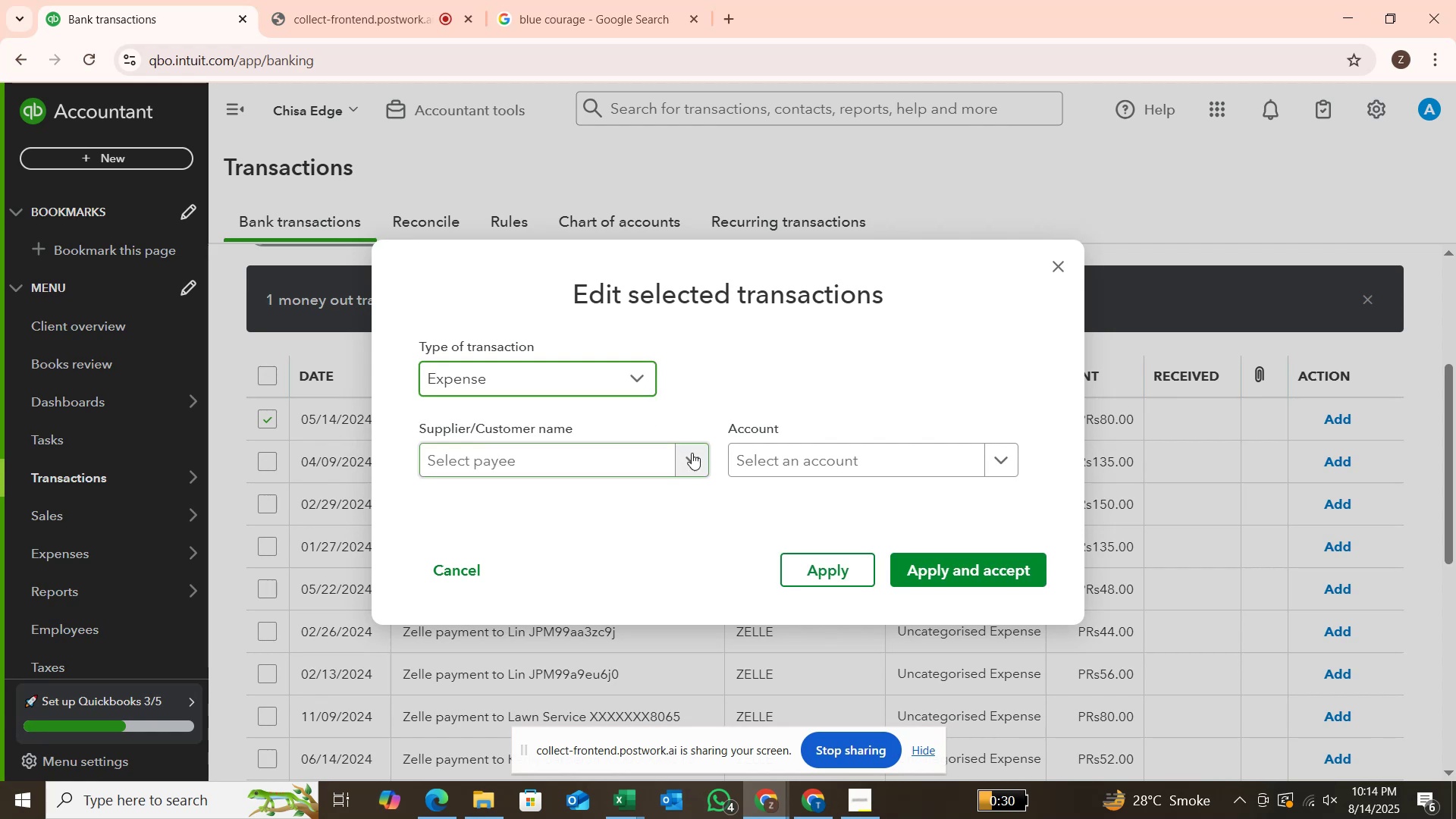 
left_click([693, 454])
 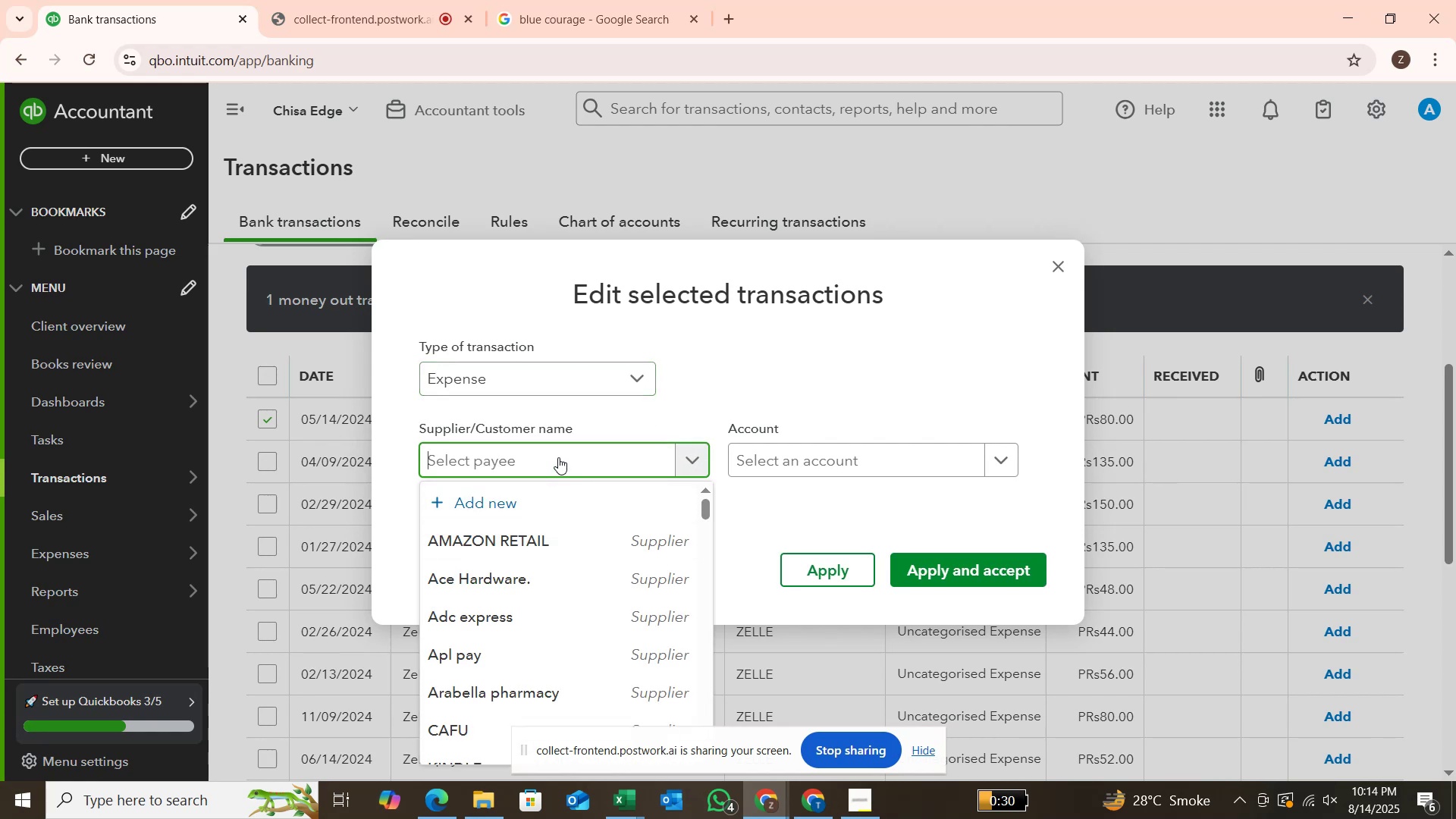 
type(ze)
 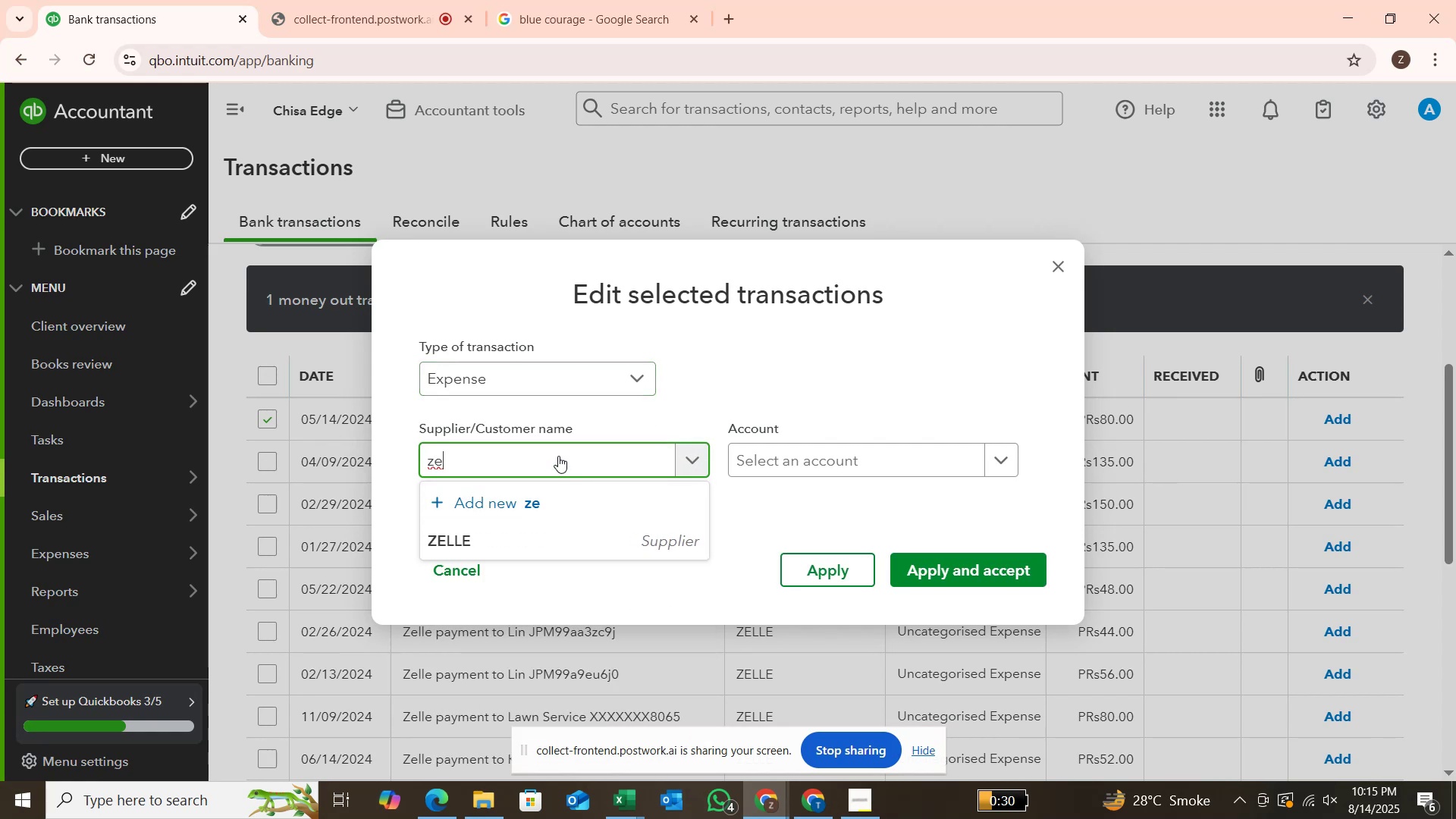 
left_click([586, 544])
 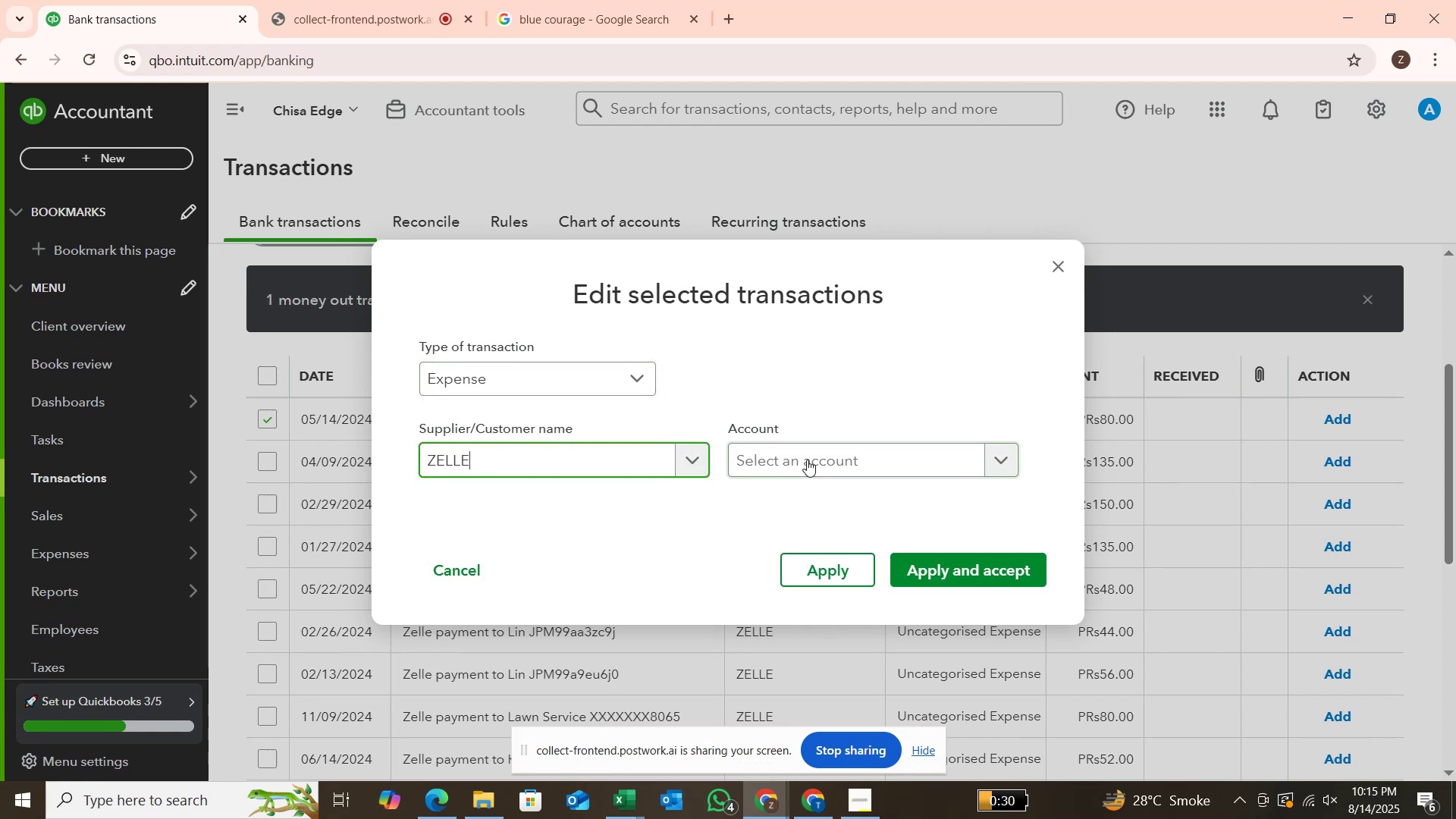 
left_click([807, 460])
 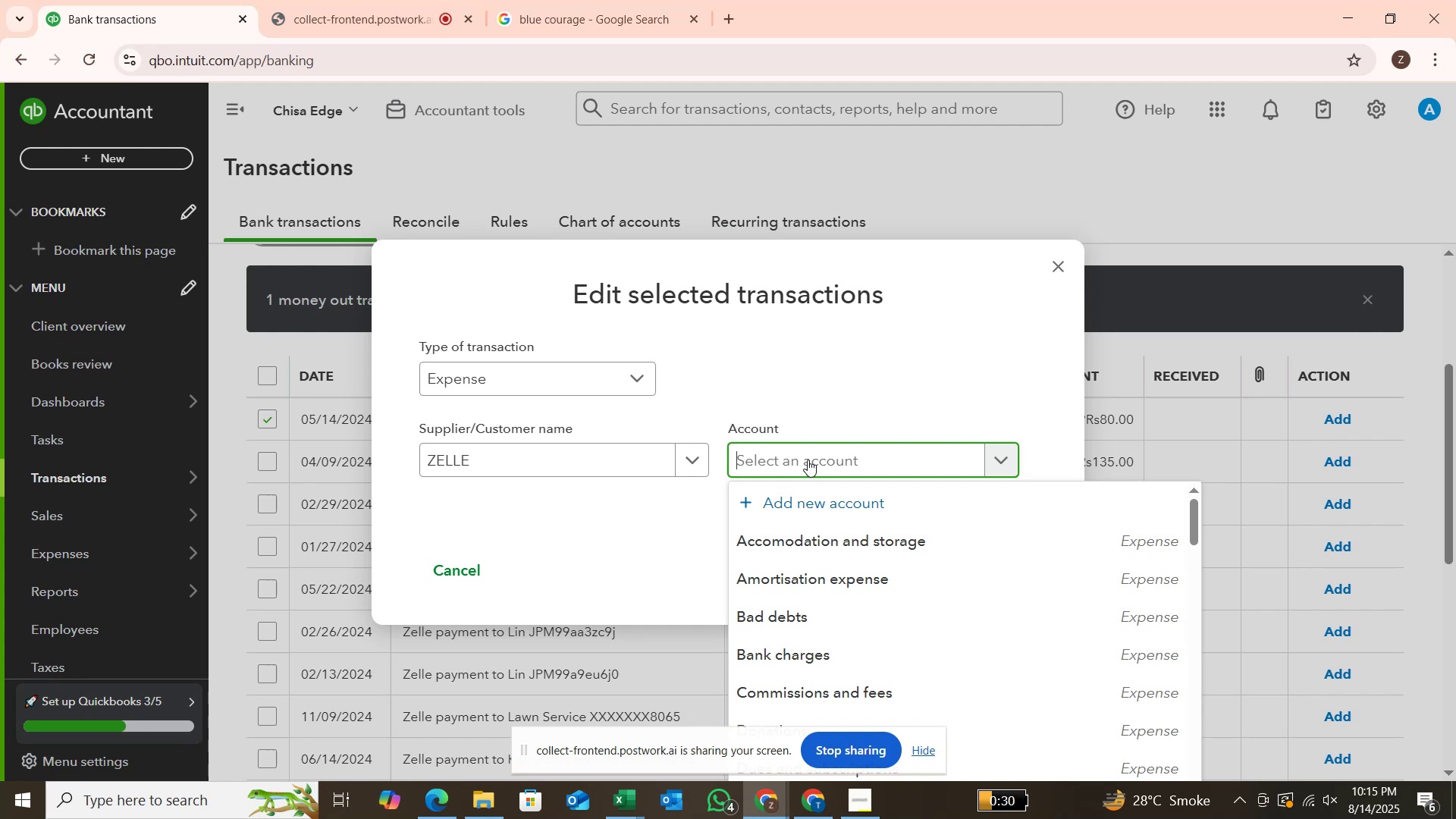 
type(su)
 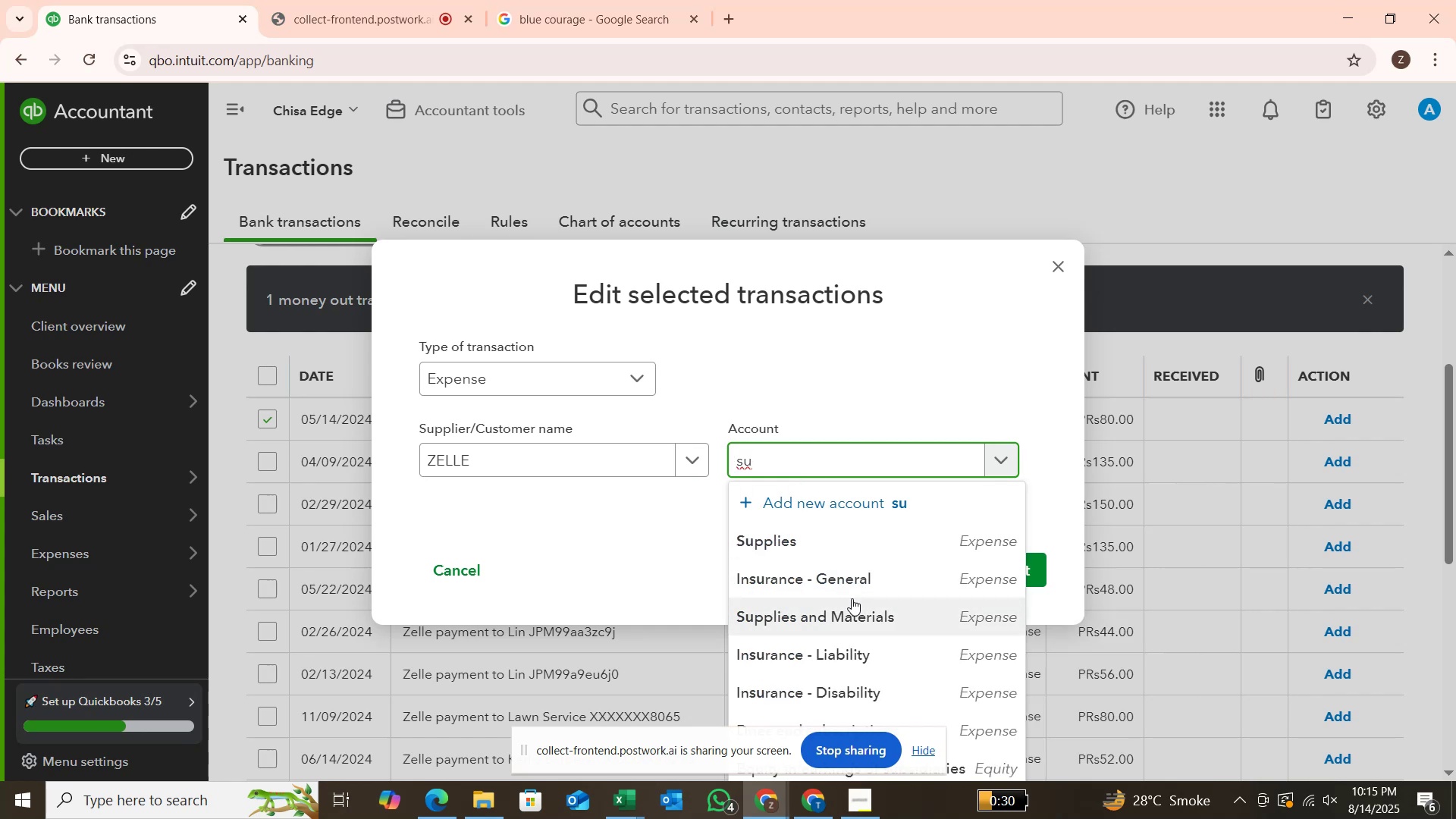 
type(pp)
 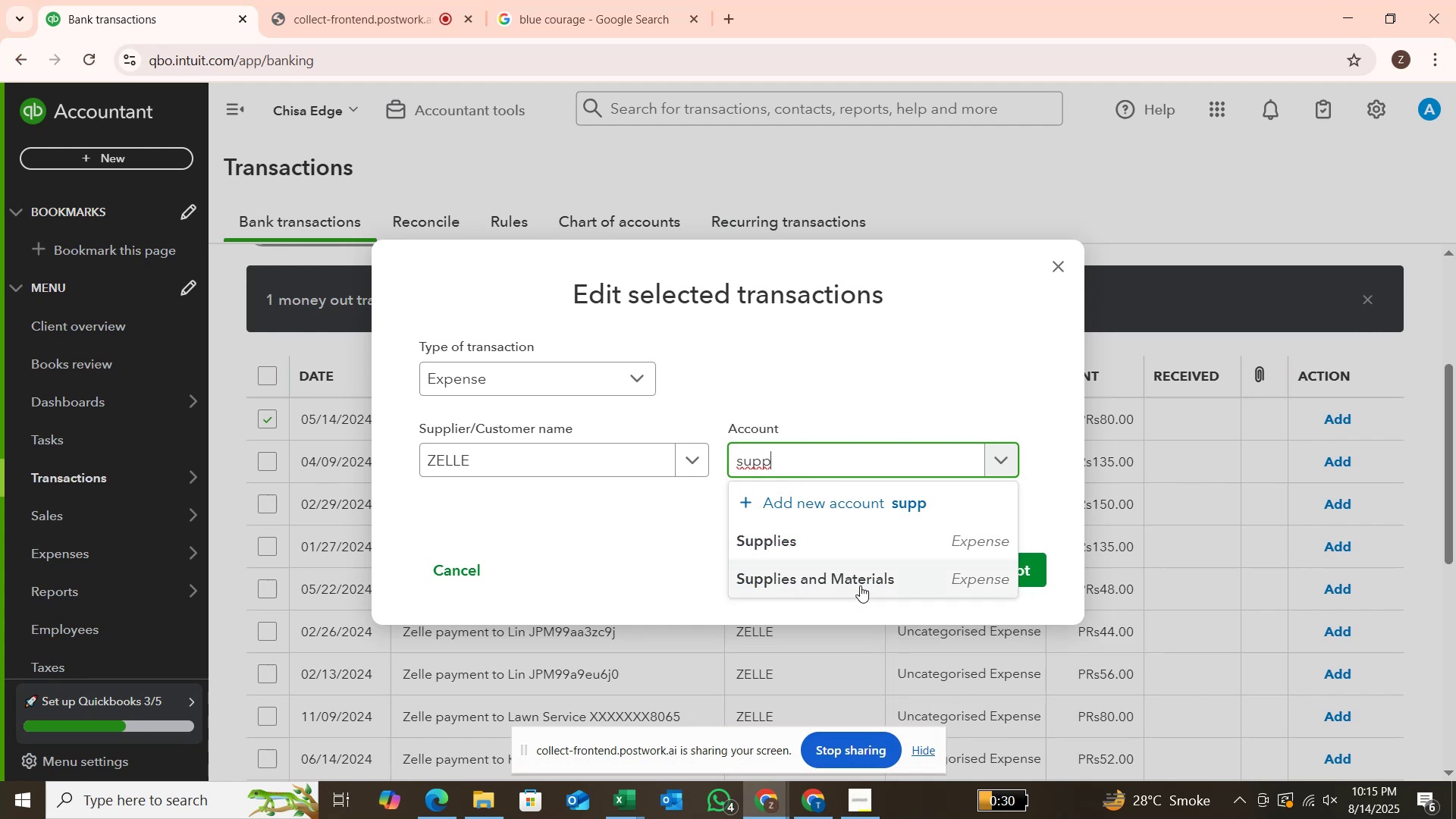 
left_click([866, 576])
 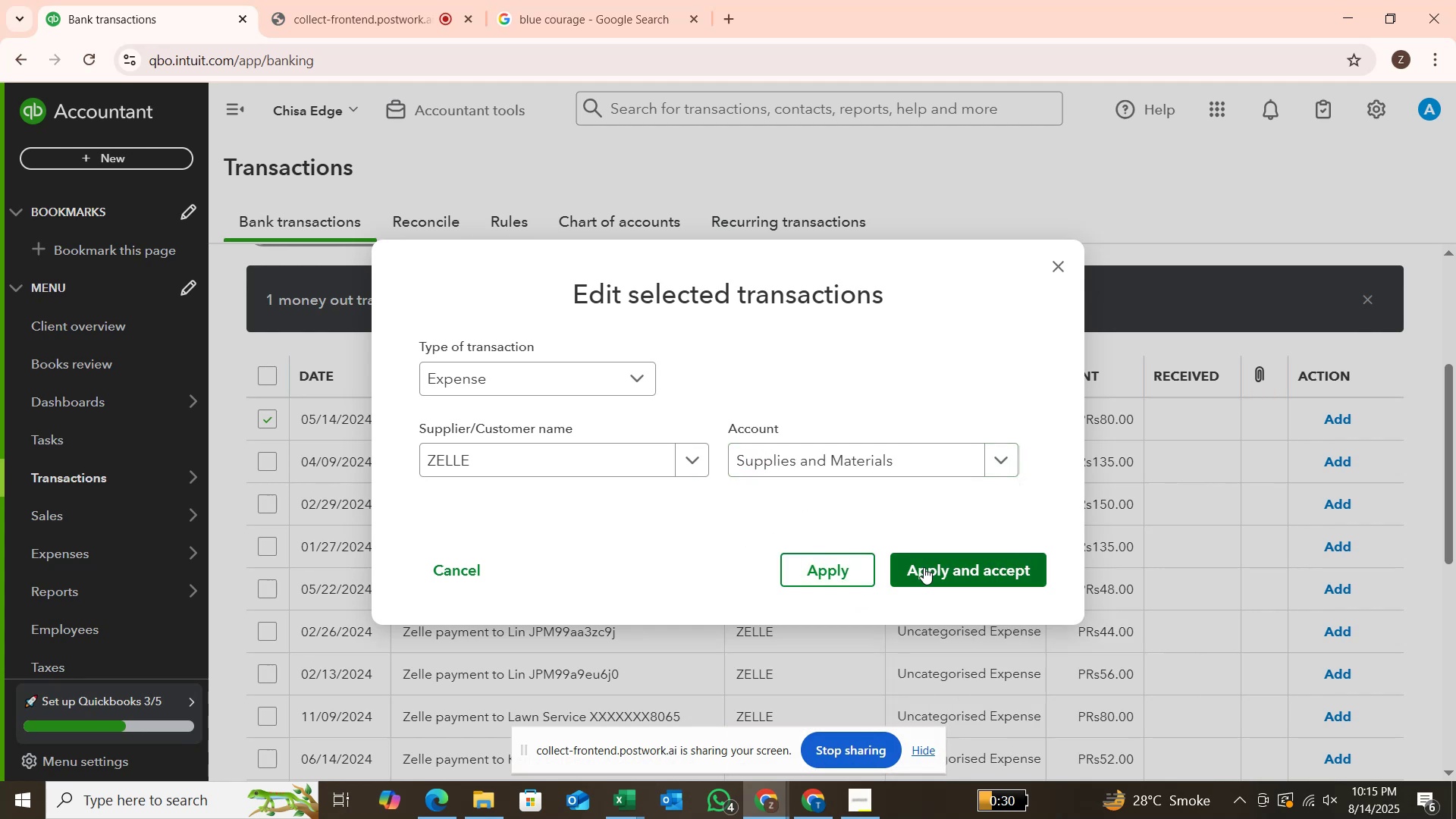 
left_click([924, 567])
 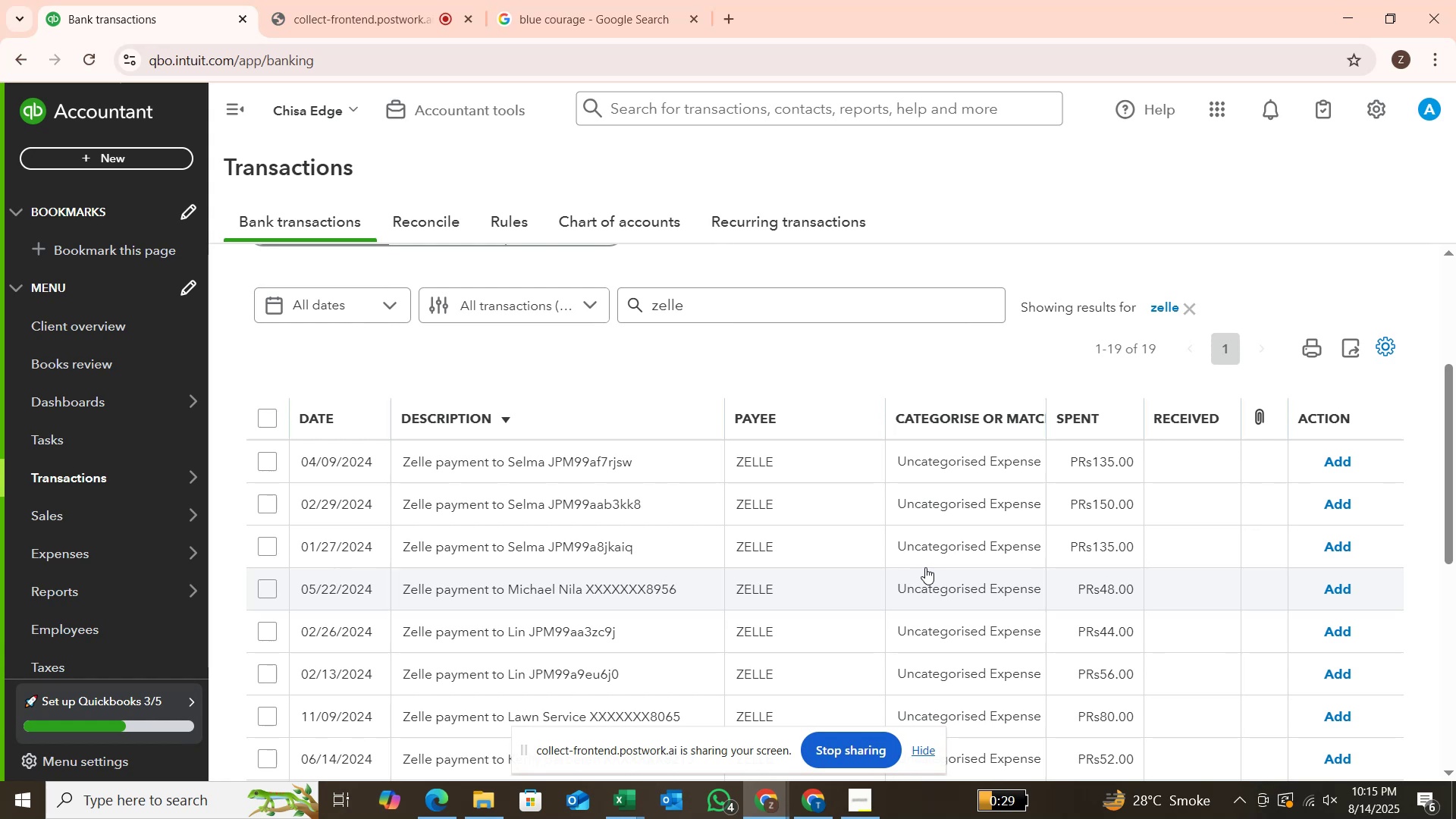 
wait(16.33)
 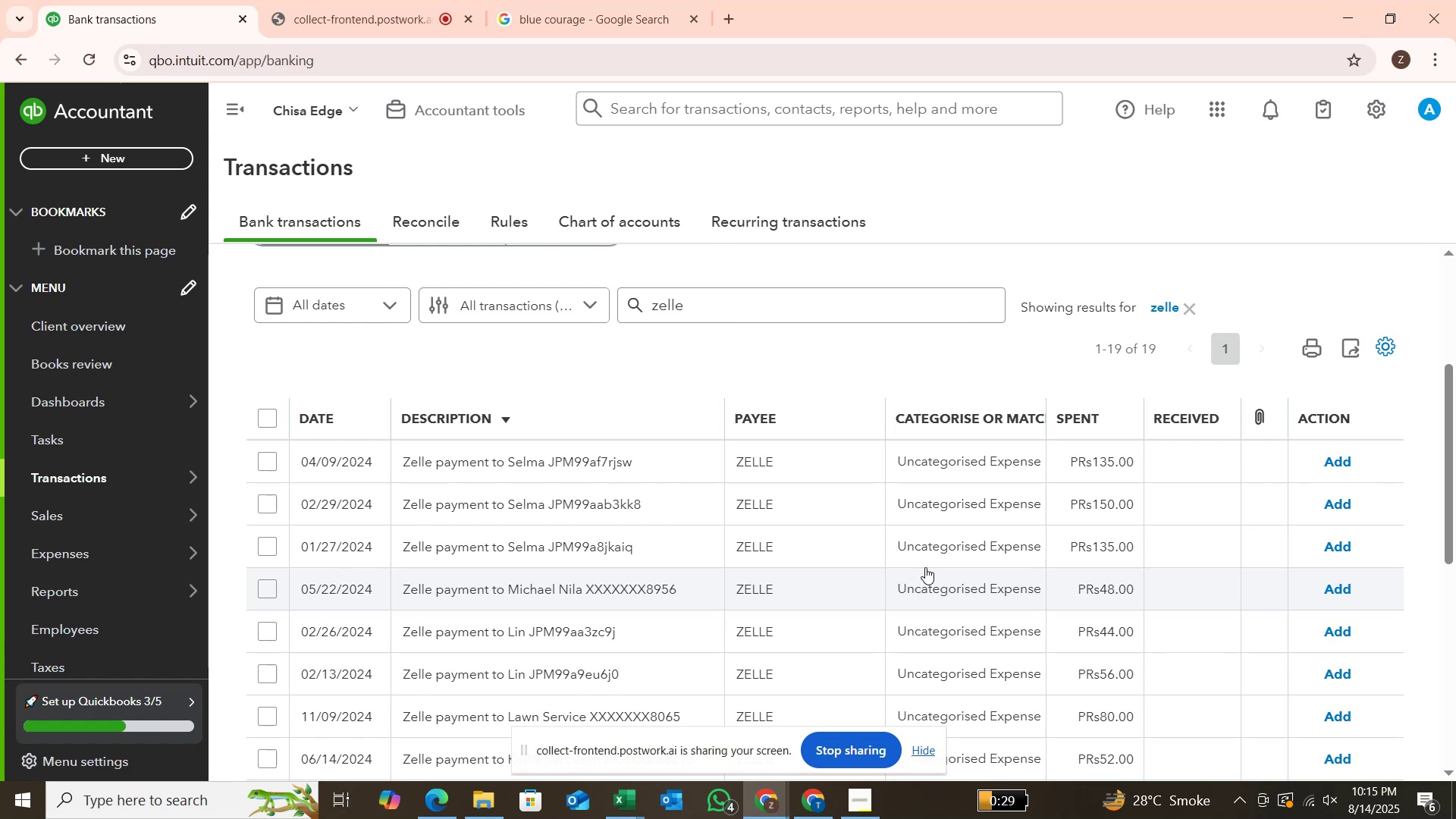 
left_click([262, 461])
 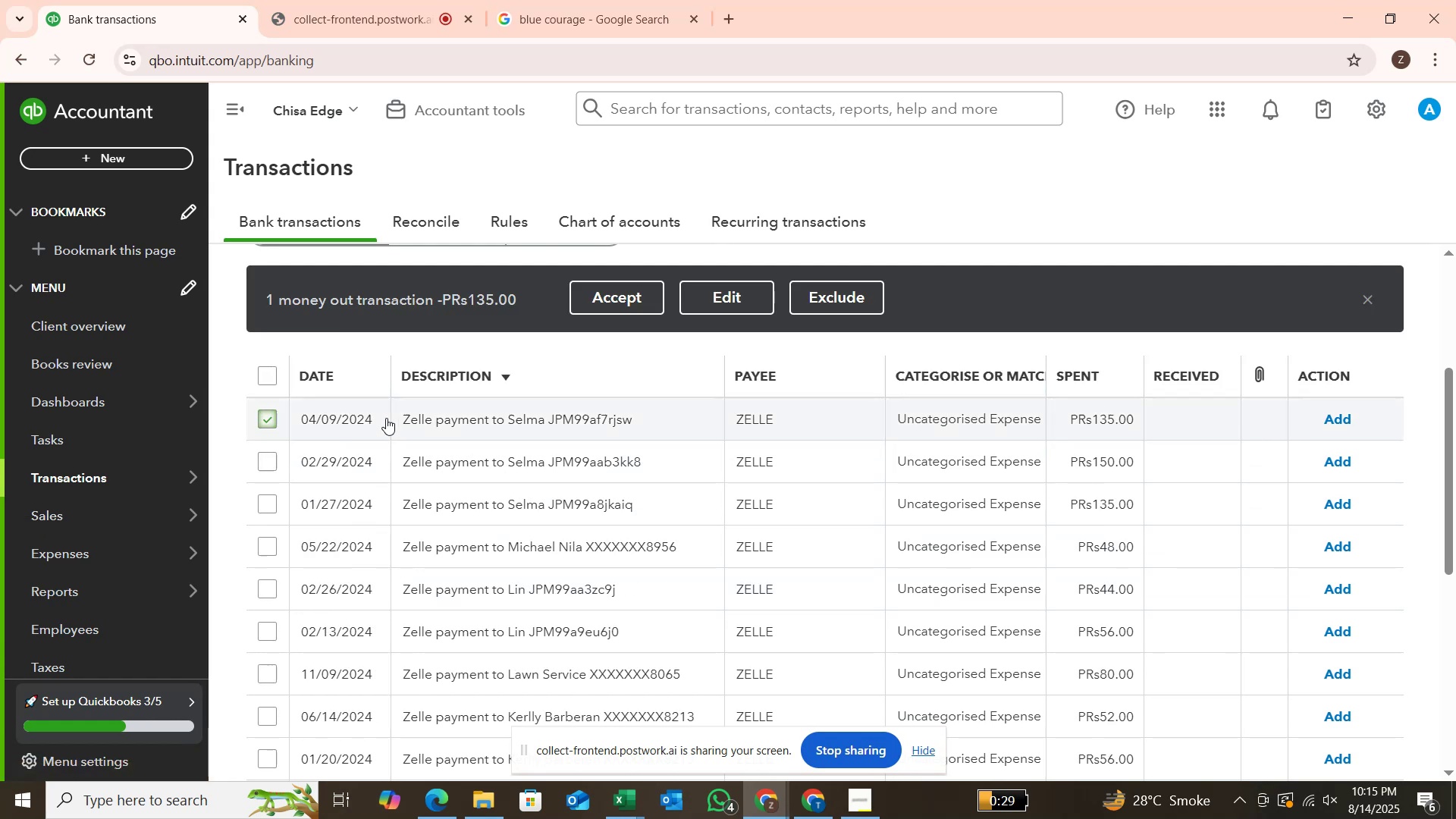 
left_click([719, 305])
 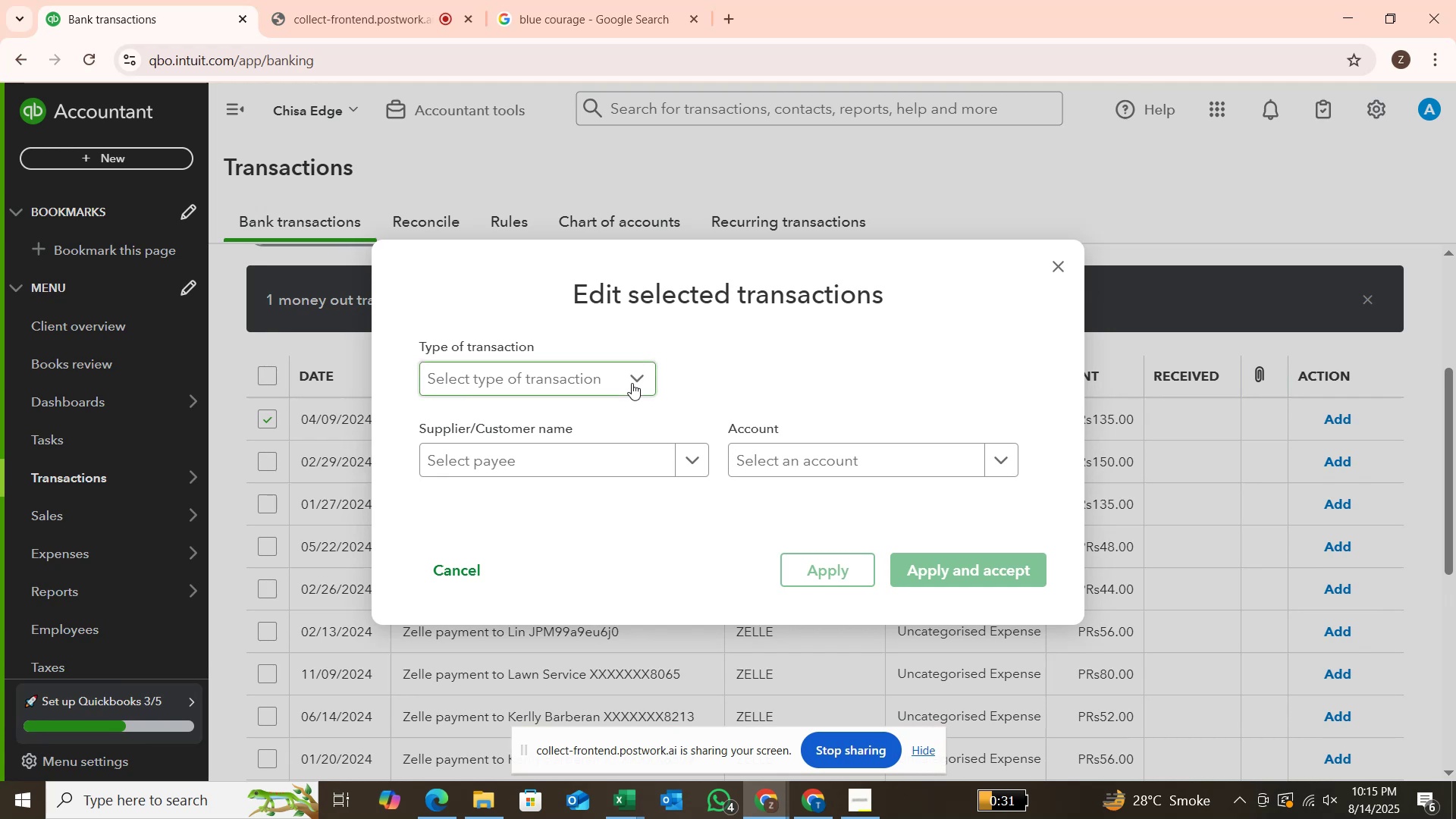 
left_click([639, 379])
 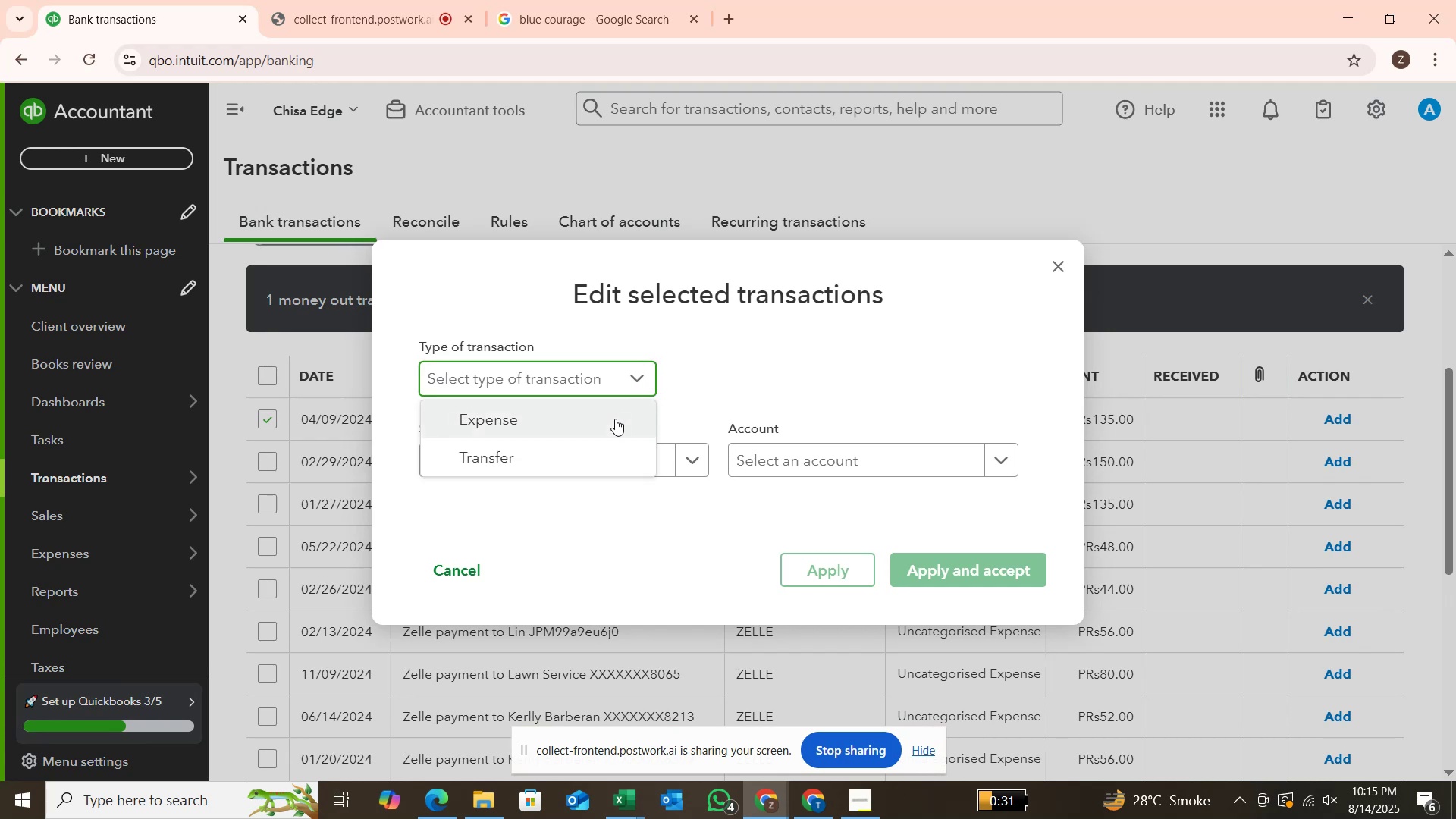 
left_click([615, 419])
 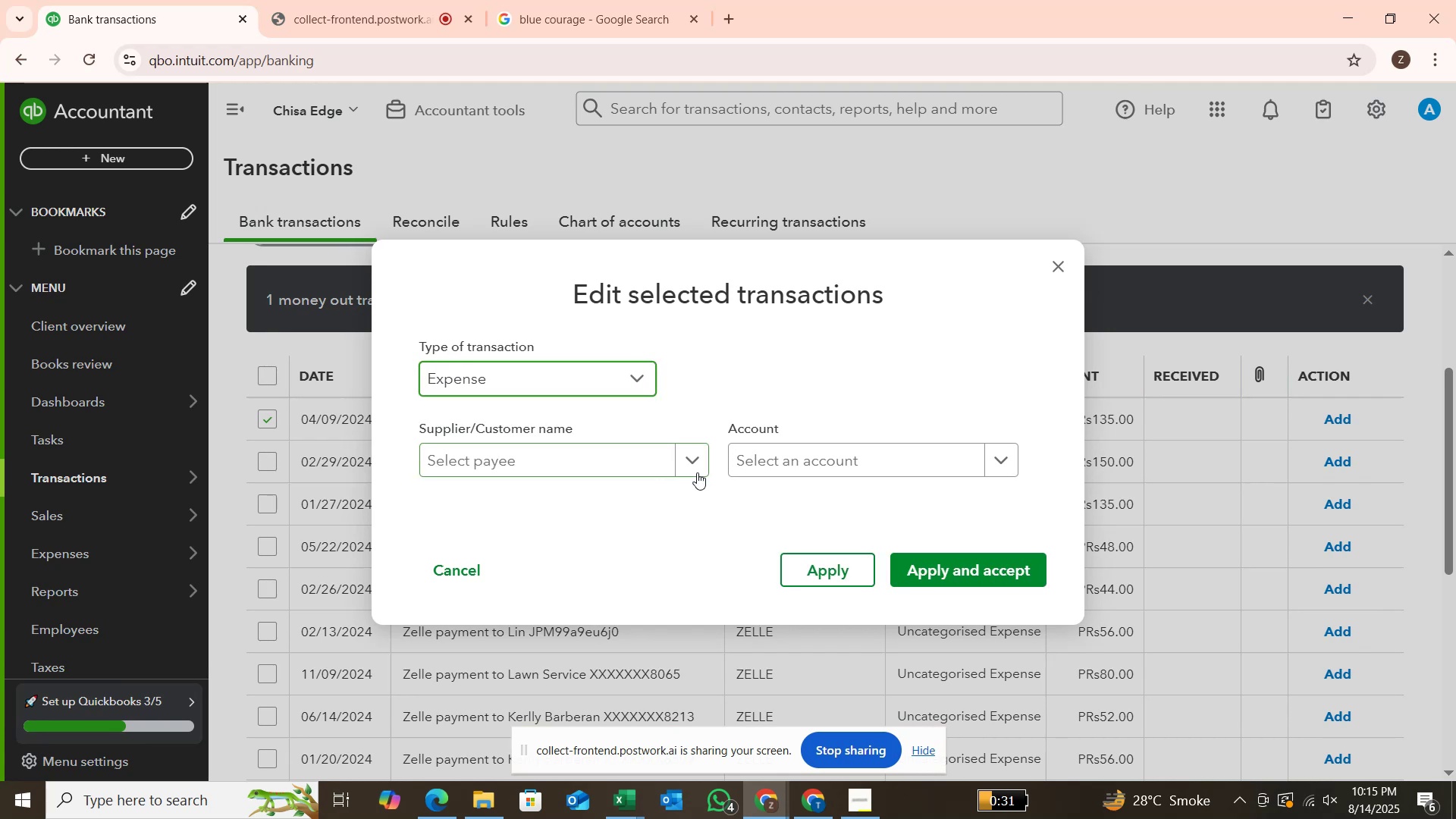 
left_click([697, 472])
 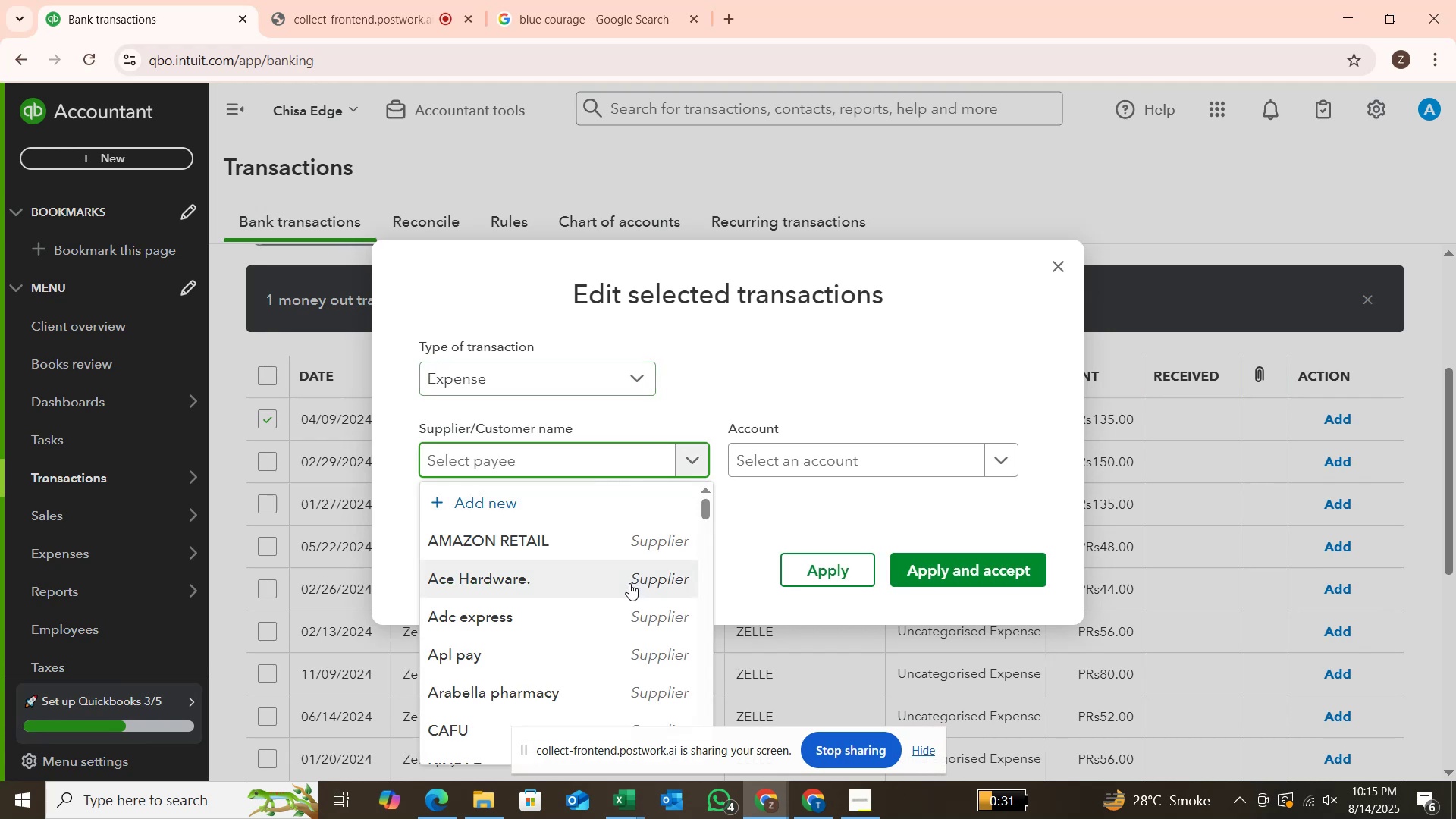 
scroll: coordinate [629, 583], scroll_direction: up, amount: 2.0
 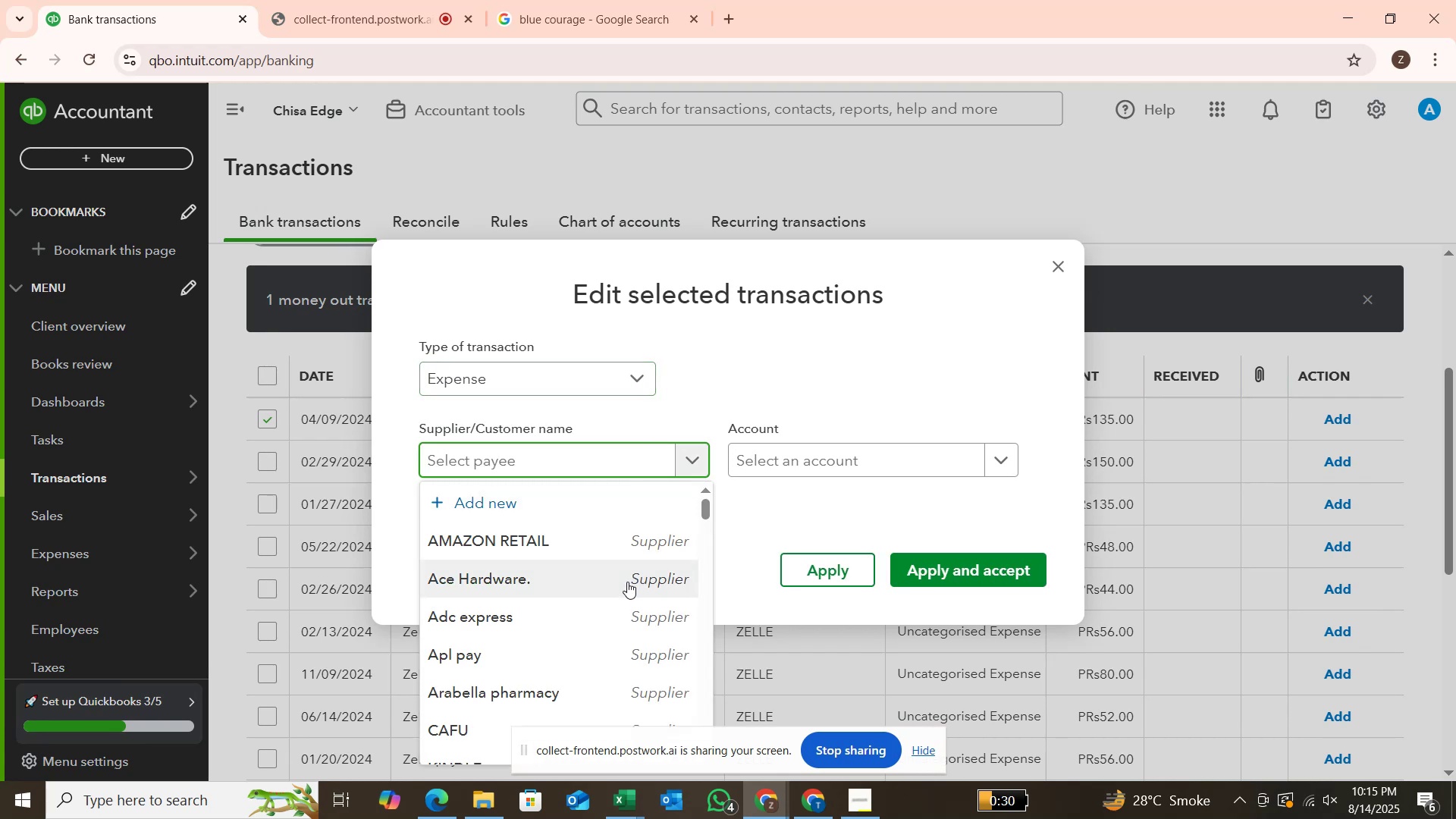 
scroll: coordinate [627, 582], scroll_direction: down, amount: 3.0
 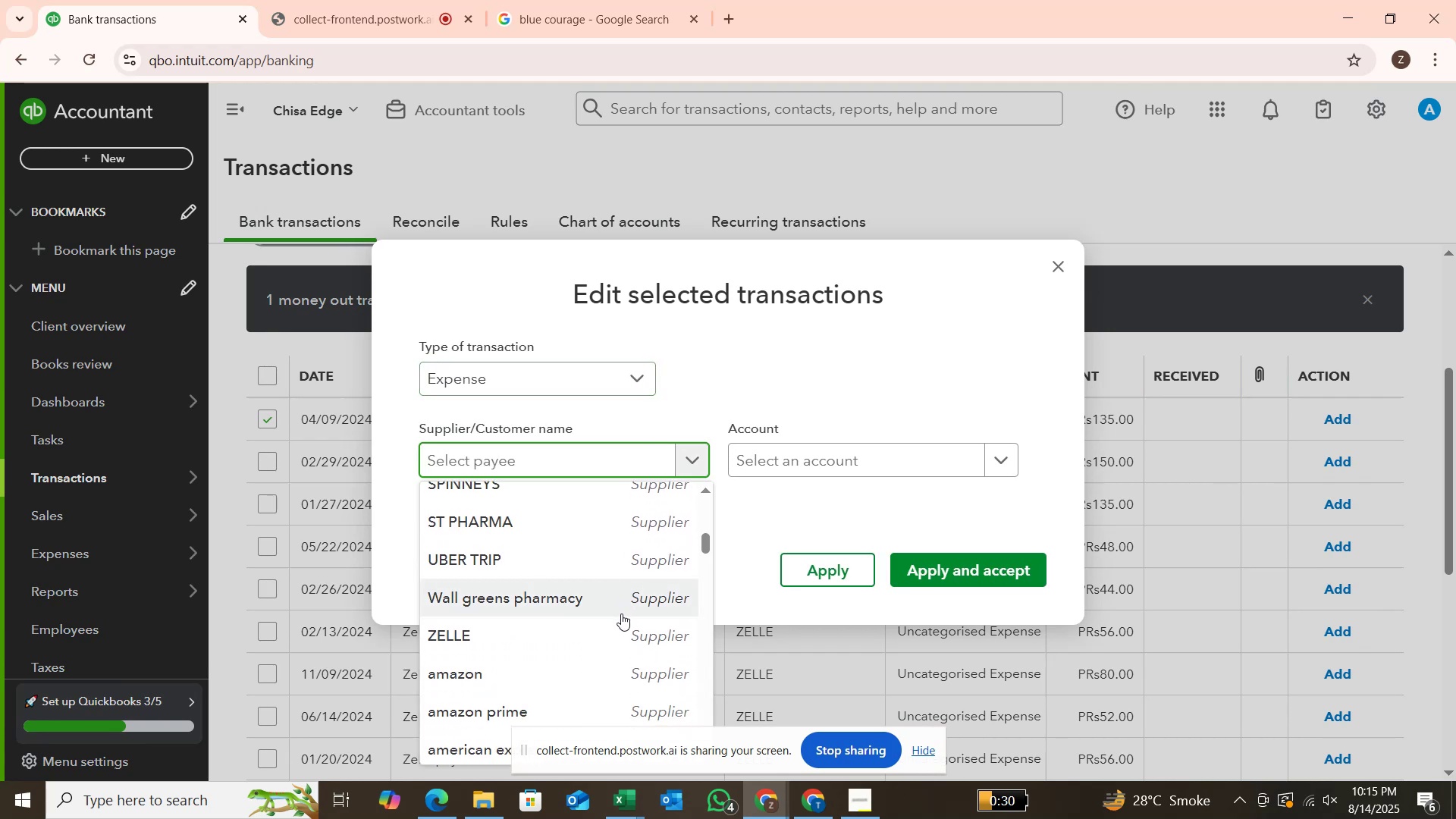 
left_click([620, 620])
 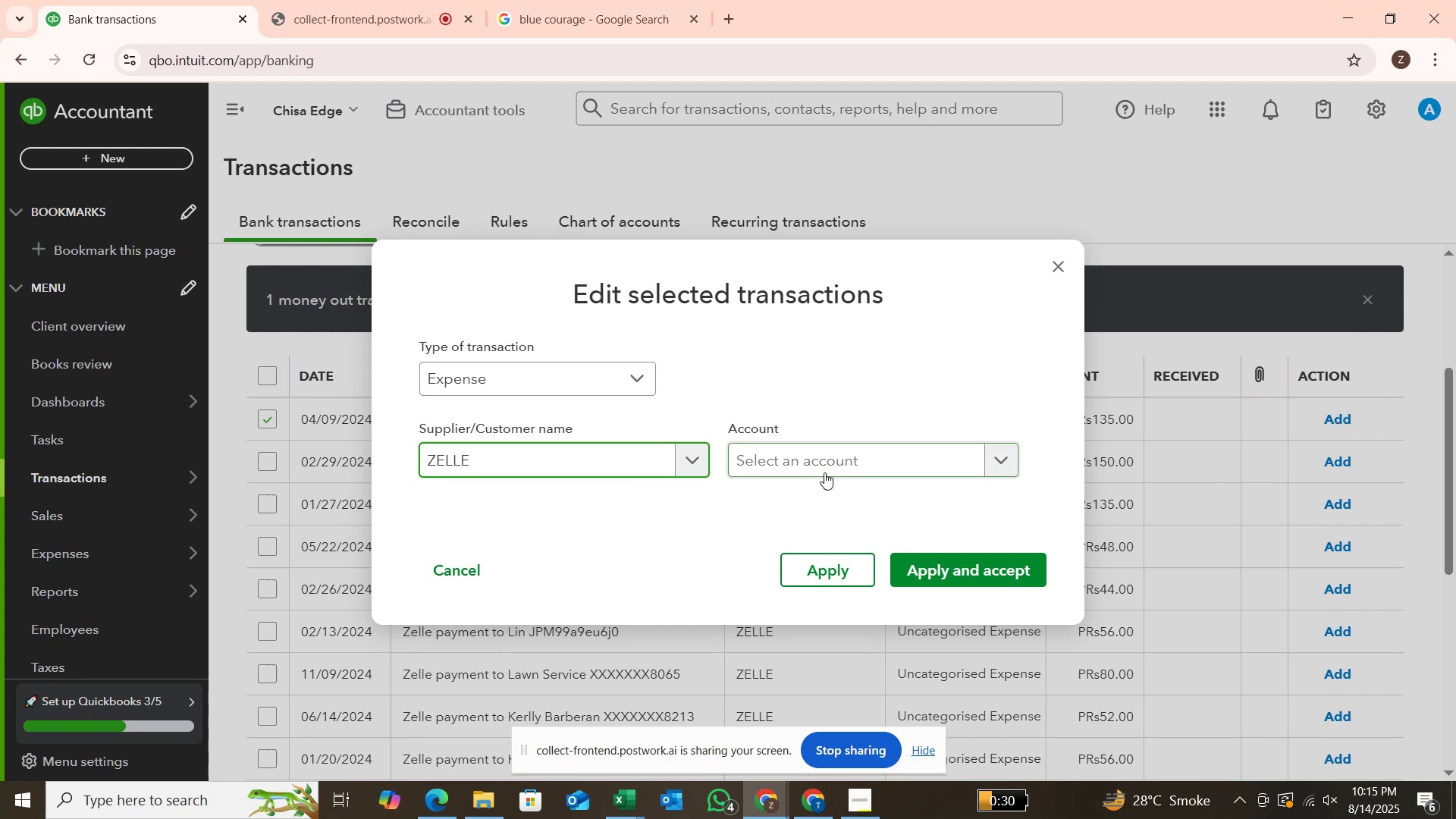 
left_click([830, 467])
 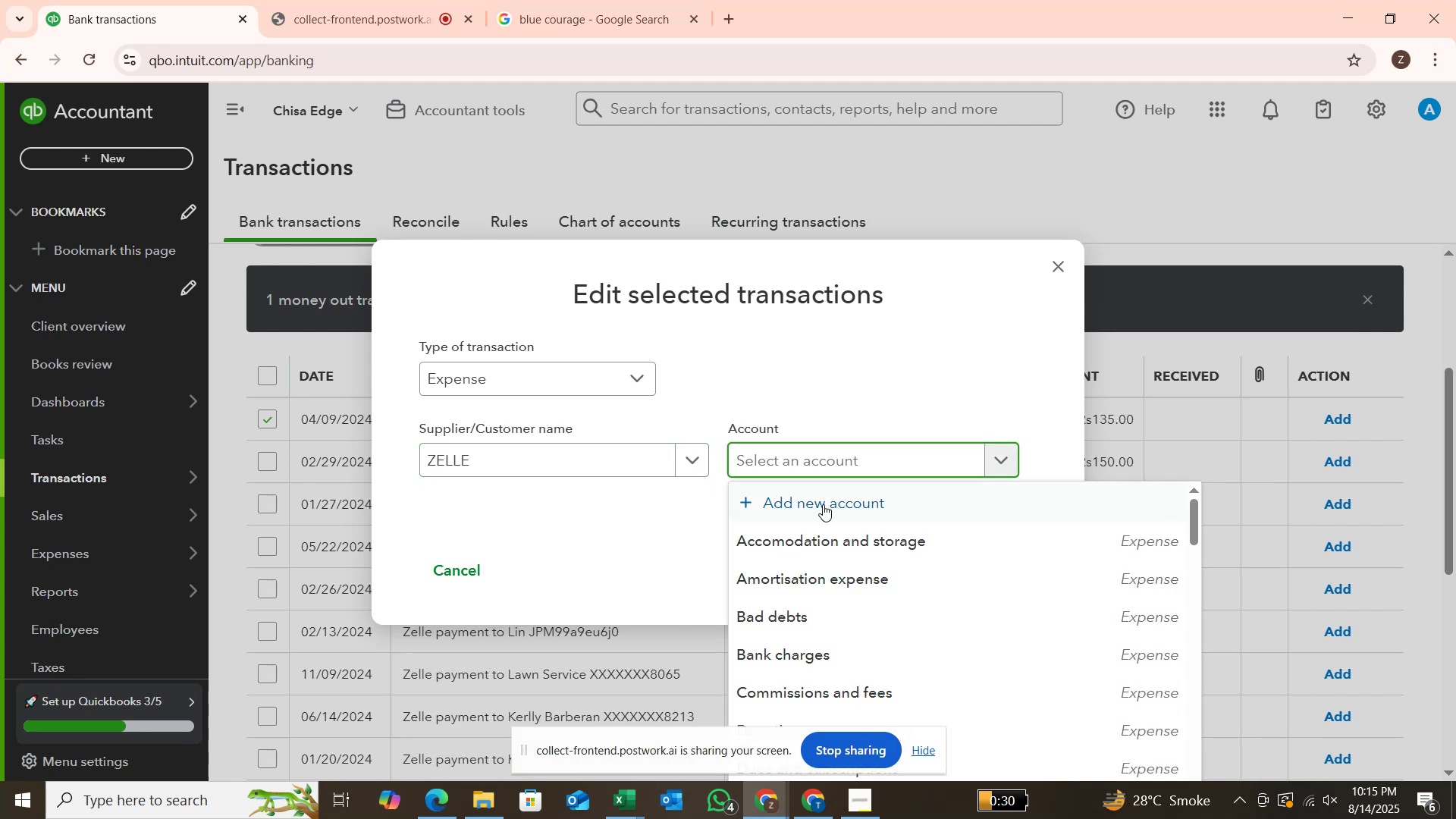 
scroll: coordinate [817, 535], scroll_direction: down, amount: 4.0
 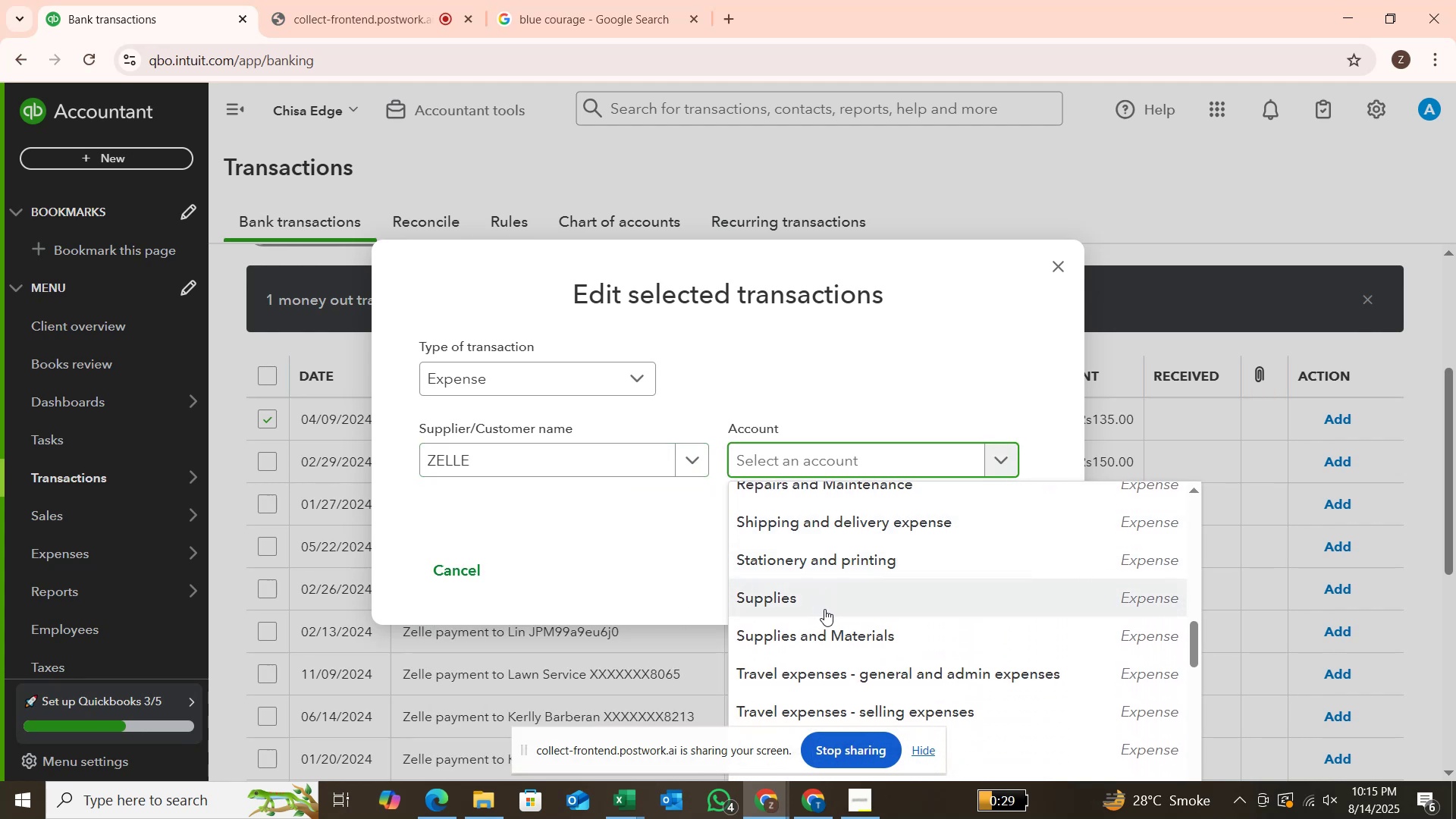 
left_click([836, 639])
 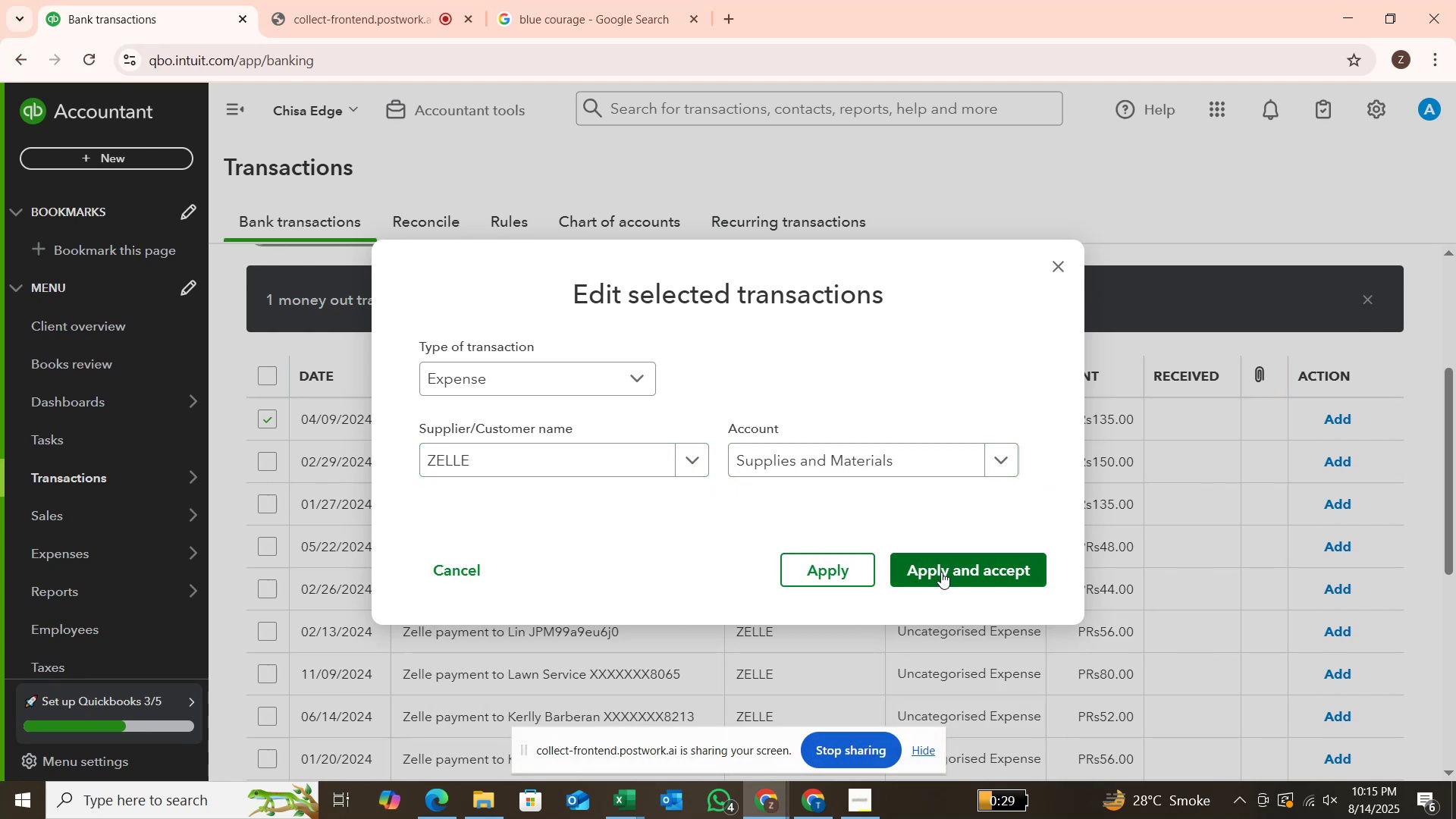 
left_click([942, 570])
 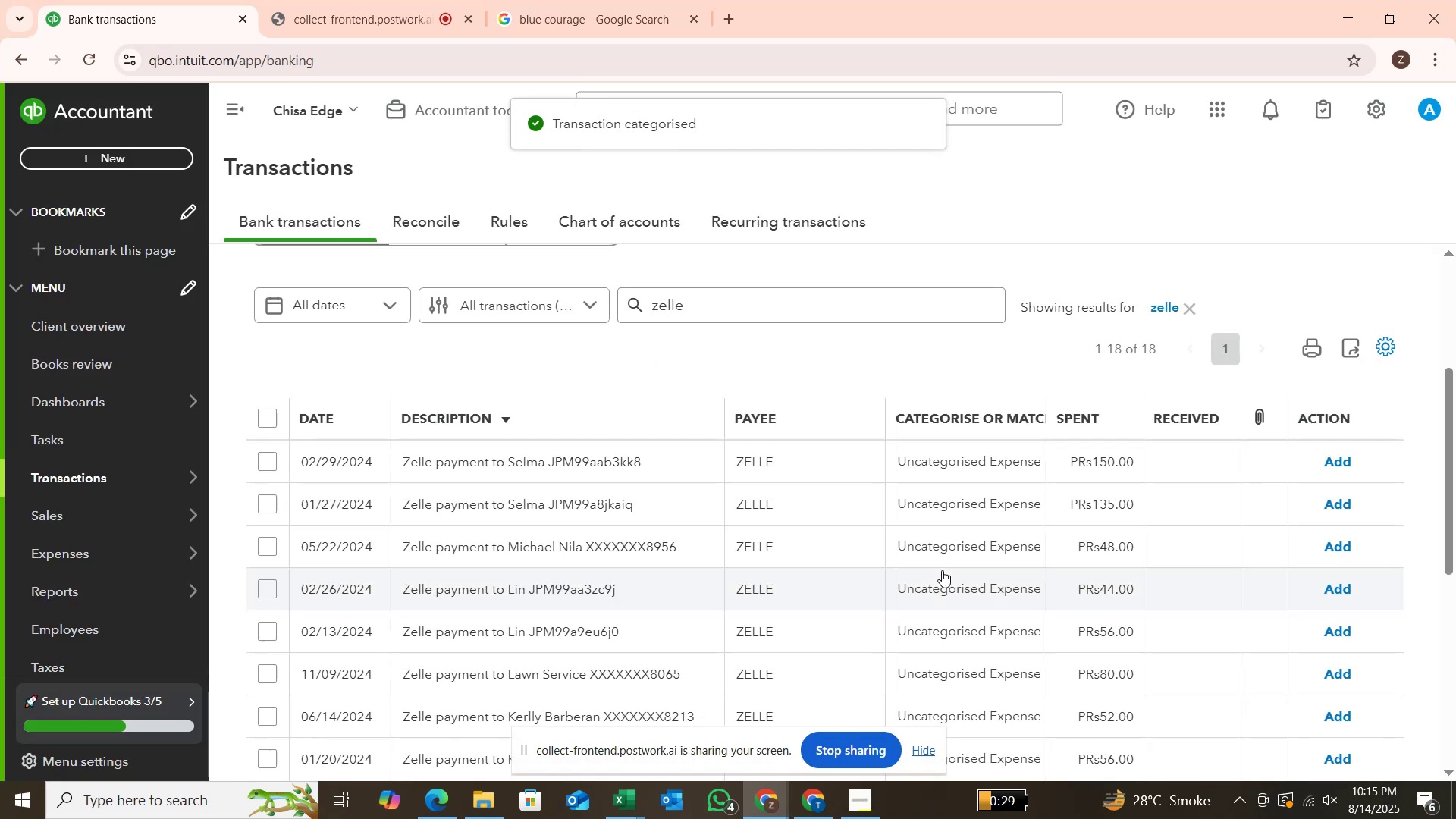 
wait(7.39)
 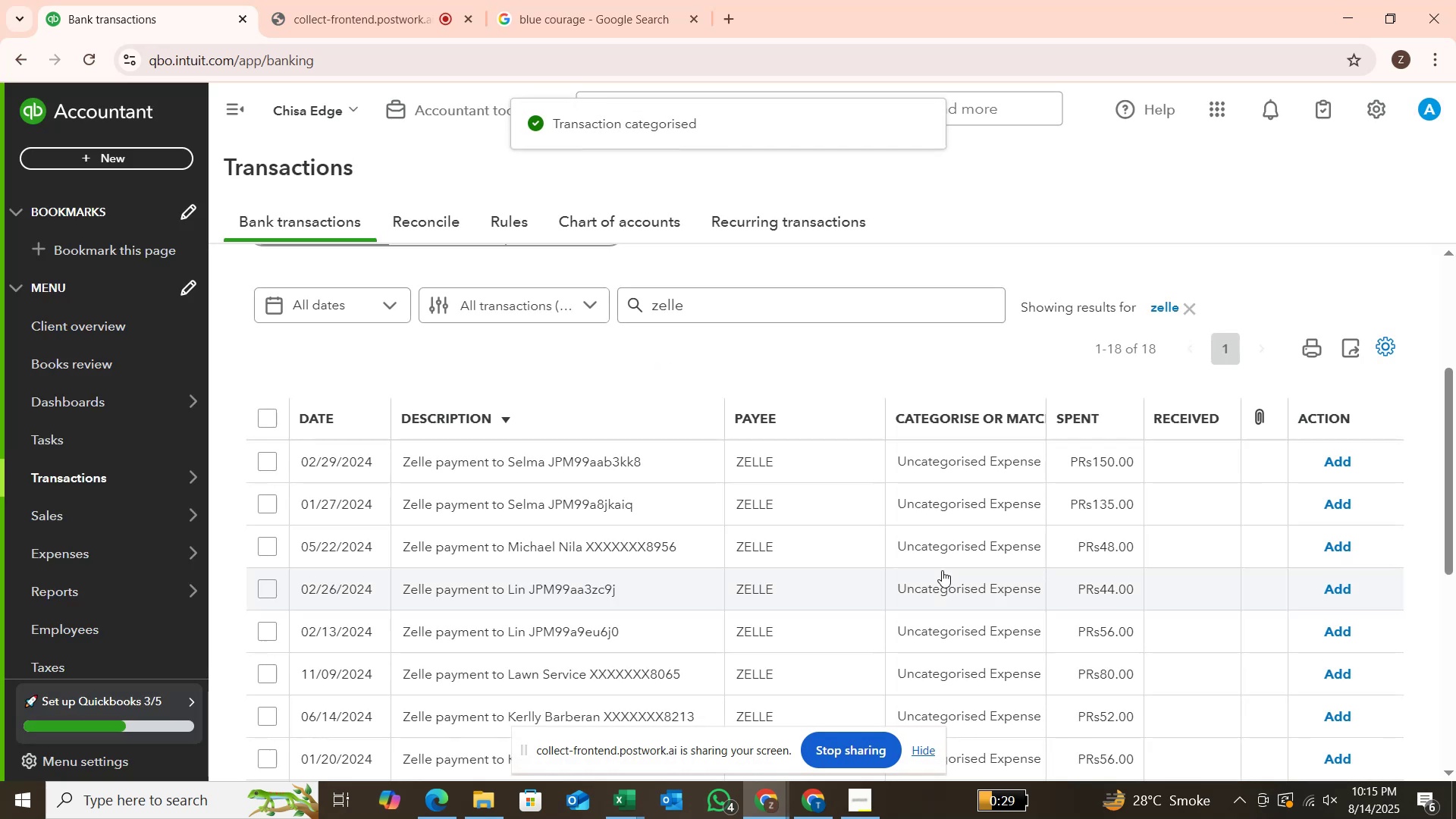 
left_click([262, 457])
 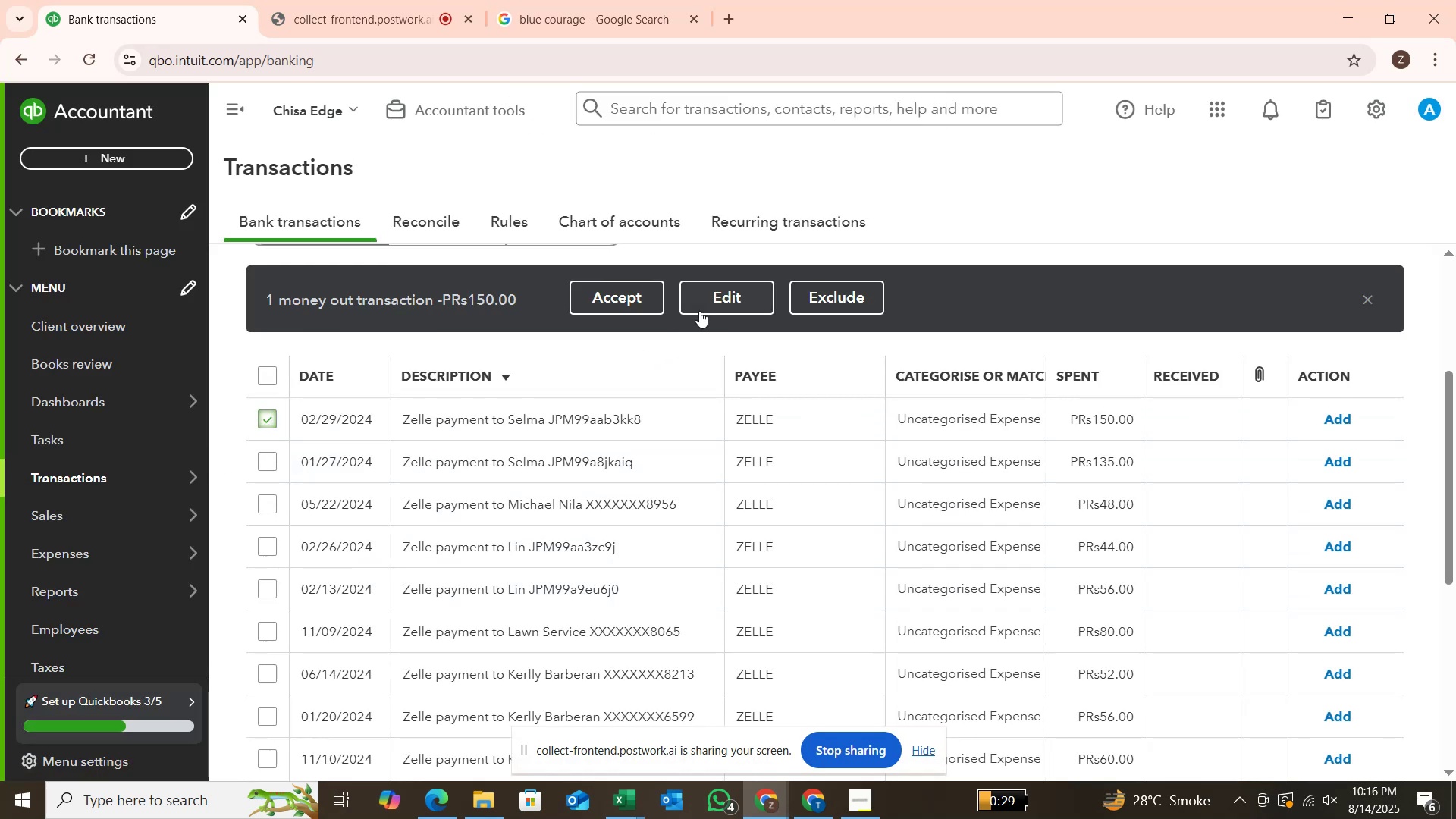 
left_click([701, 308])
 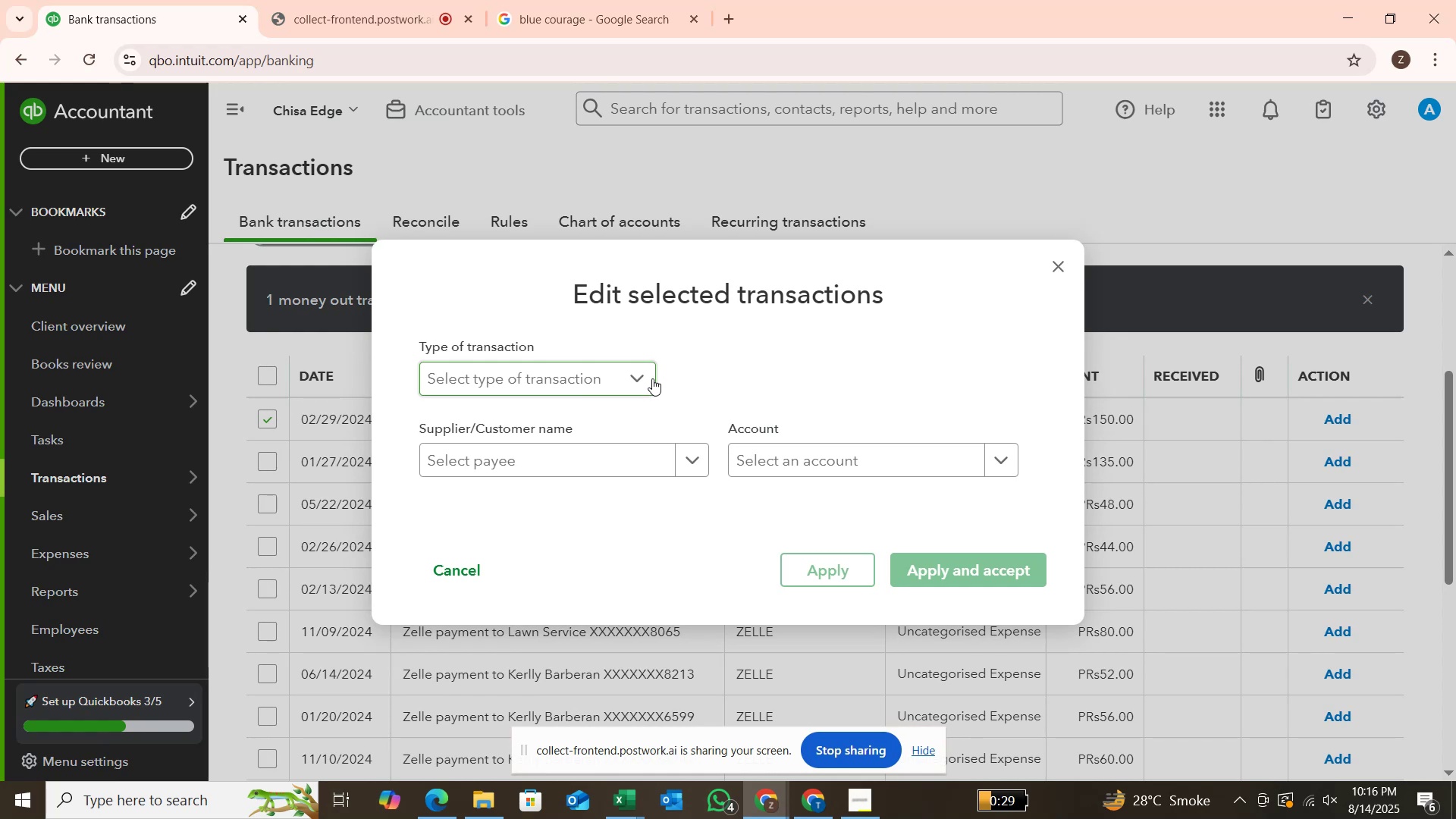 
left_click([651, 378])
 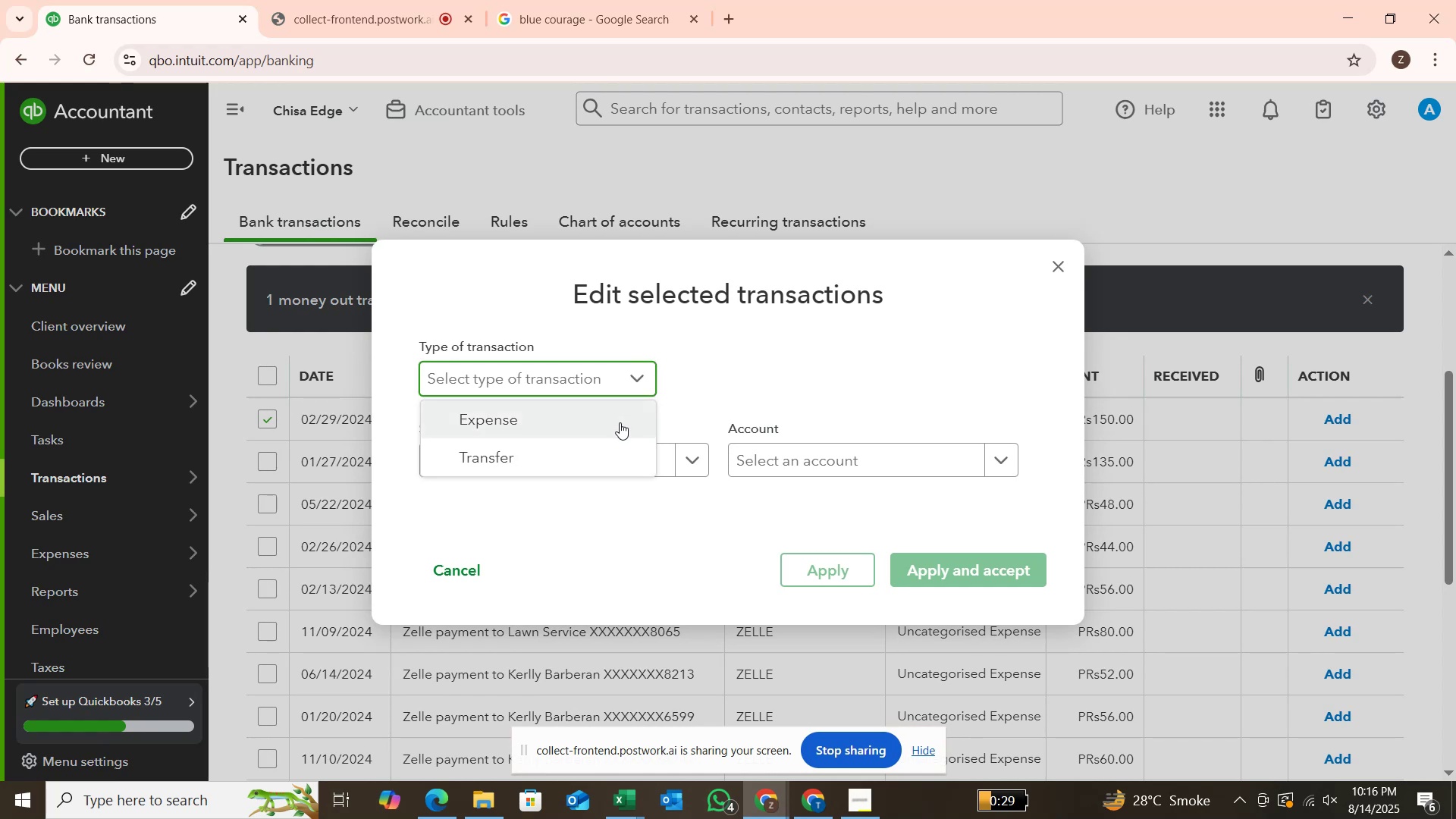 
left_click([620, 422])
 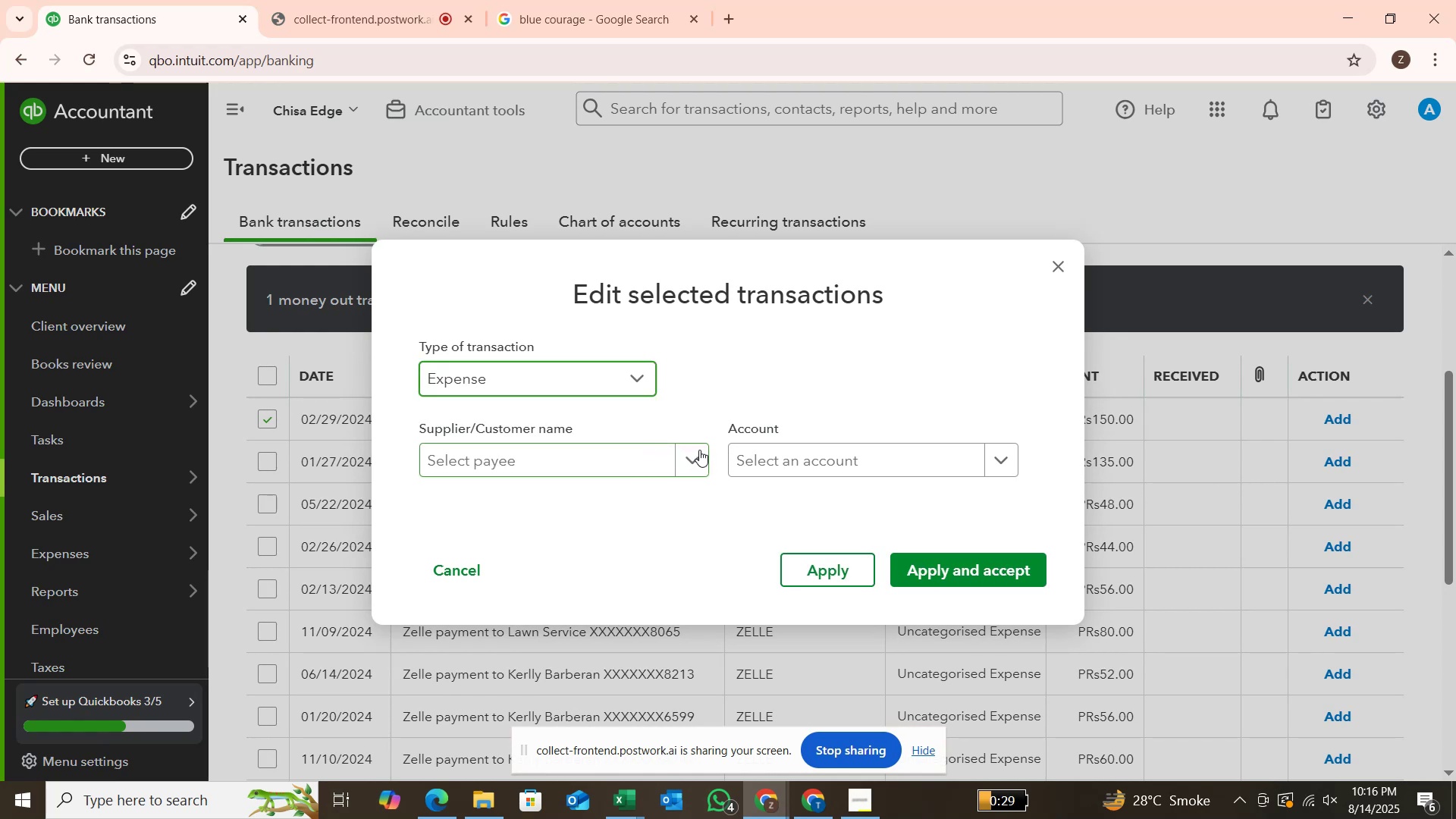 
left_click([699, 452])
 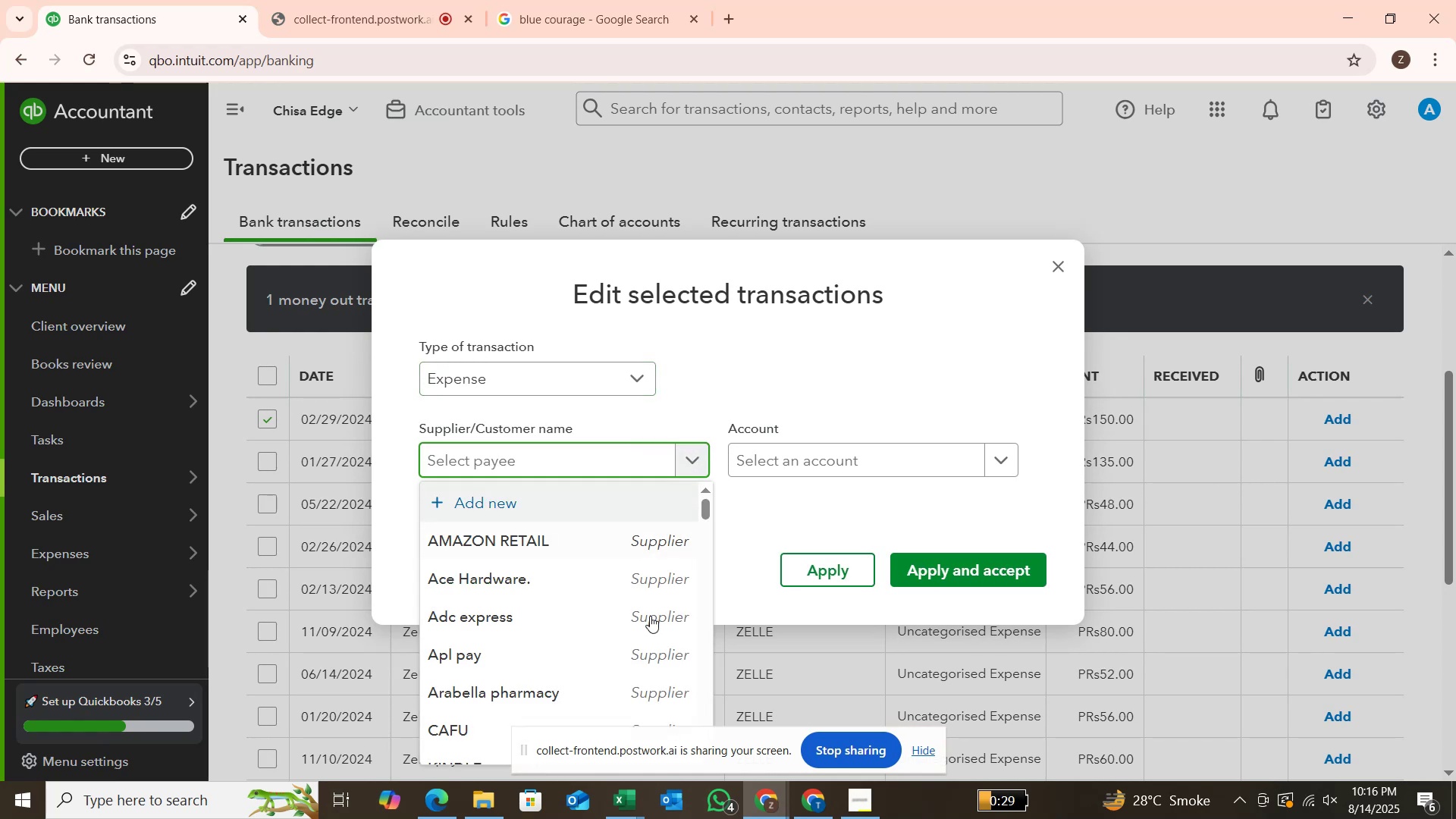 
scroll: coordinate [649, 630], scroll_direction: down, amount: 6.0
 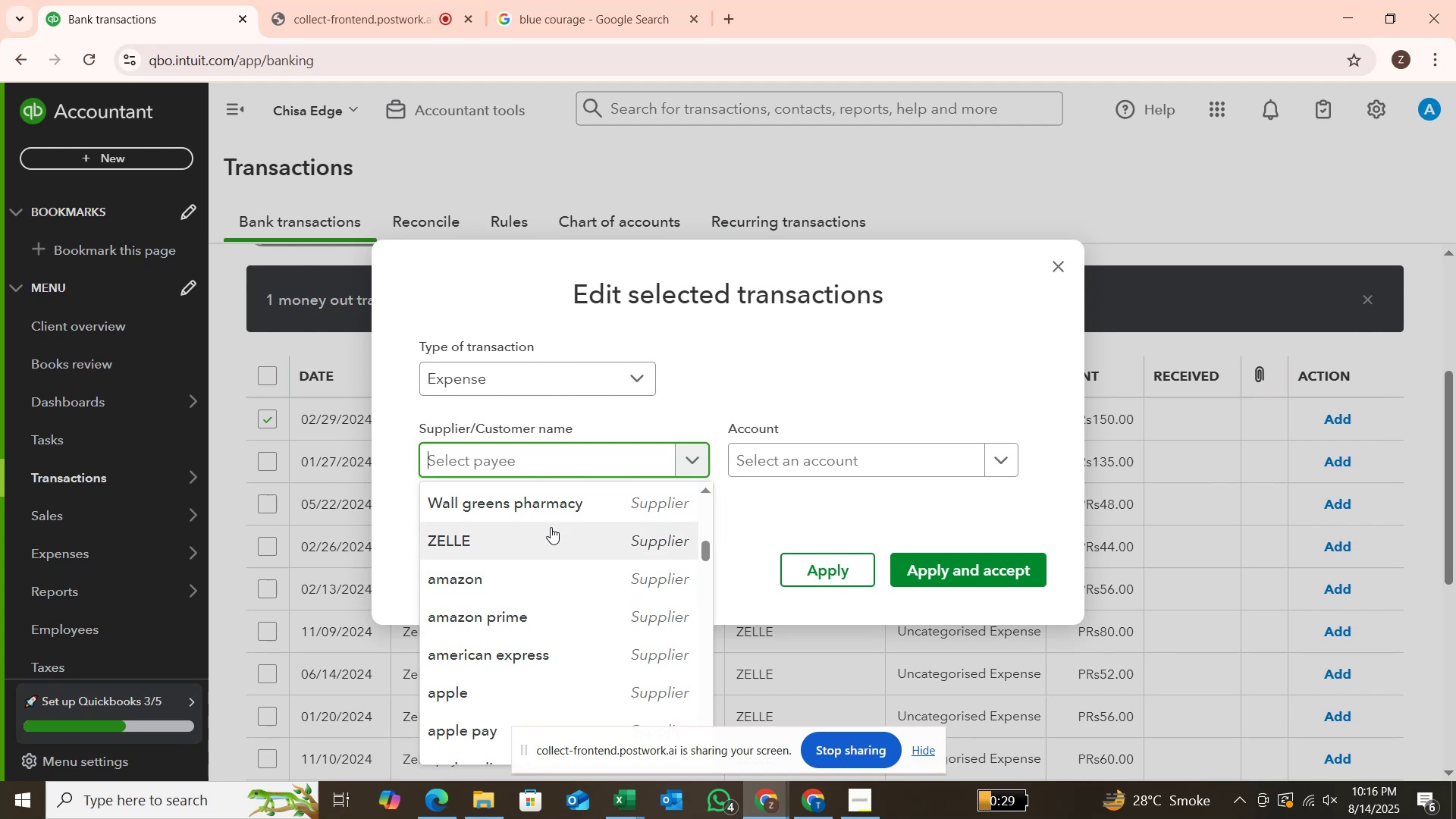 
left_click([551, 527])
 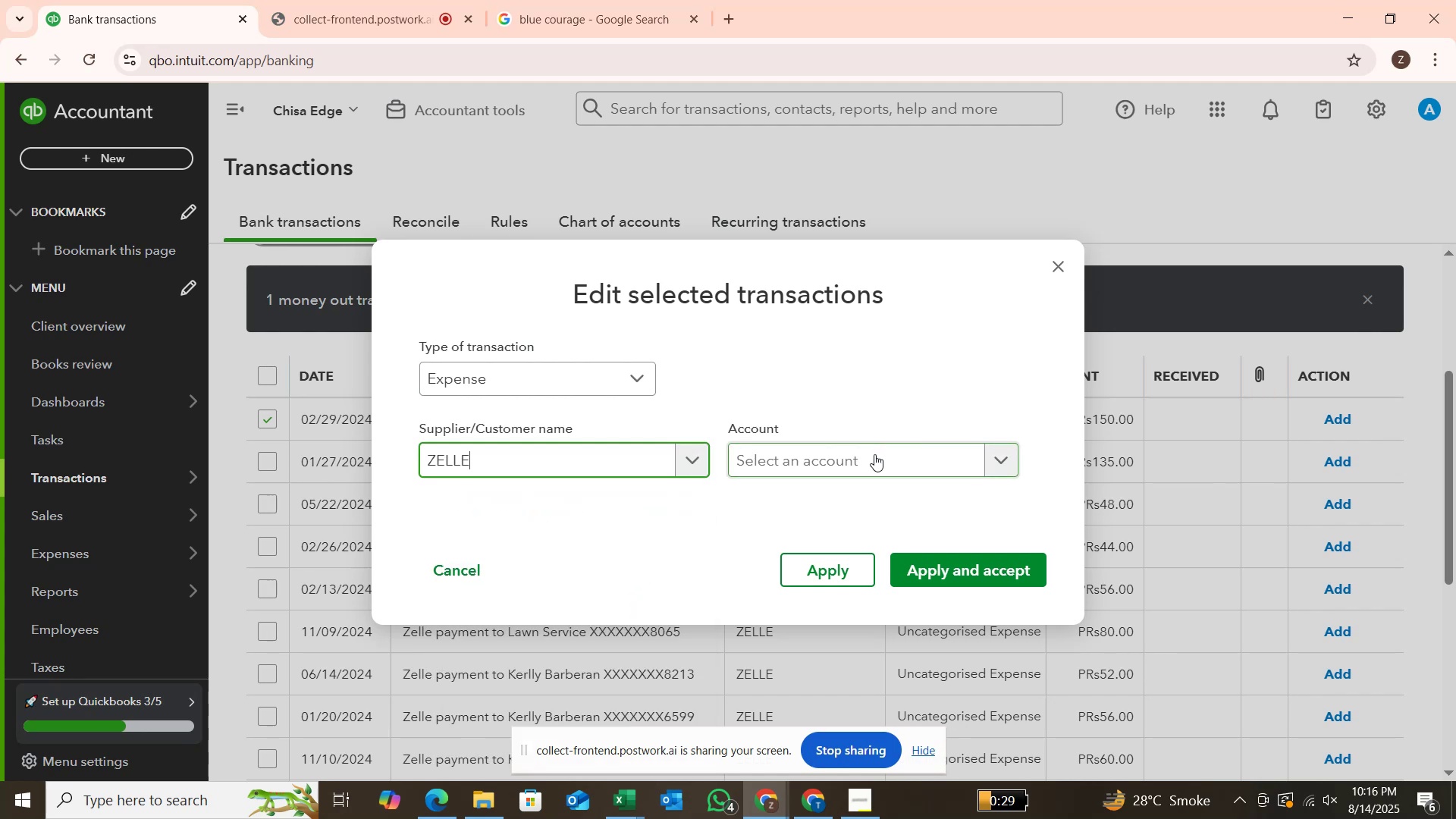 
left_click([873, 458])
 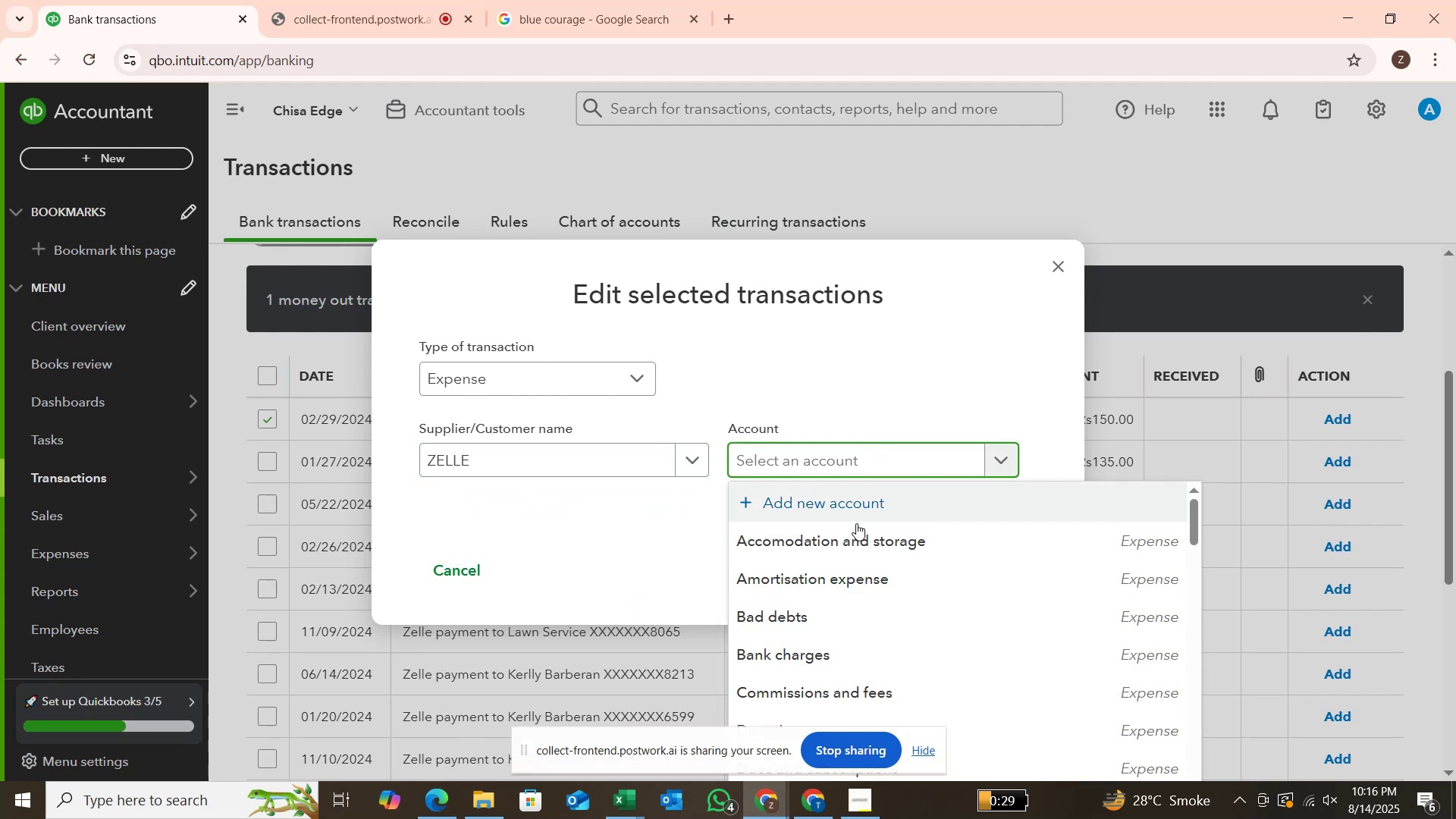 
scroll: coordinate [811, 704], scroll_direction: down, amount: 9.0
 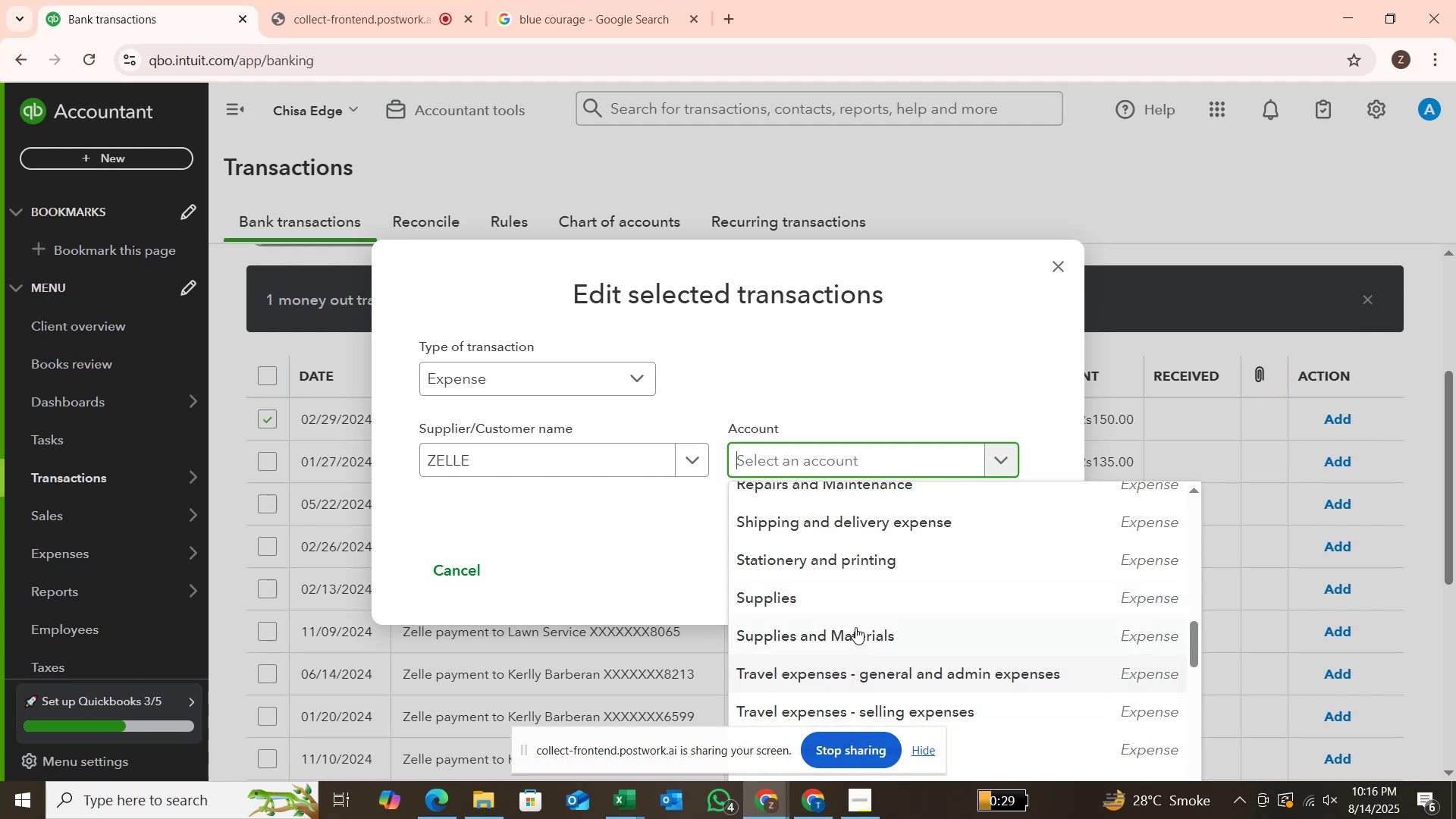 
left_click([856, 626])
 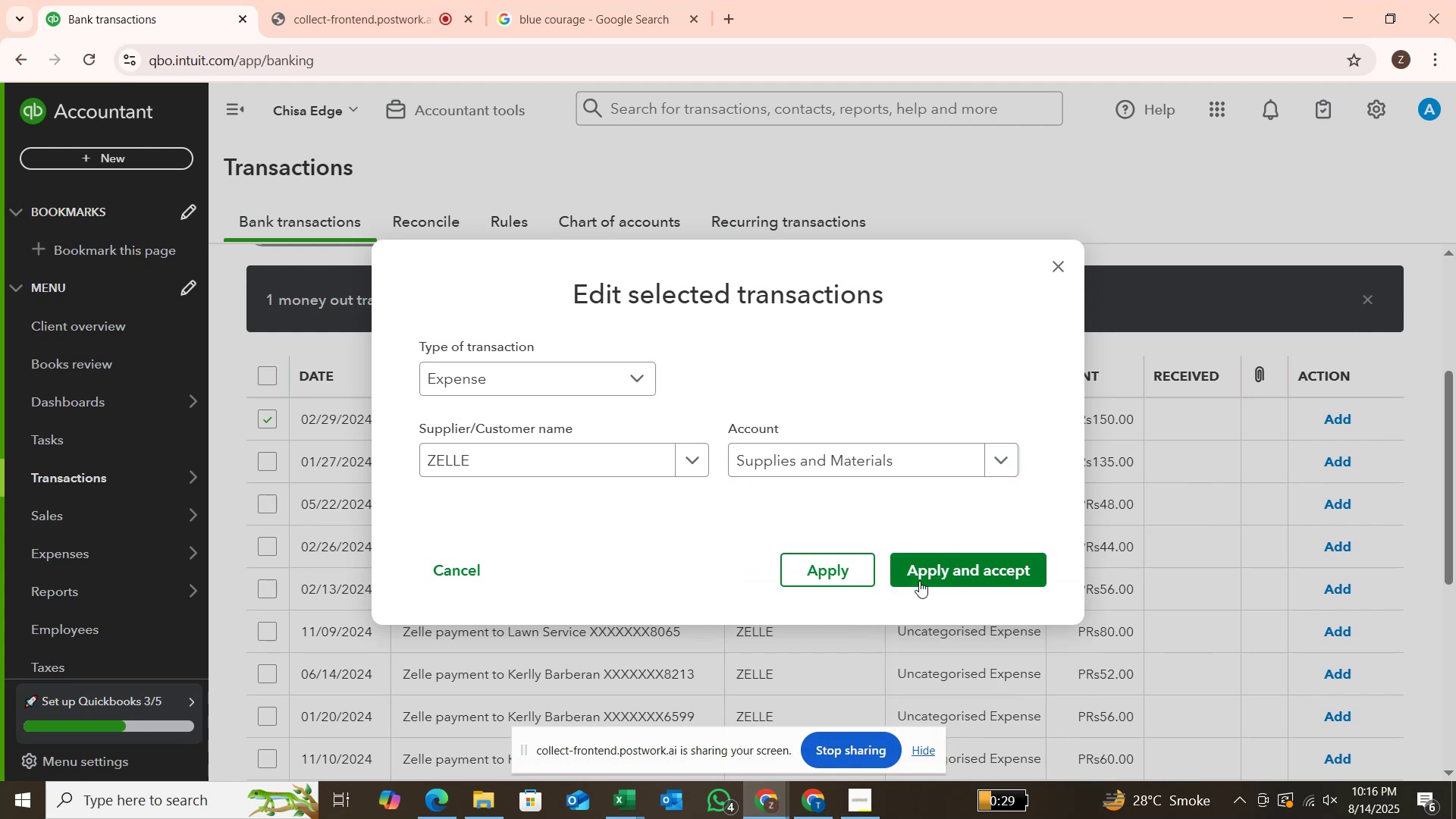 
left_click([928, 574])
 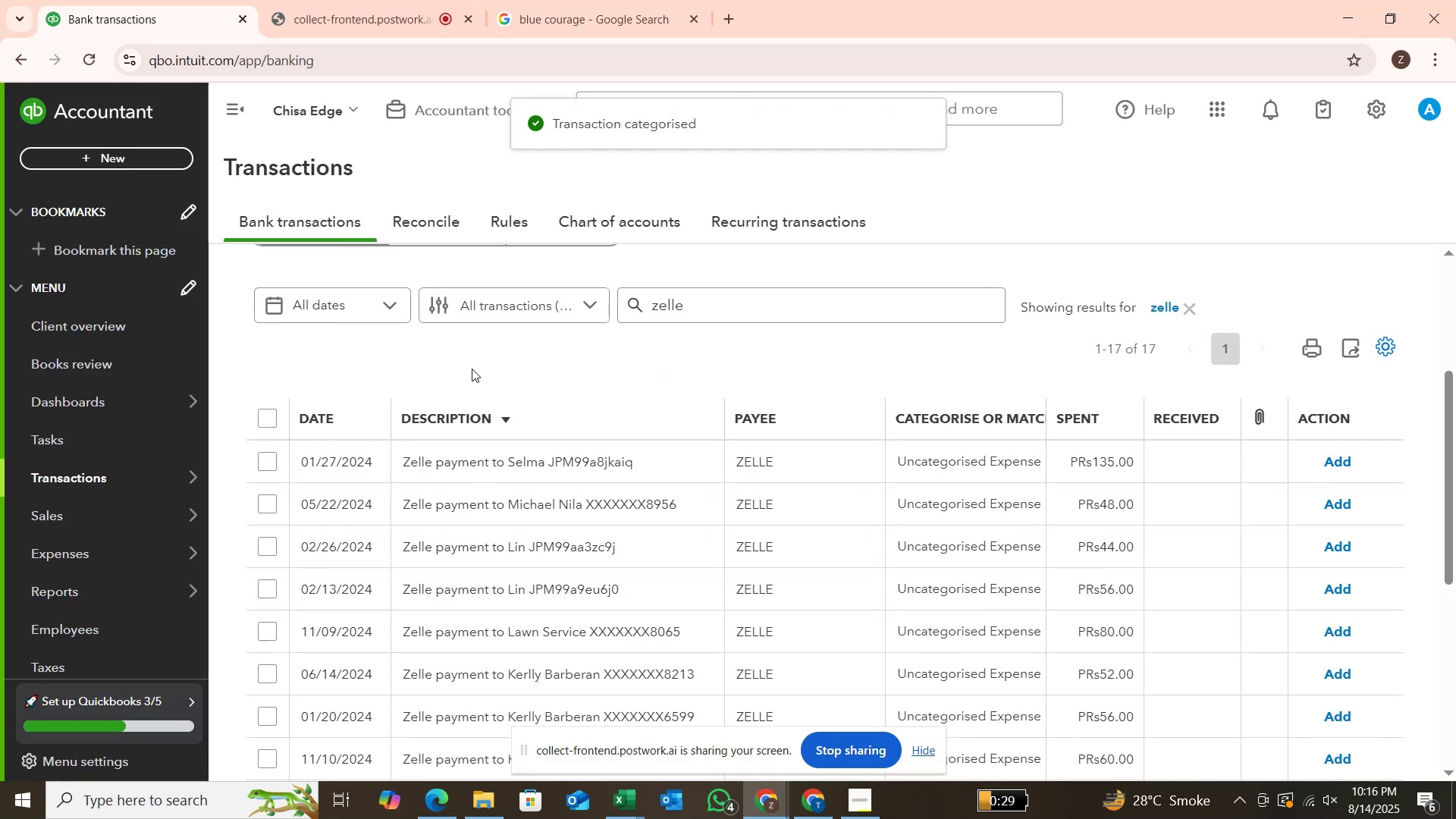 
scroll: coordinate [463, 507], scroll_direction: up, amount: 3.0
 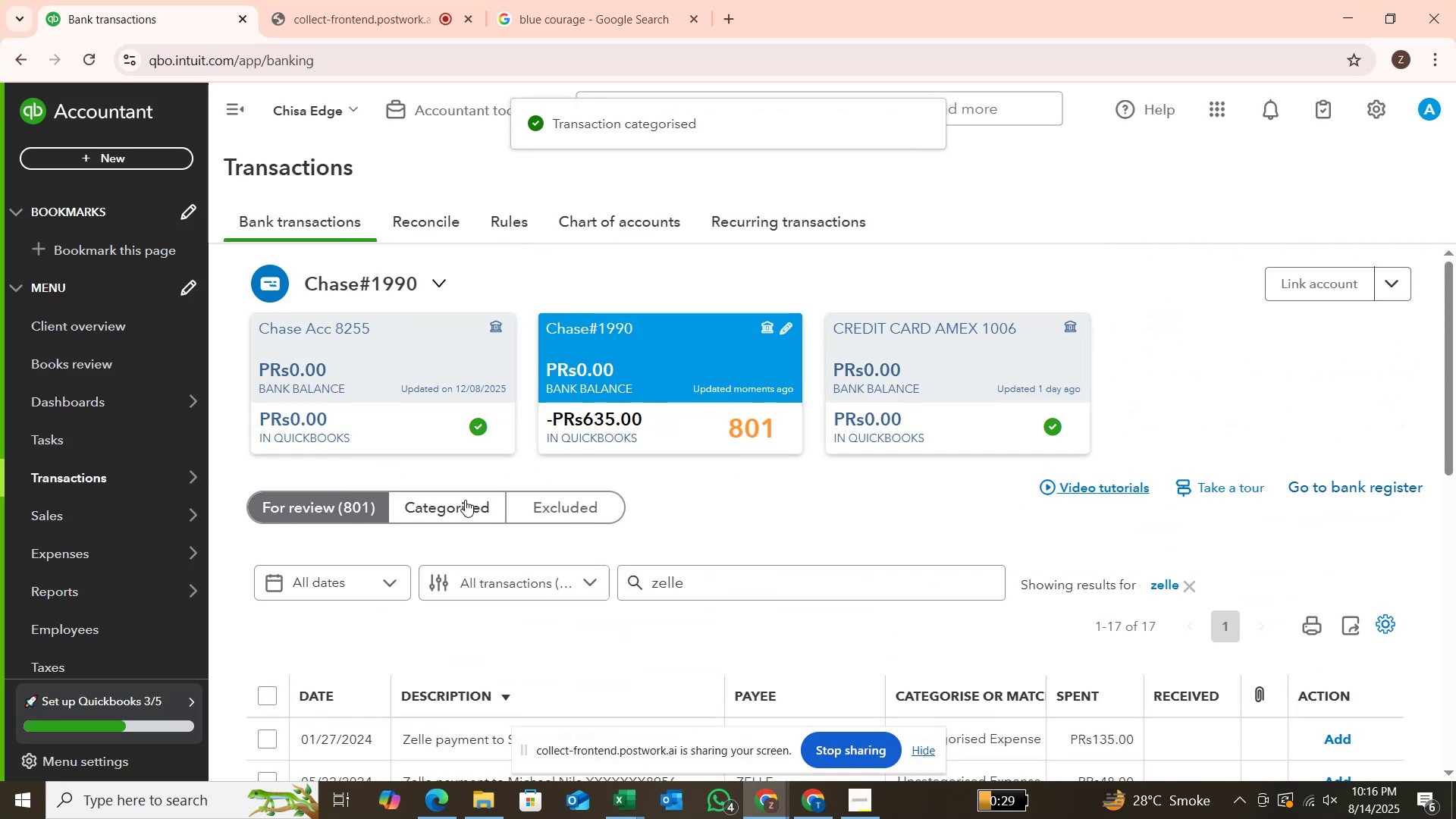 
left_click([465, 500])
 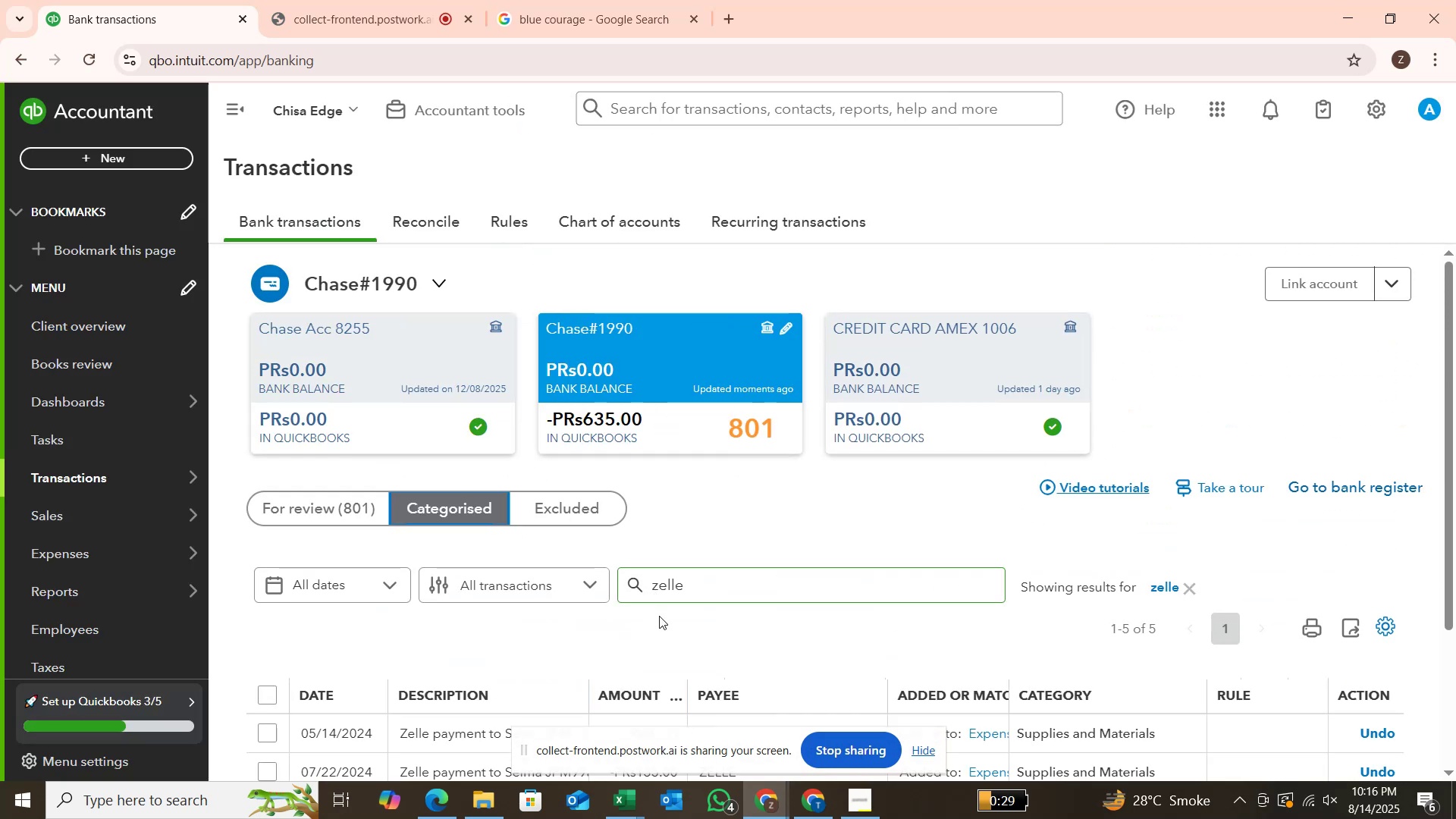 
scroll: coordinate [659, 629], scroll_direction: down, amount: 2.0
 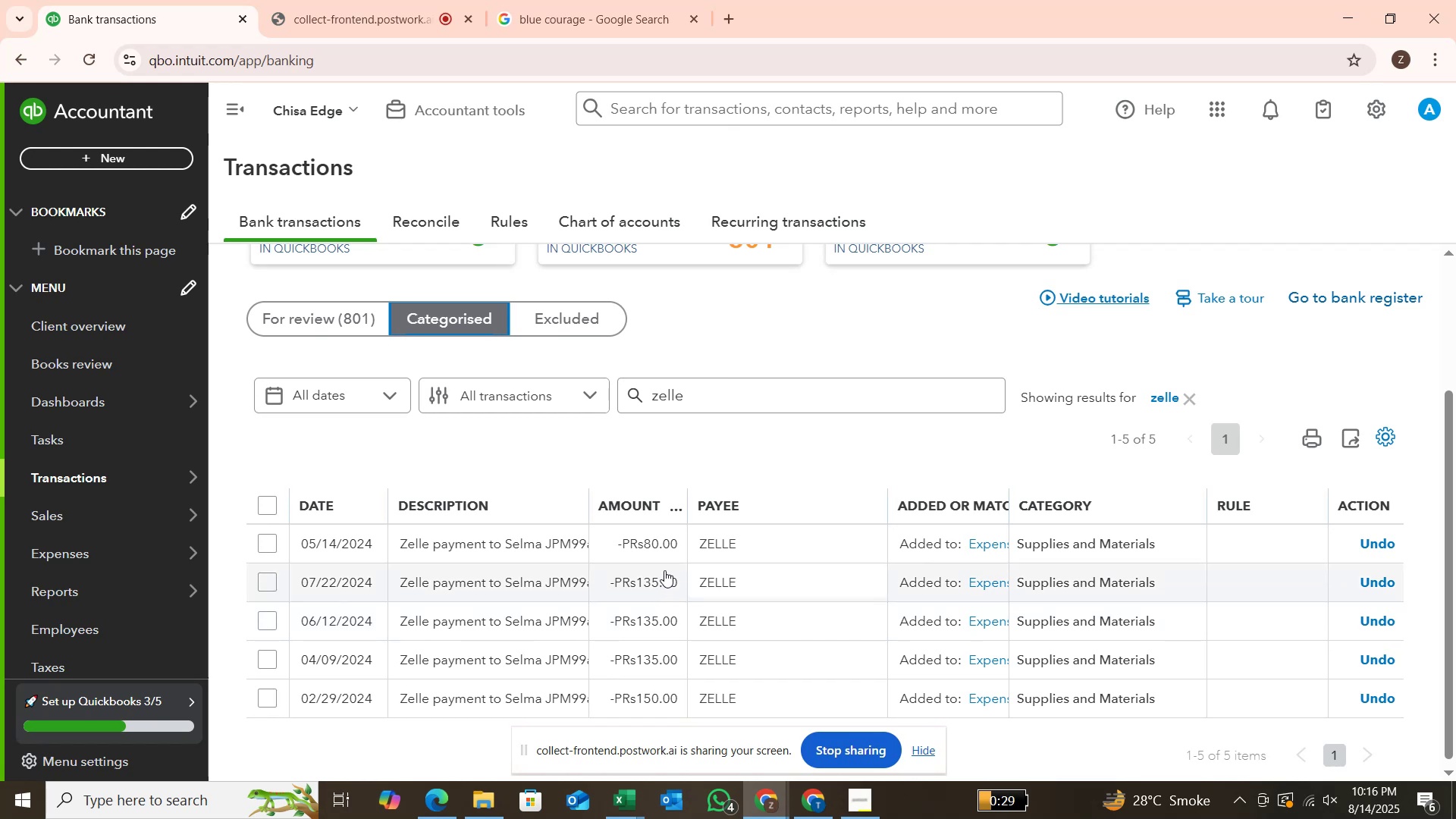 
wait(8.95)
 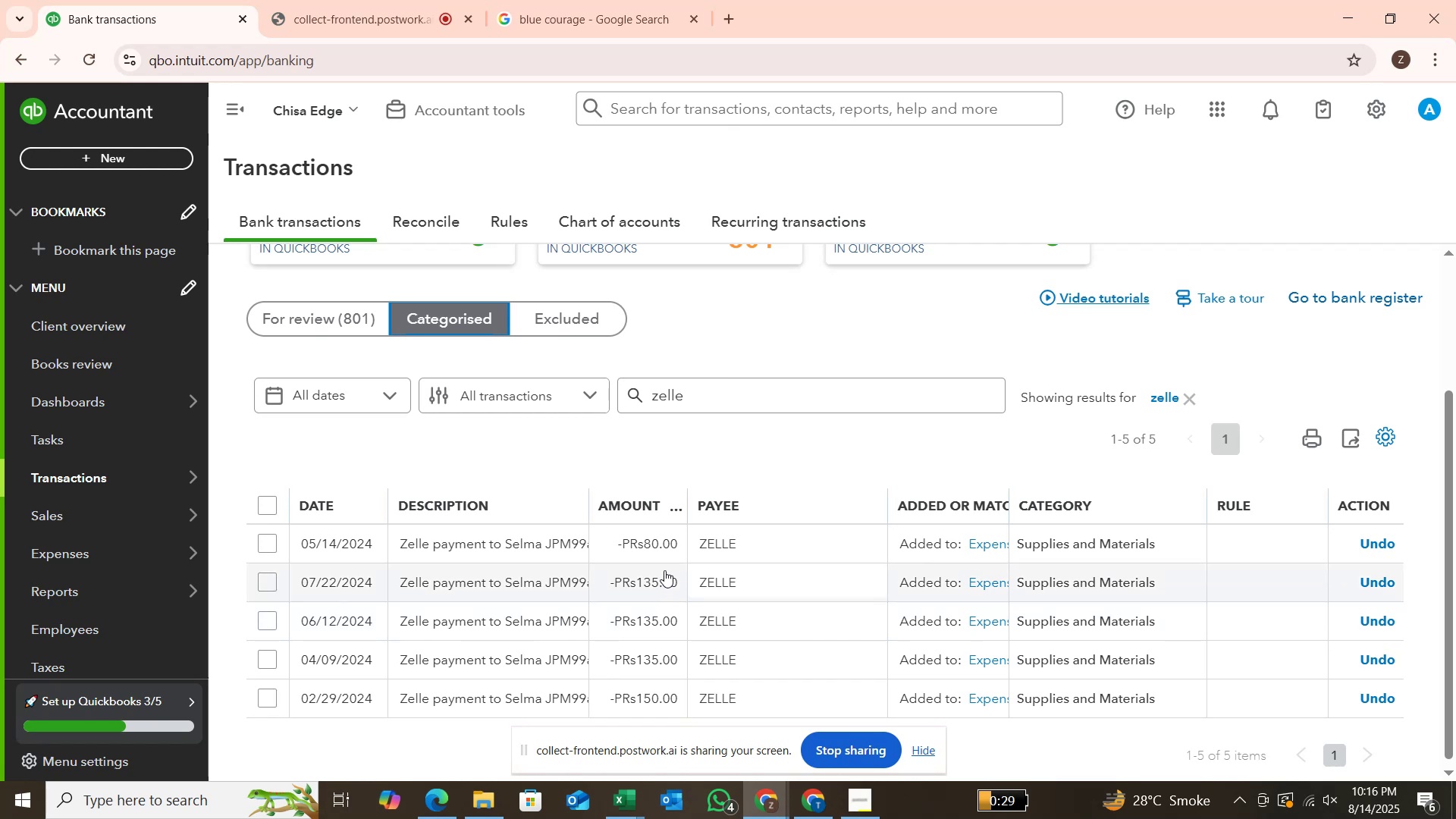 
left_click_drag(start_coordinate=[590, 499], to_coordinate=[604, 502])
 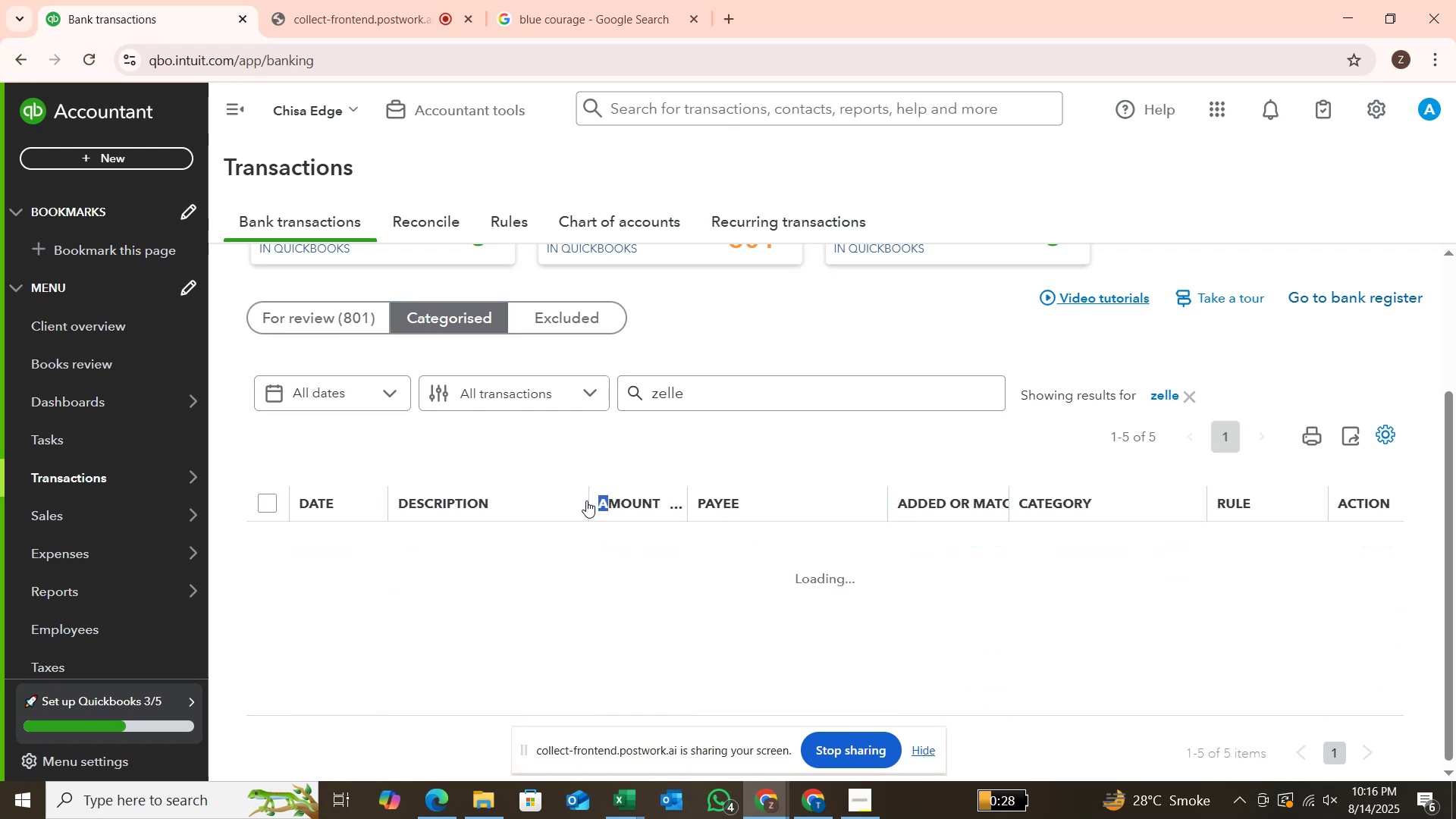 
left_click([585, 500])
 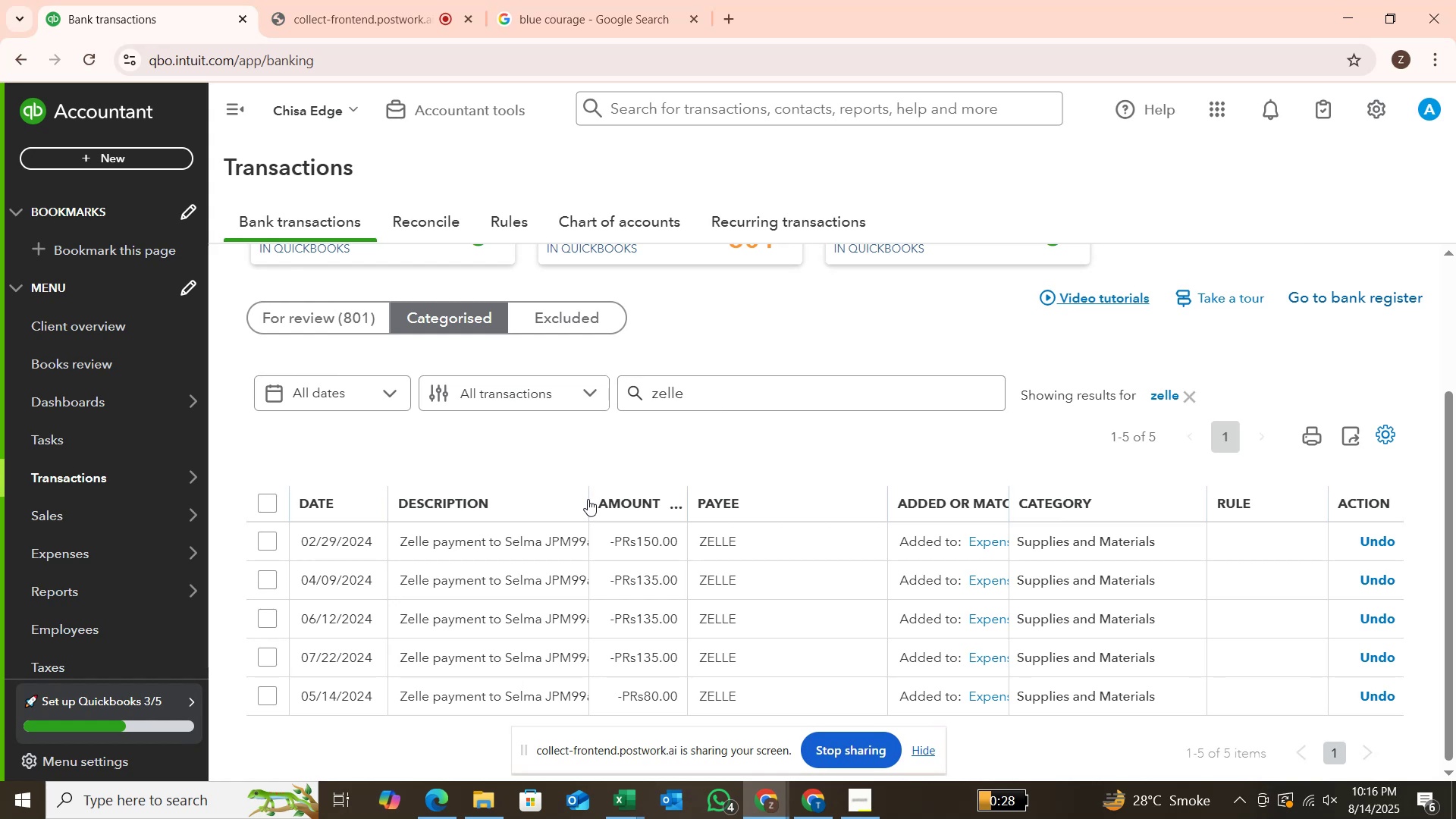 
left_click_drag(start_coordinate=[586, 499], to_coordinate=[644, 501])
 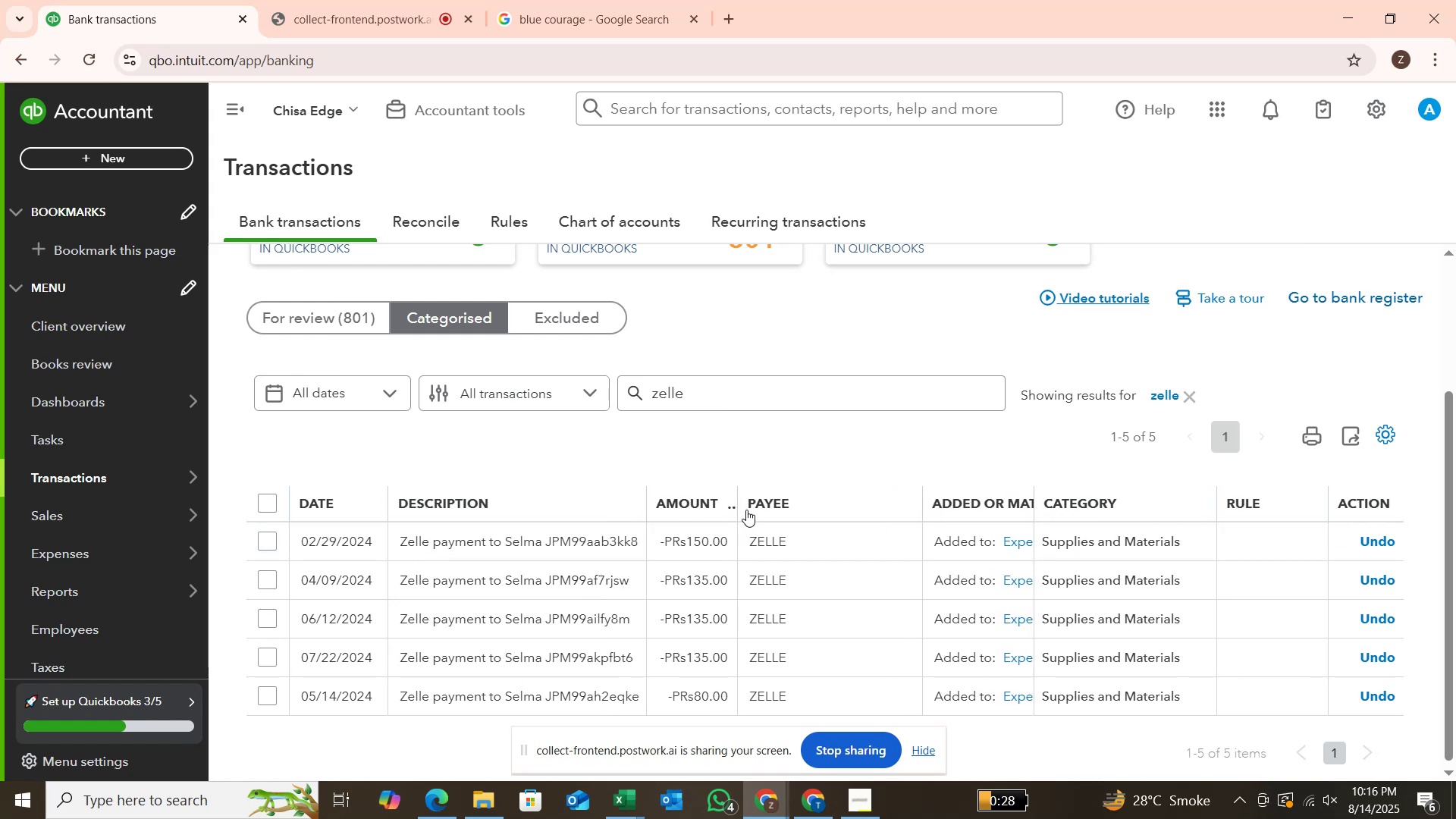 
wait(5.38)
 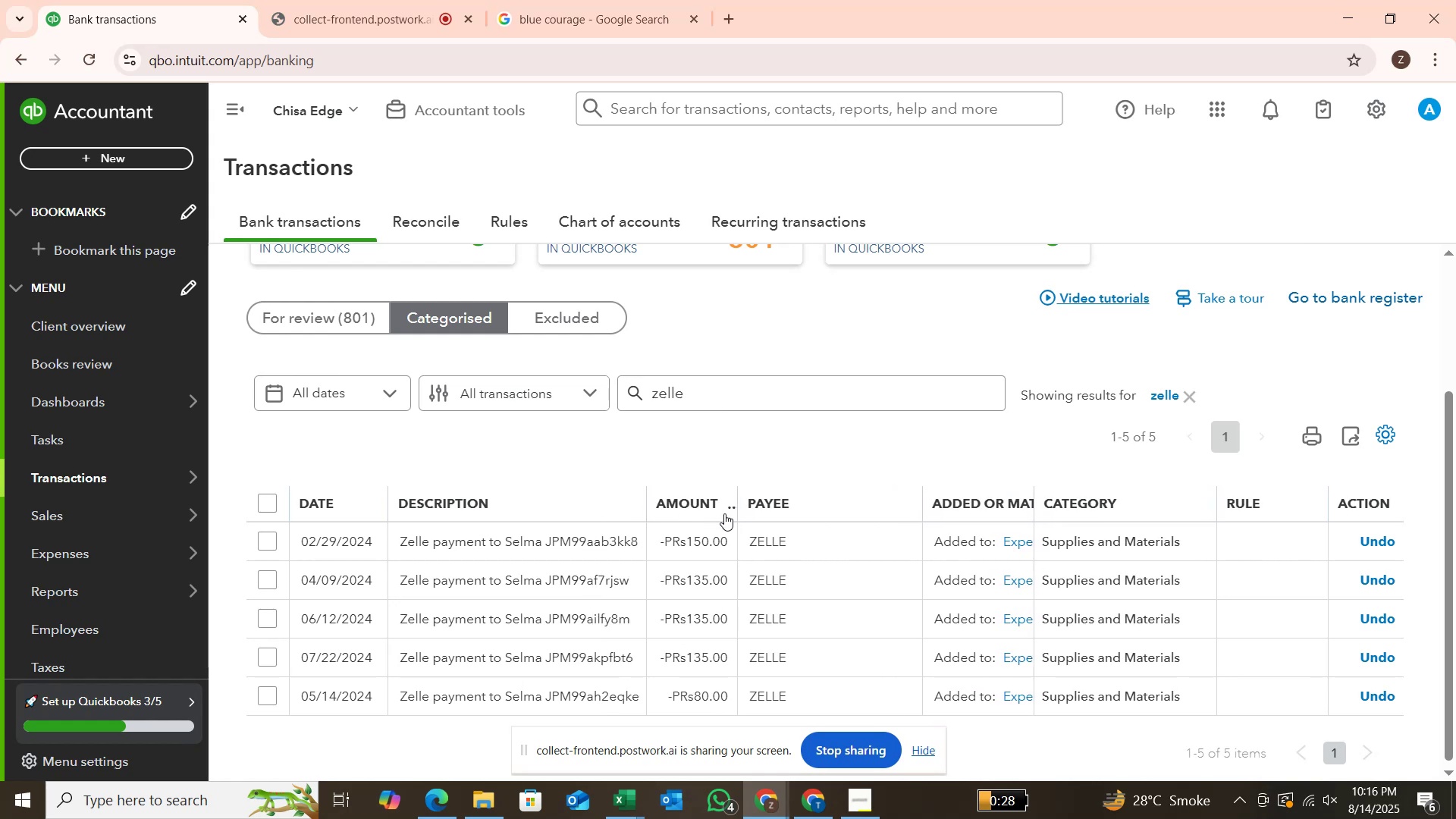 
left_click_drag(start_coordinate=[737, 514], to_coordinate=[745, 514])
 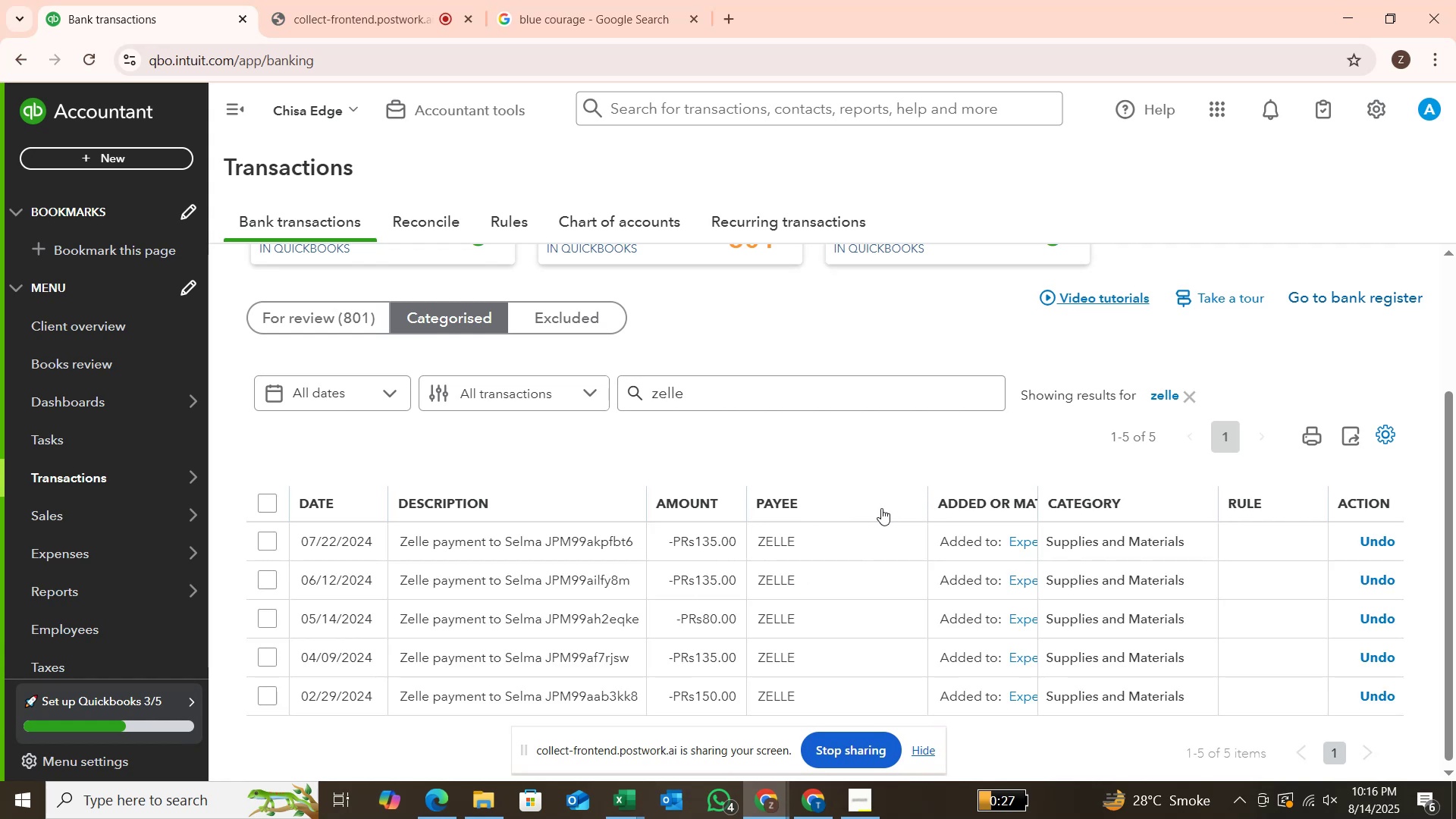 
wait(5.5)
 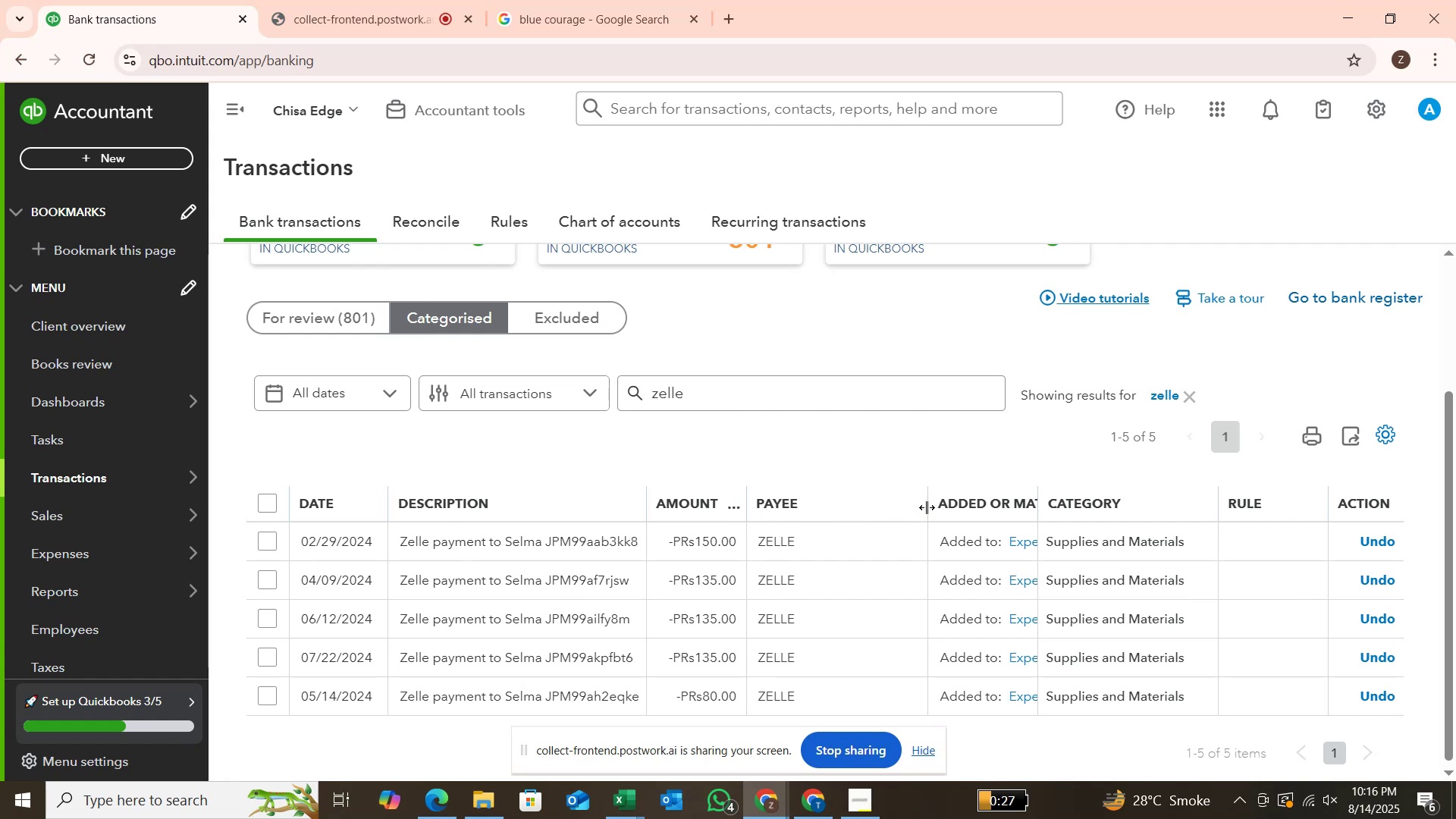 
left_click_drag(start_coordinate=[925, 499], to_coordinate=[823, 516])
 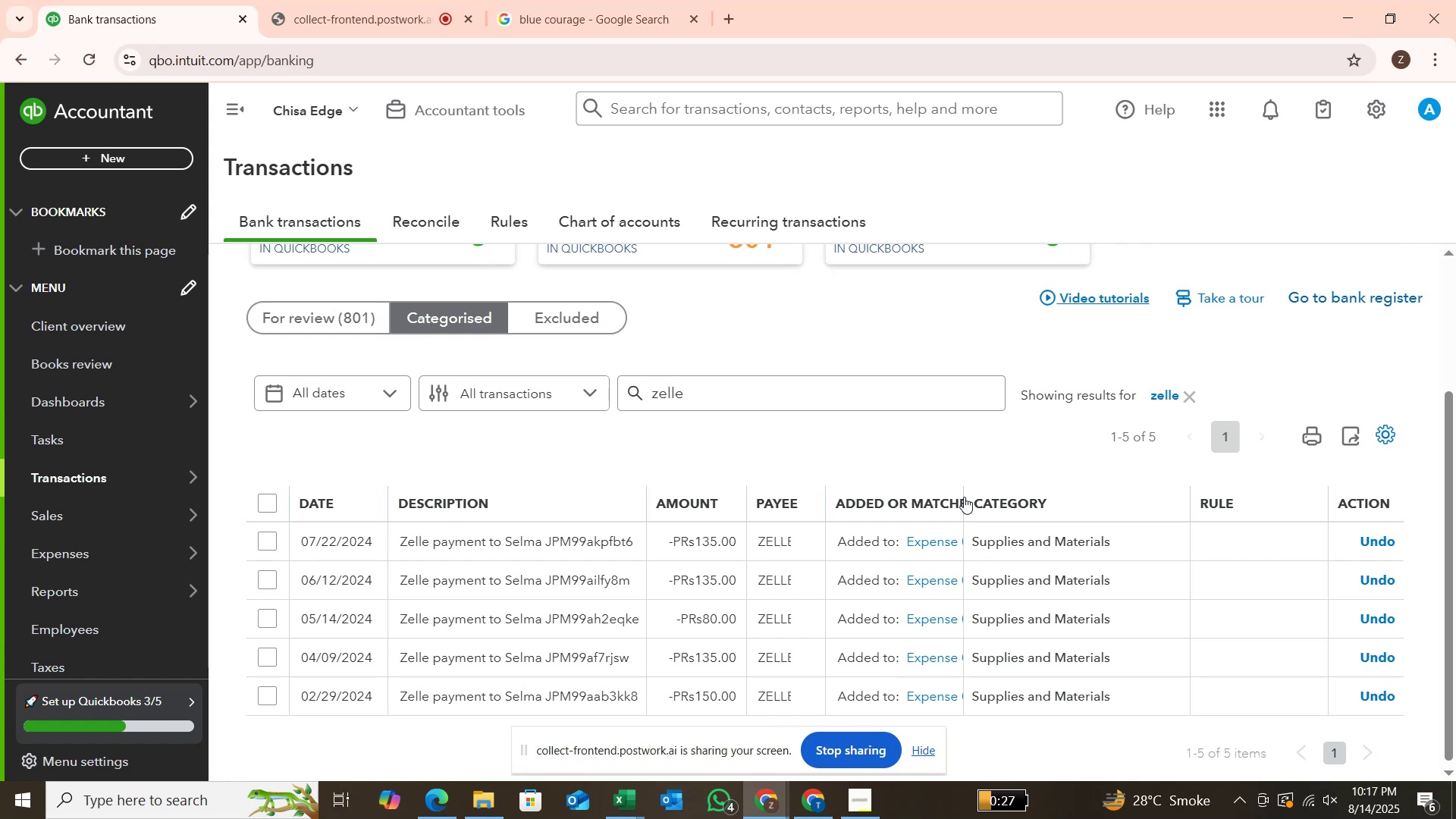 
left_click_drag(start_coordinate=[961, 500], to_coordinate=[1044, 497])
 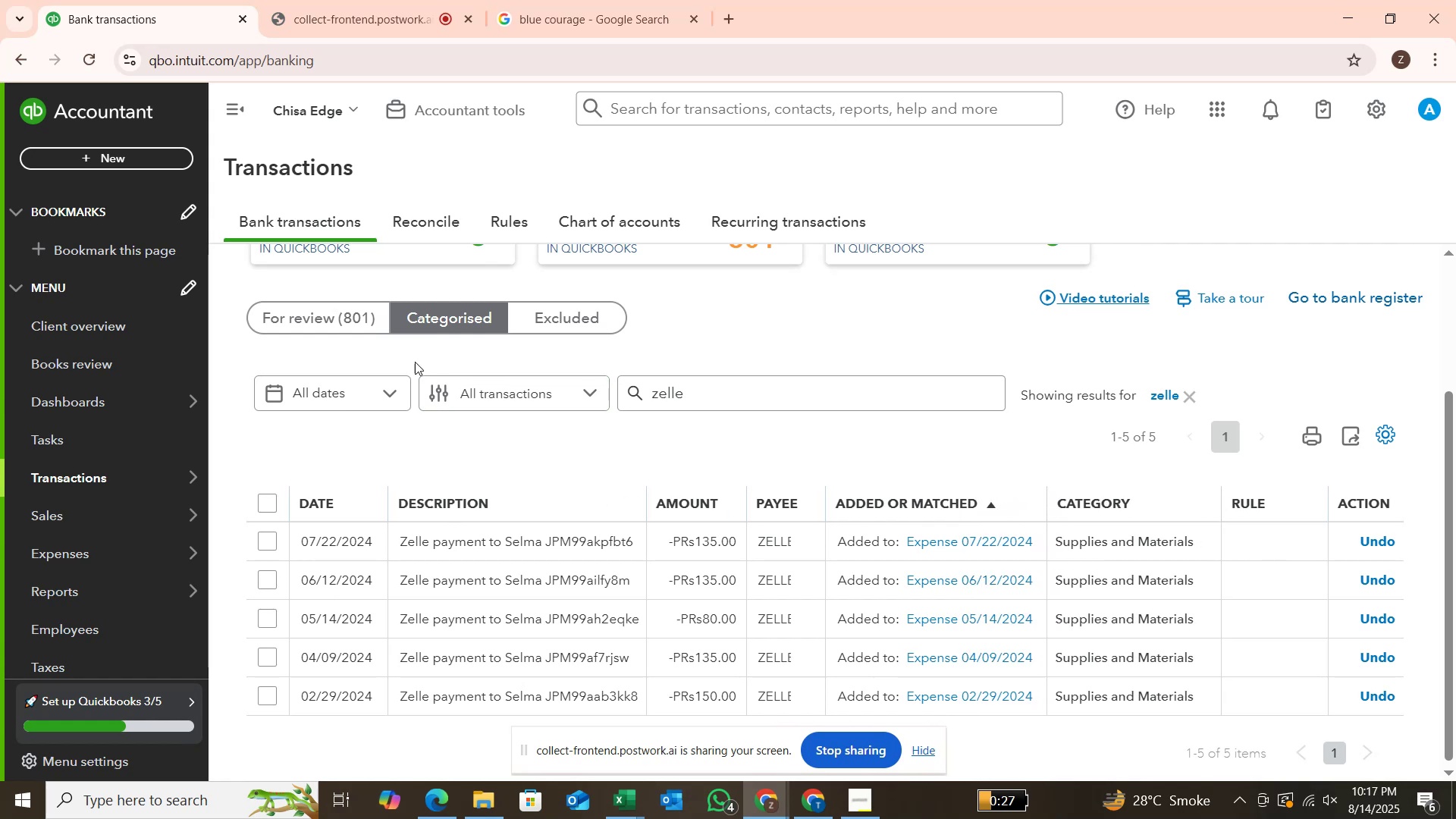 
left_click([337, 318])
 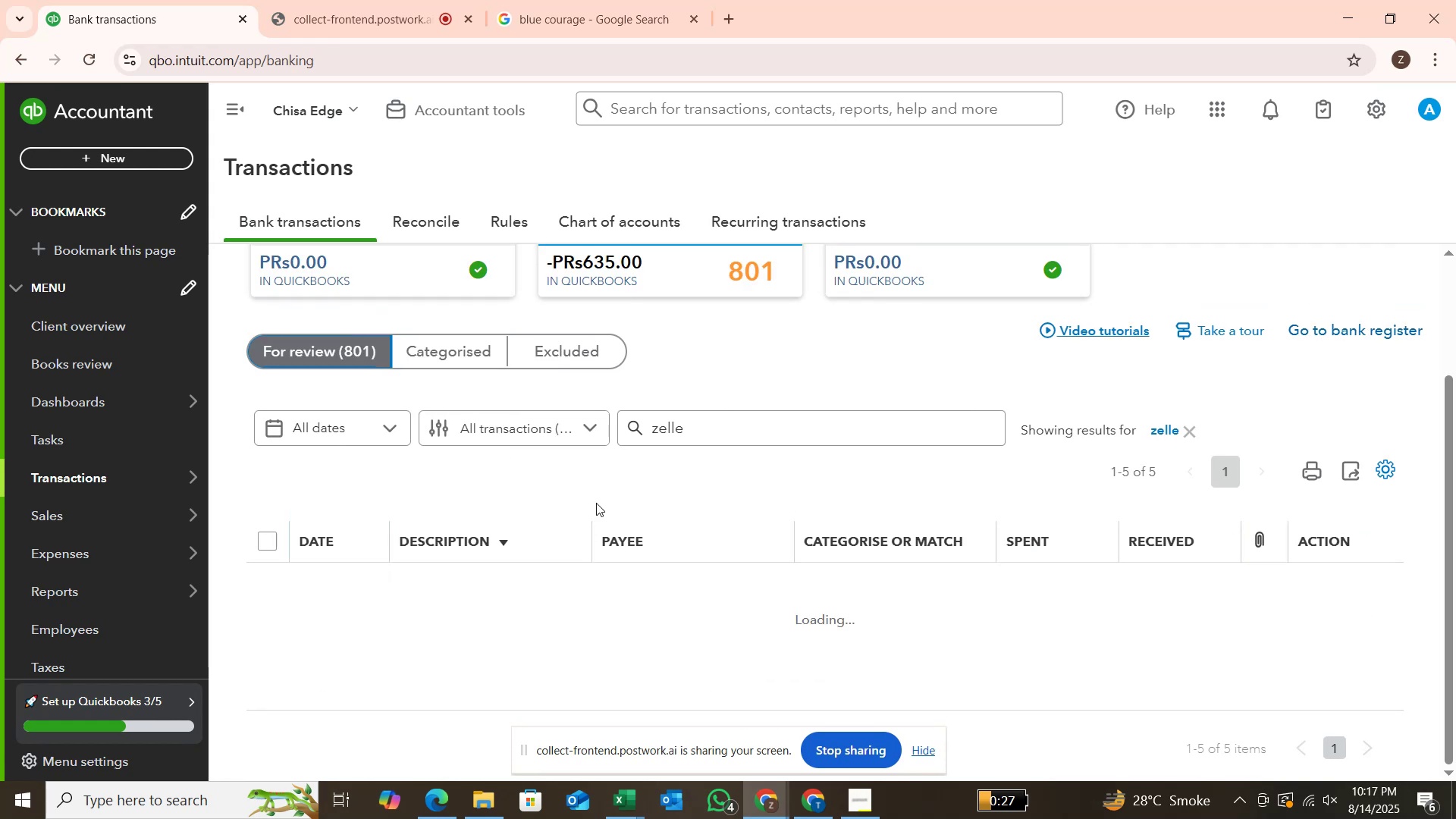 
mouse_move([663, 566])
 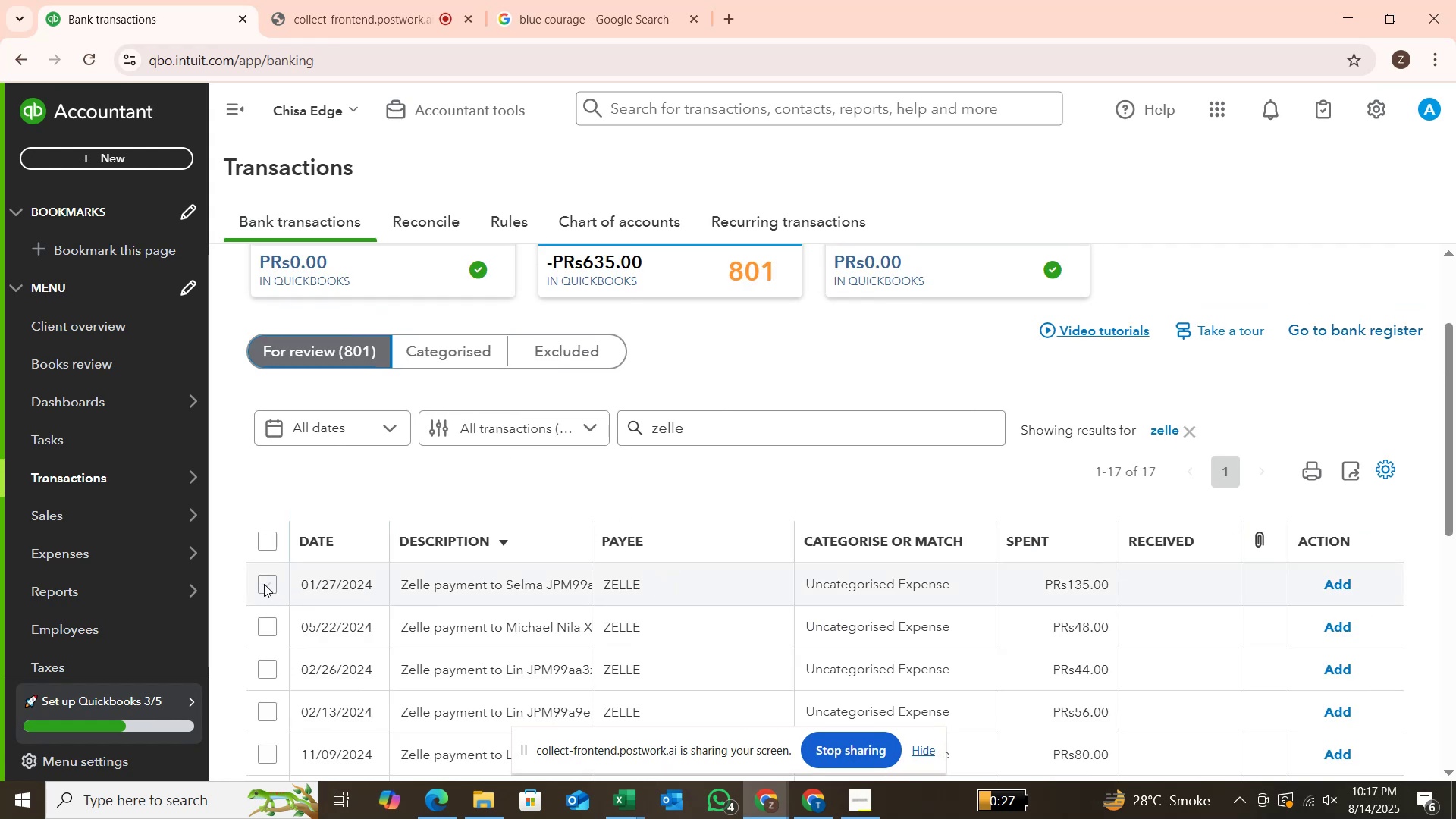 
left_click([263, 584])
 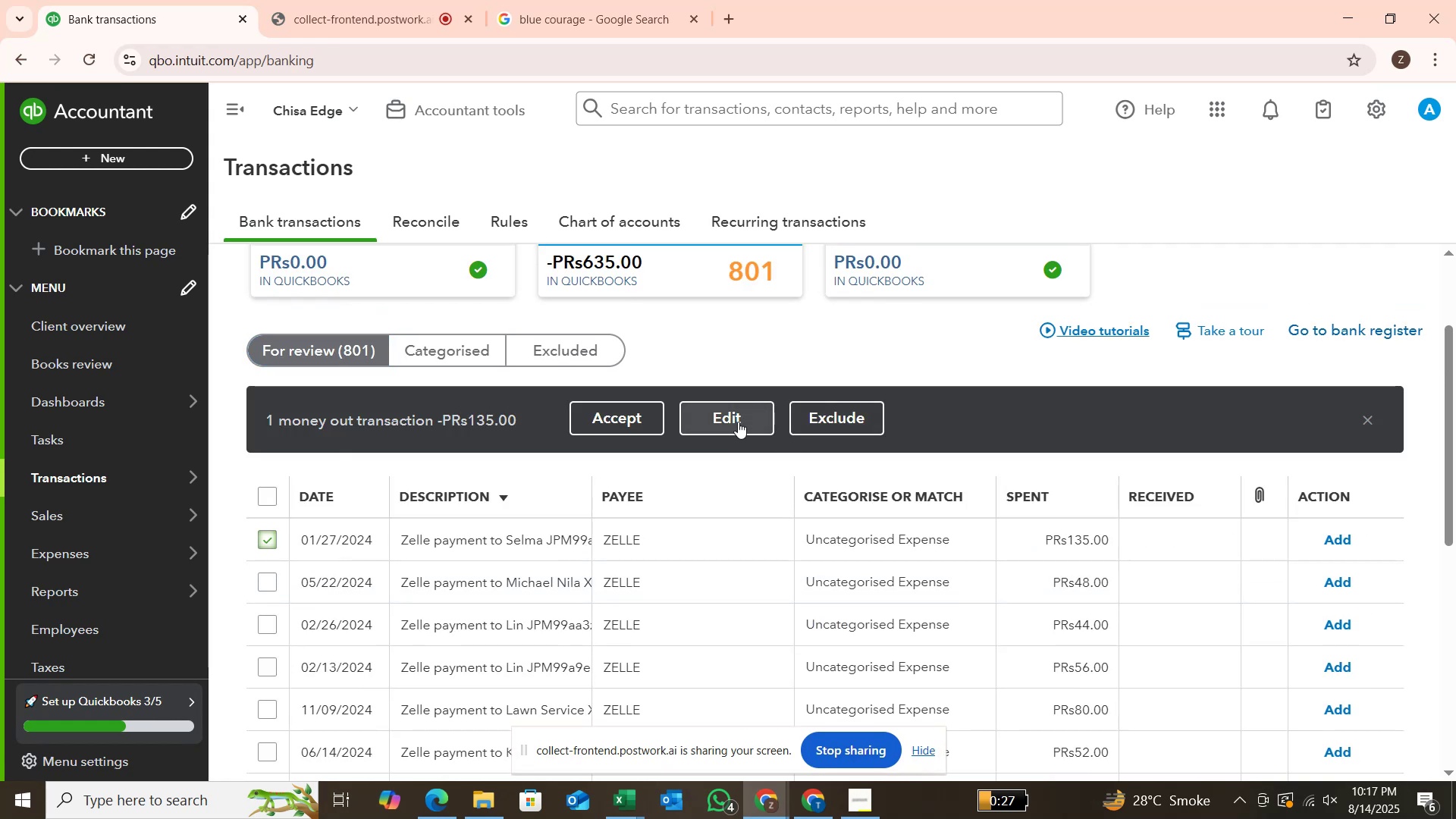 
left_click([736, 422])
 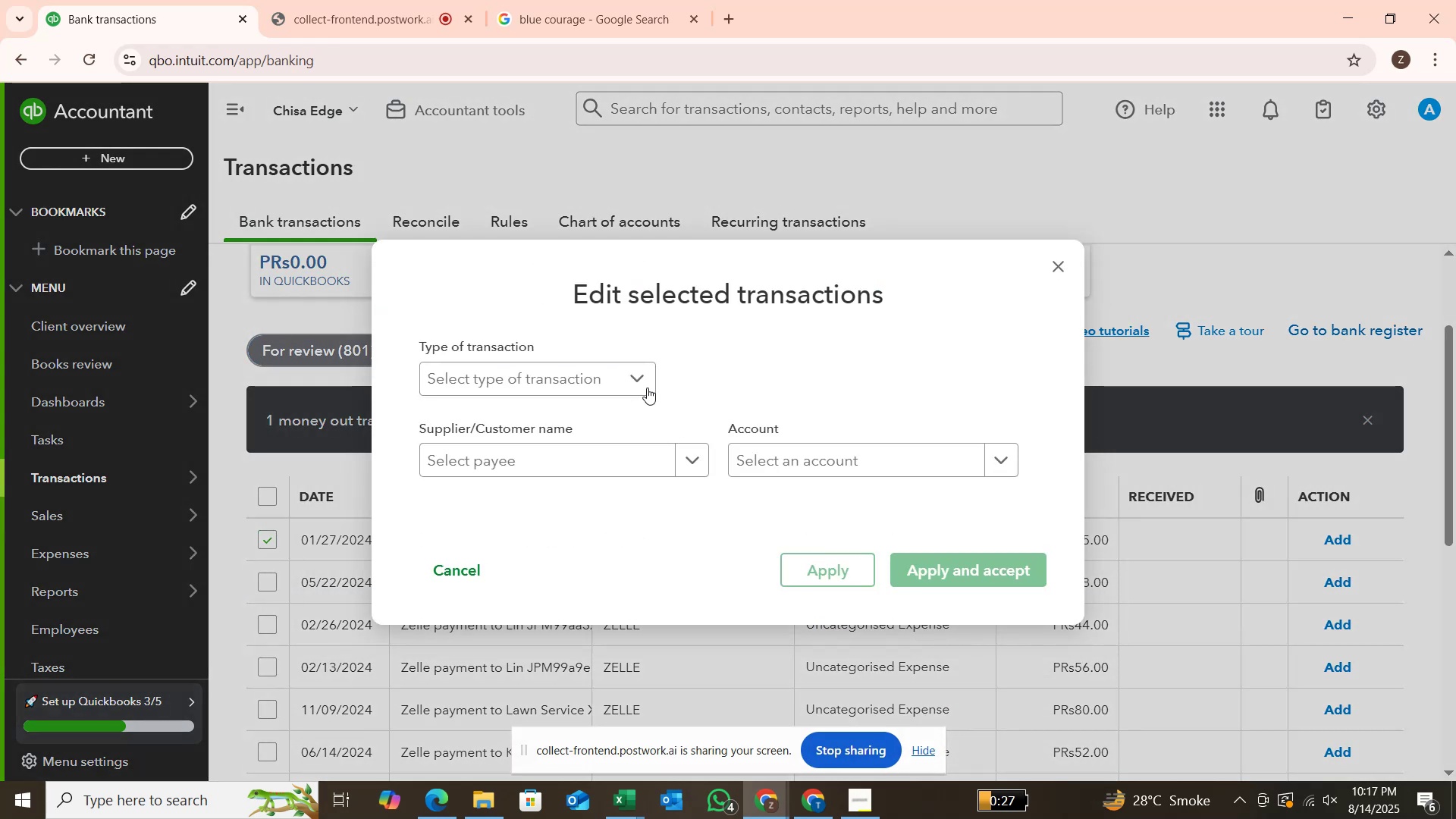 
left_click([638, 384])
 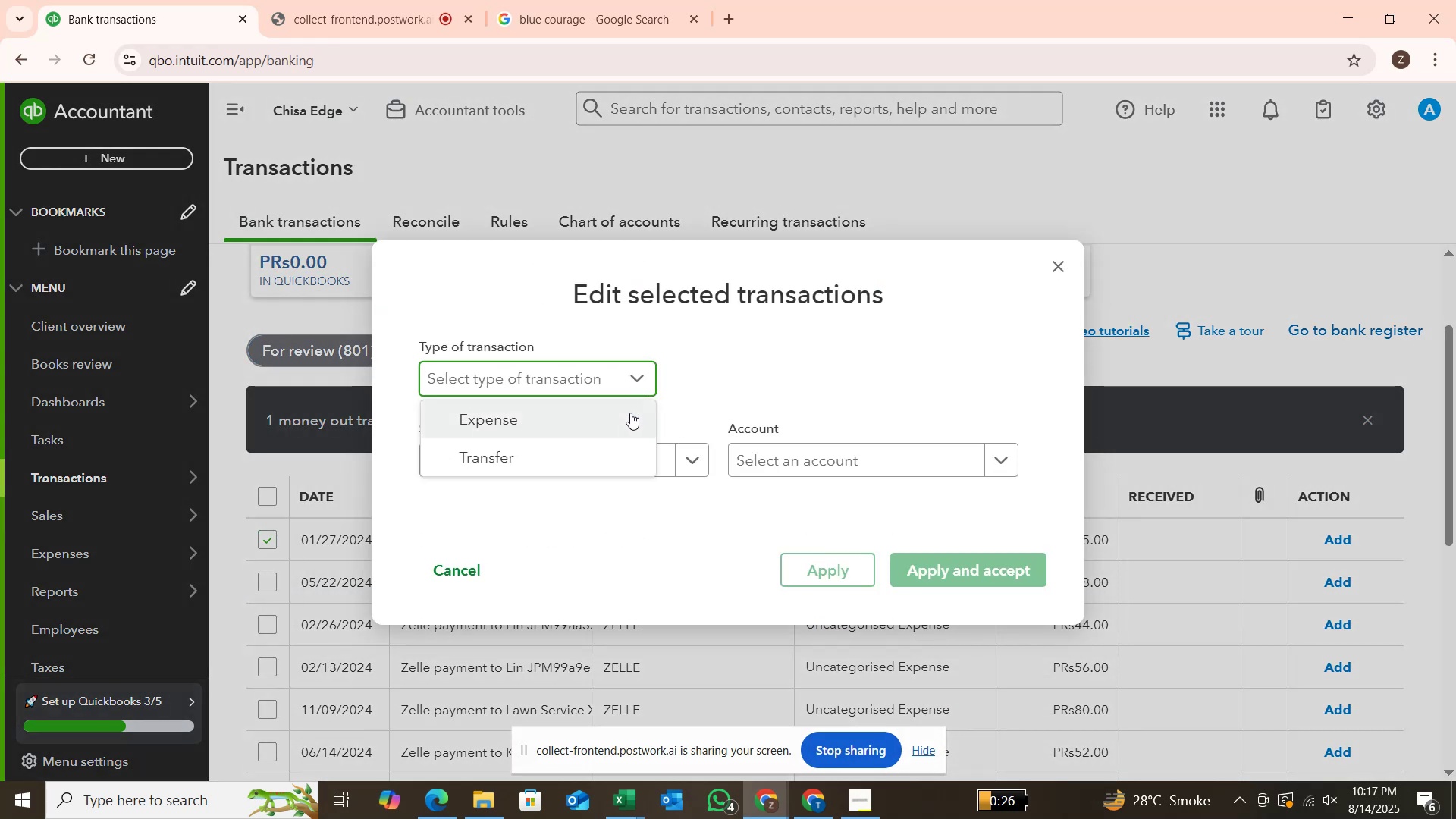 
left_click([630, 413])
 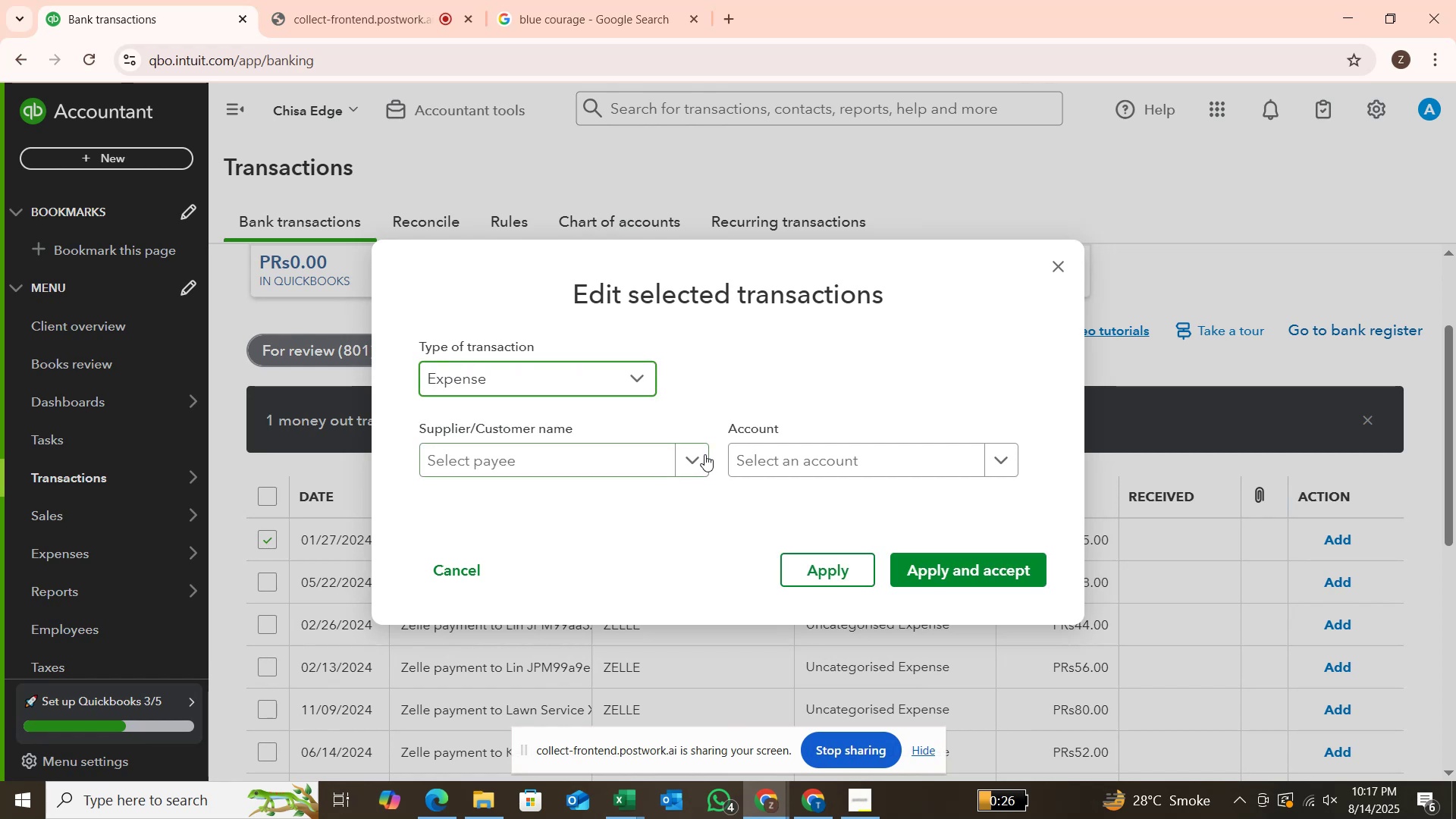 
left_click([704, 454])
 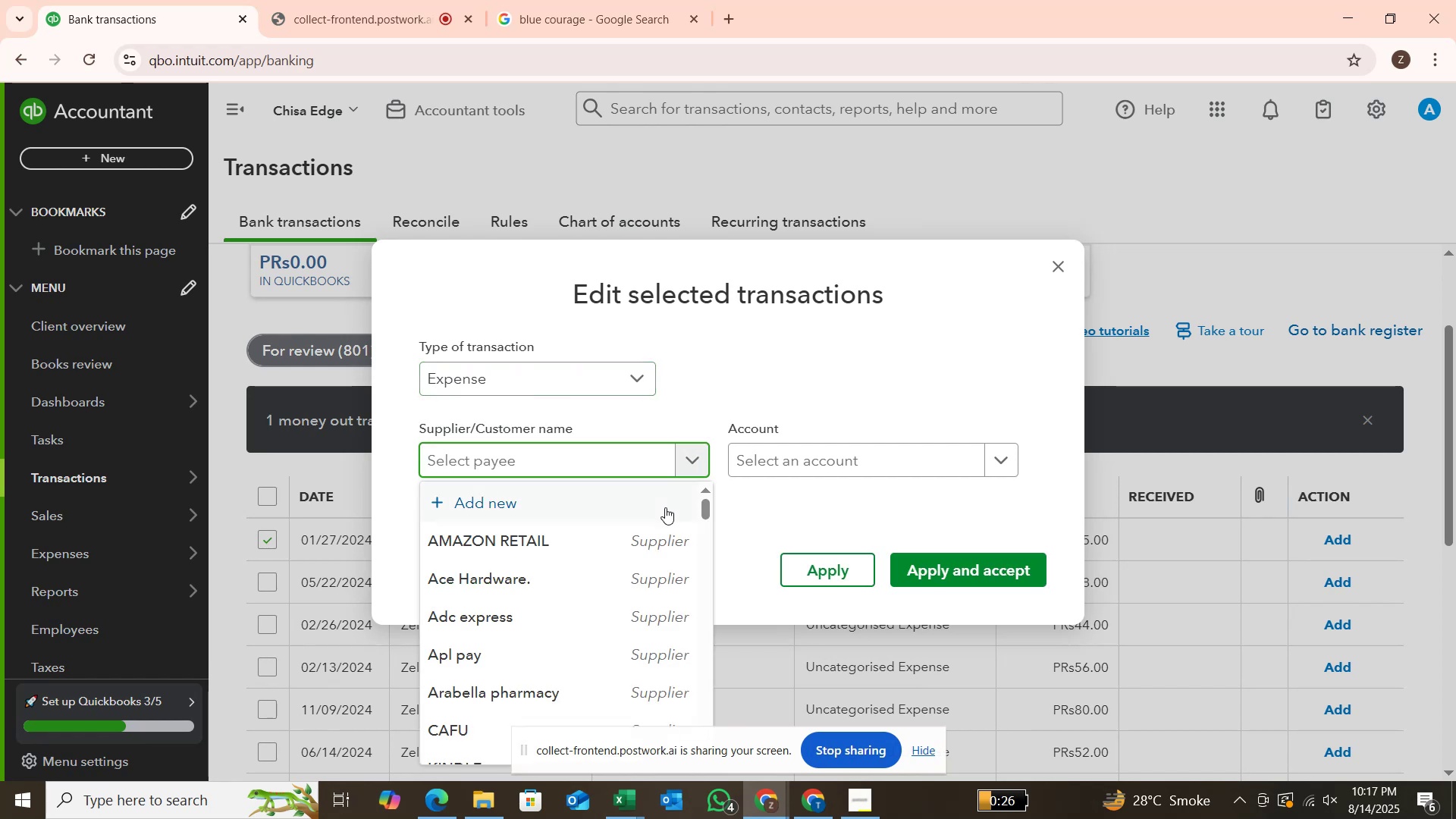 
scroll: coordinate [657, 521], scroll_direction: down, amount: 3.0
 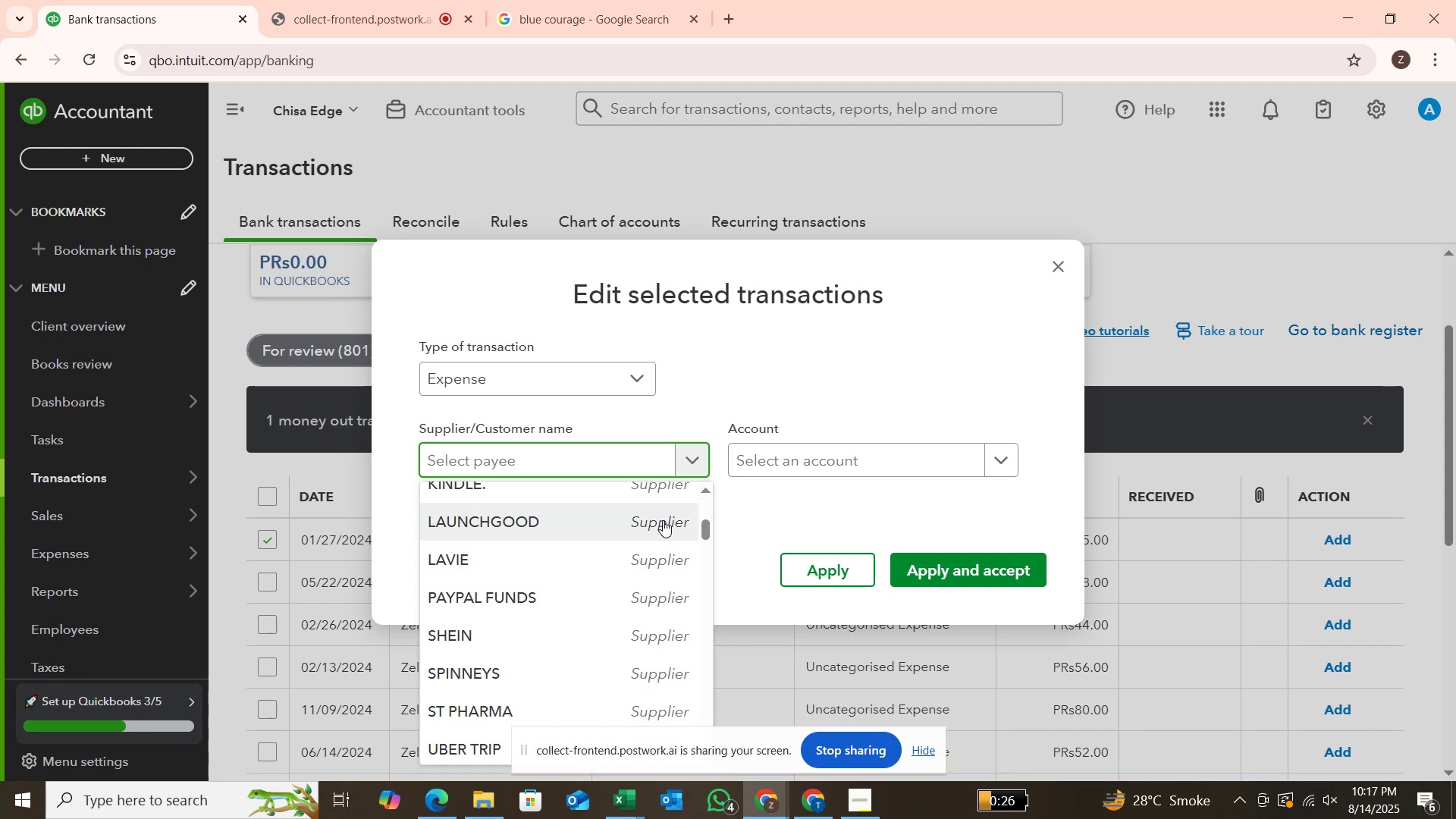 
wait(18.25)
 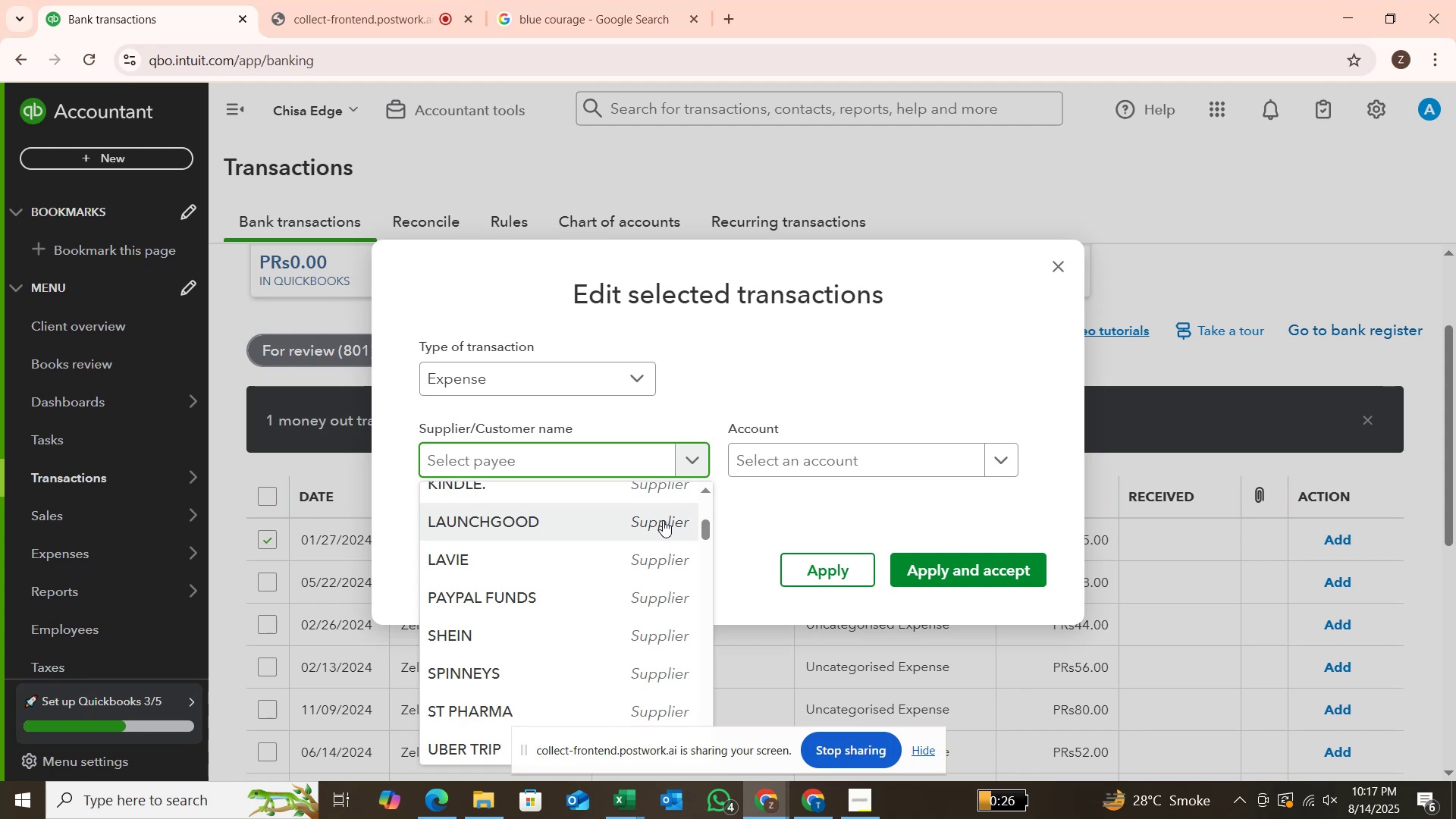 
scroll: coordinate [666, 576], scroll_direction: down, amount: 2.0
 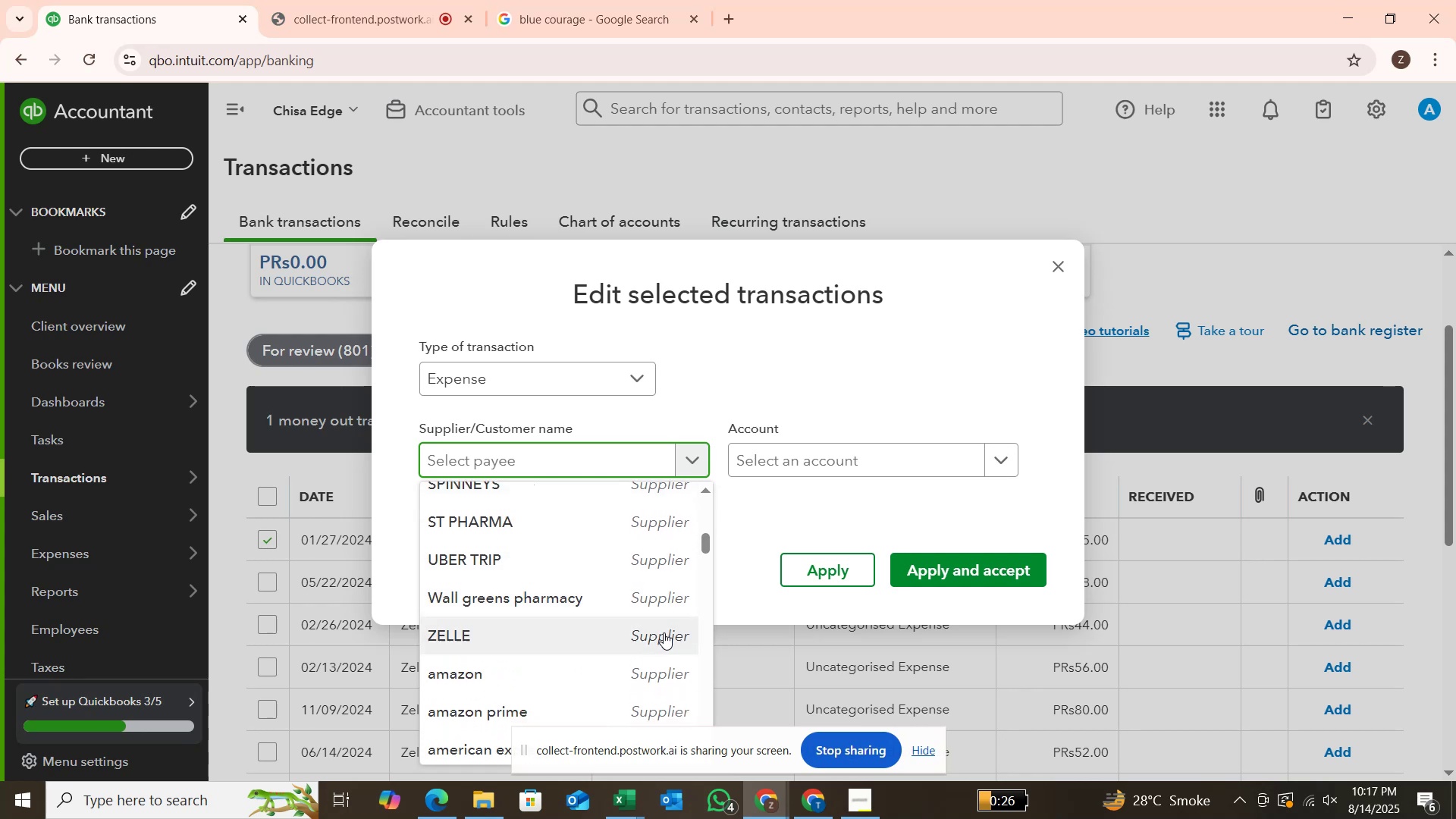 
left_click([664, 633])
 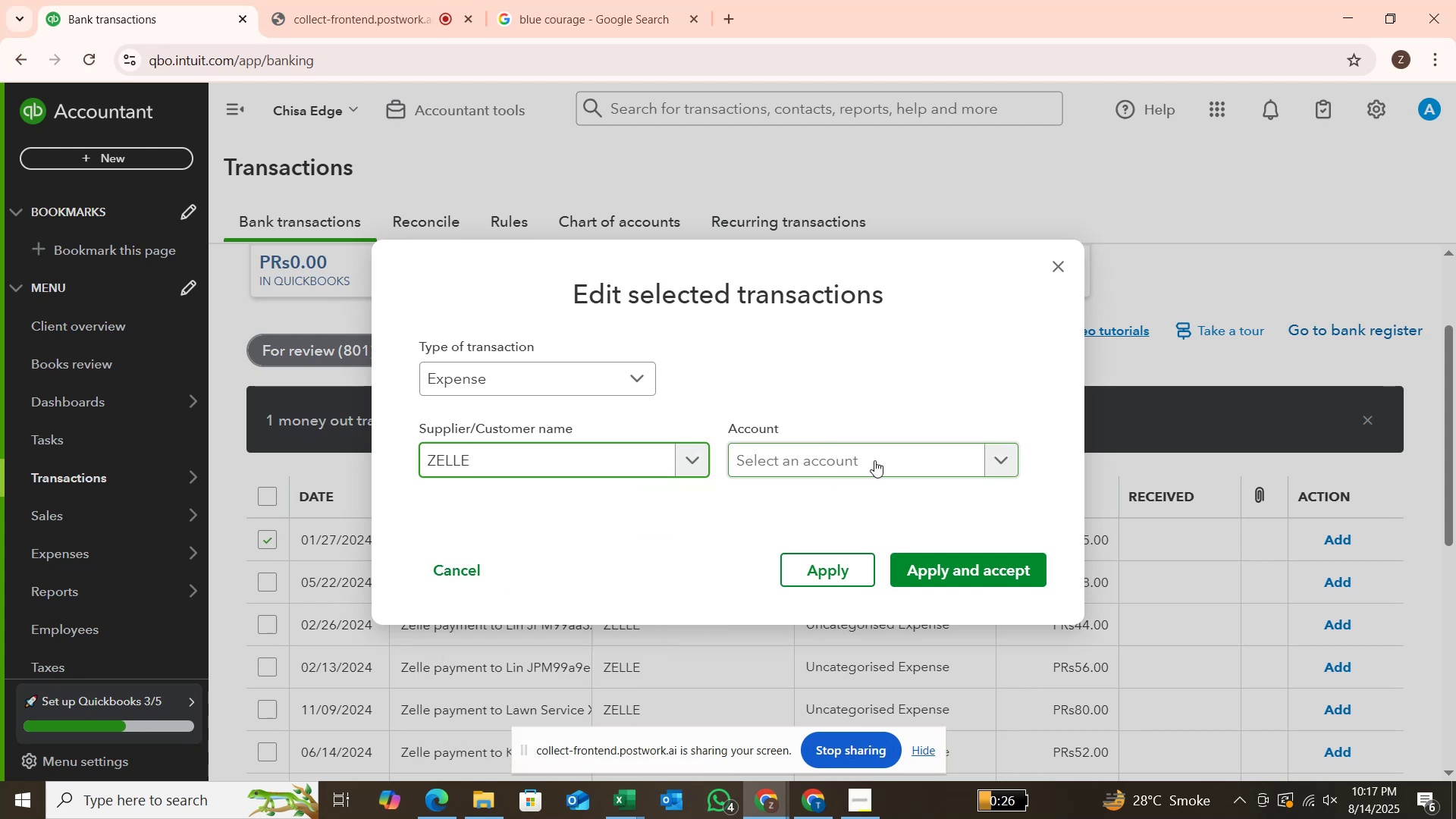 
left_click([896, 460])
 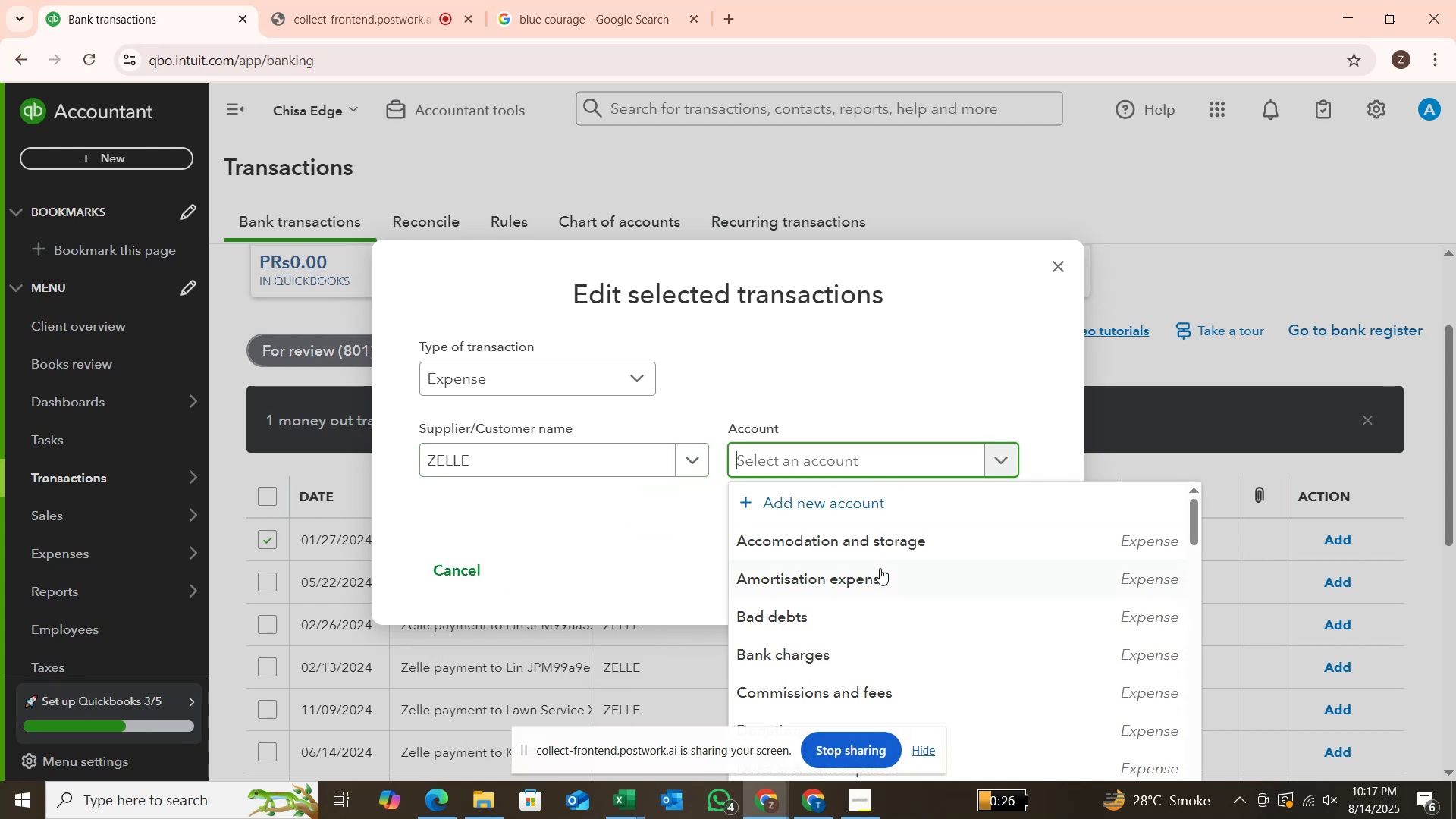 
scroll: coordinate [877, 590], scroll_direction: down, amount: 5.0
 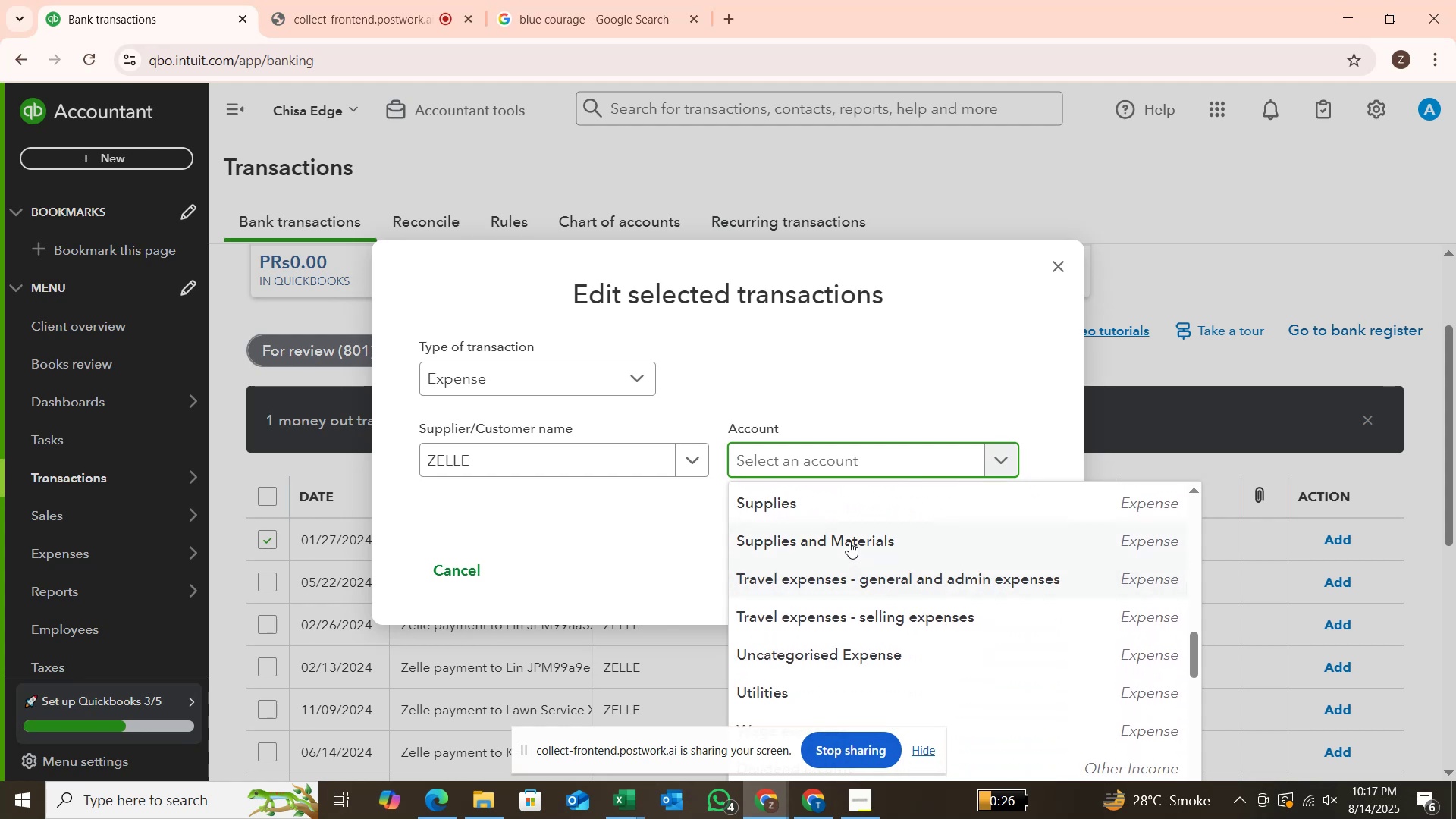 
left_click([848, 538])
 